 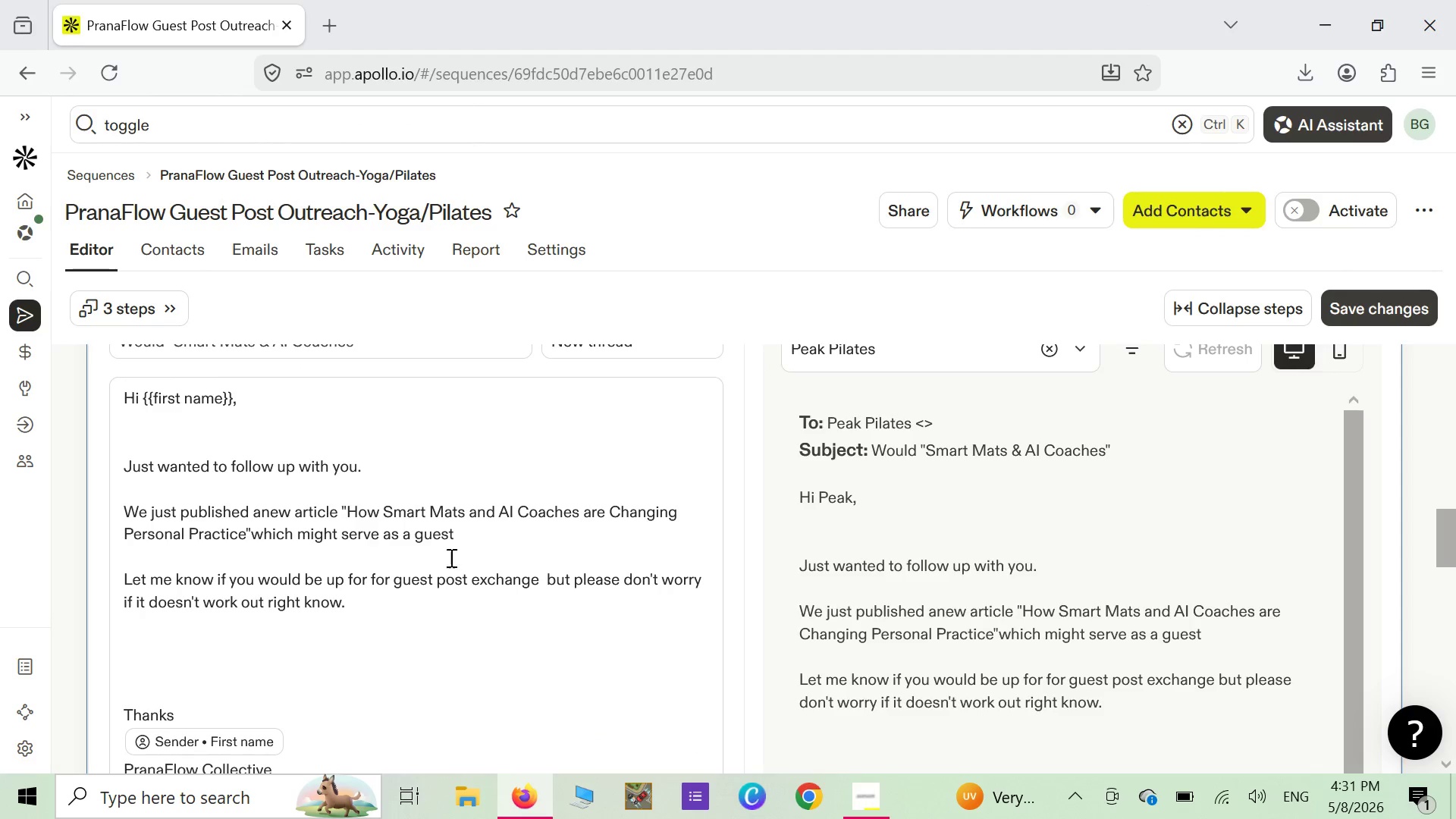 
left_click([457, 529])
 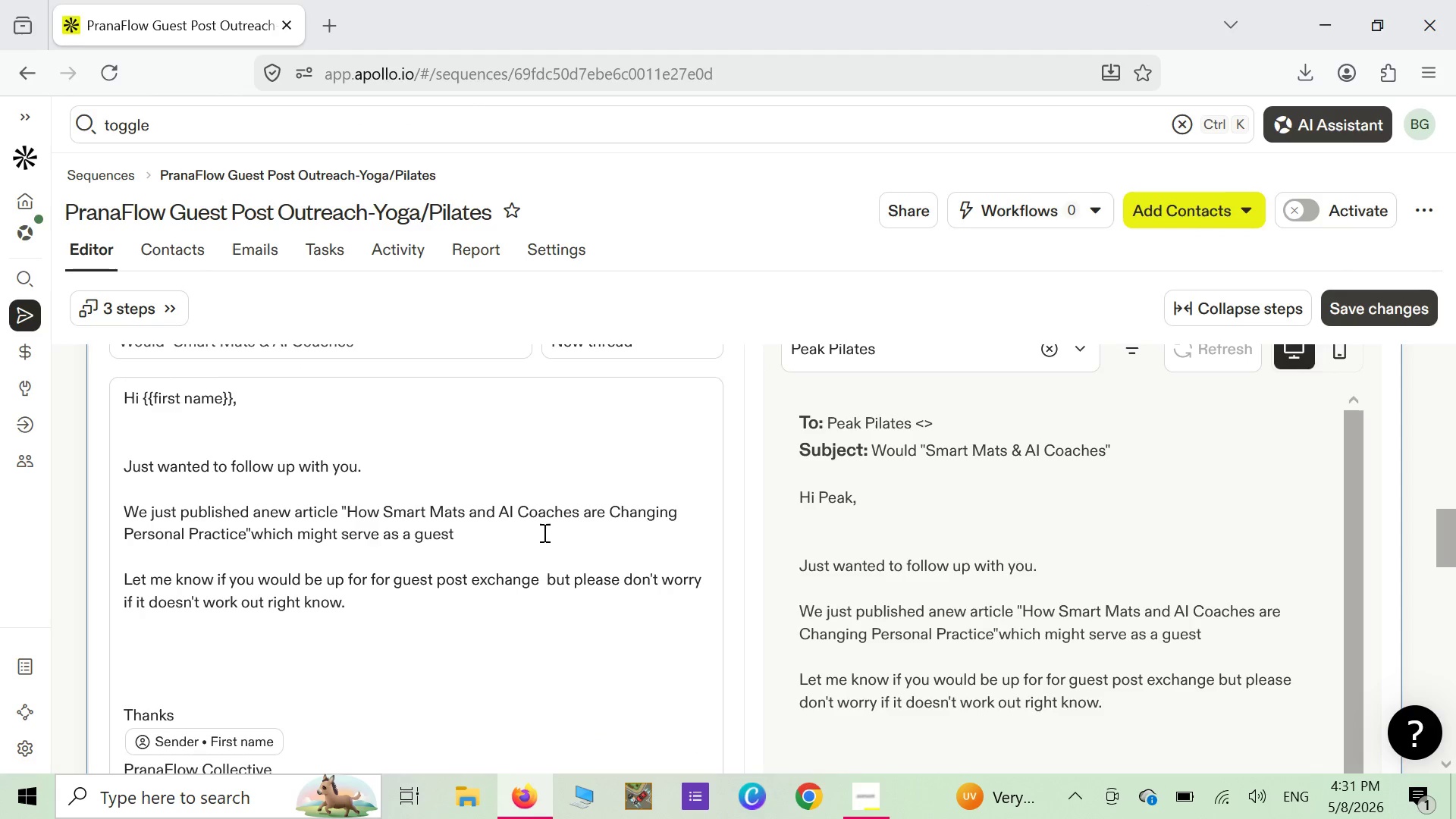 
key(Period)
 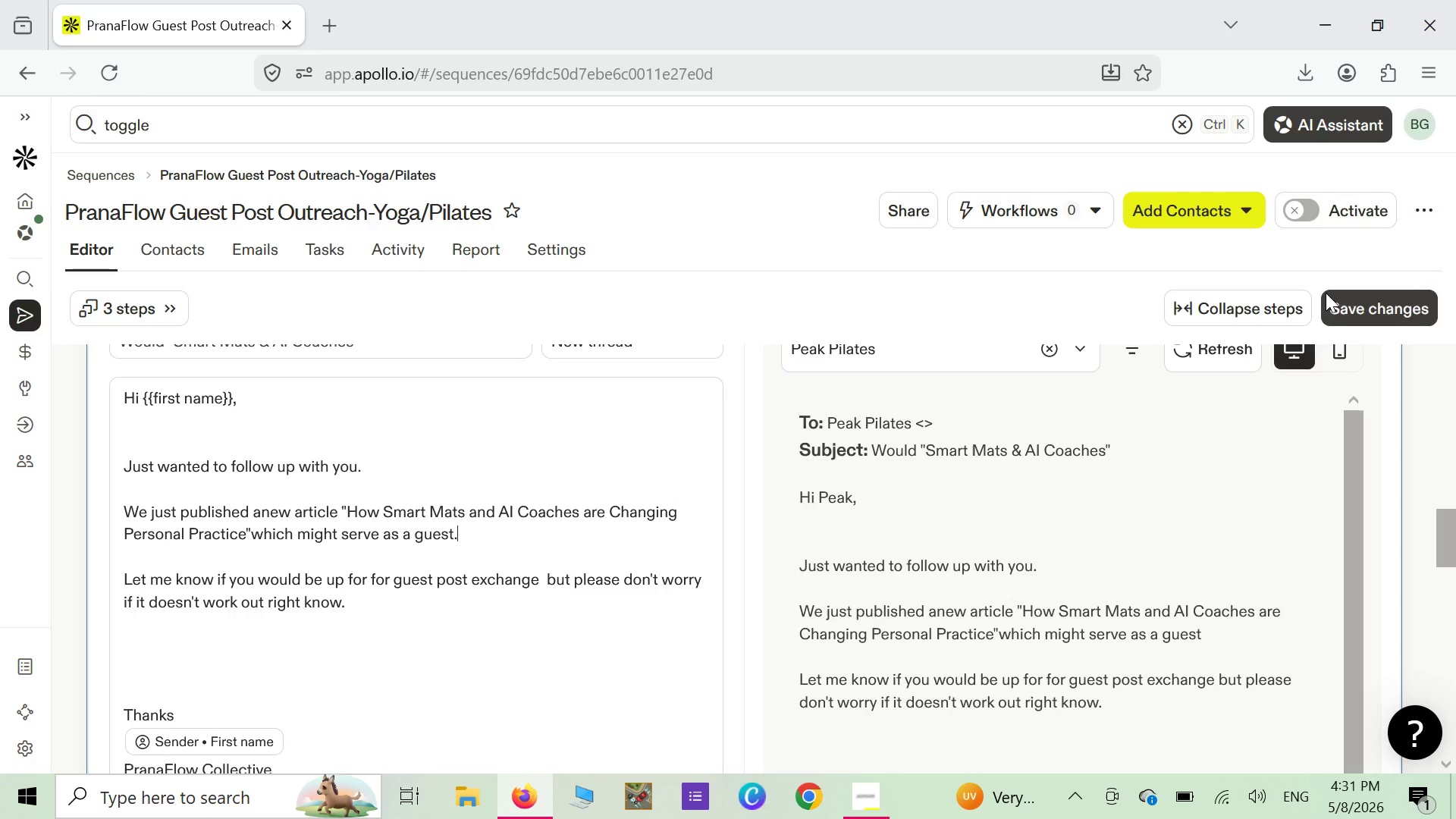 
left_click([1332, 303])
 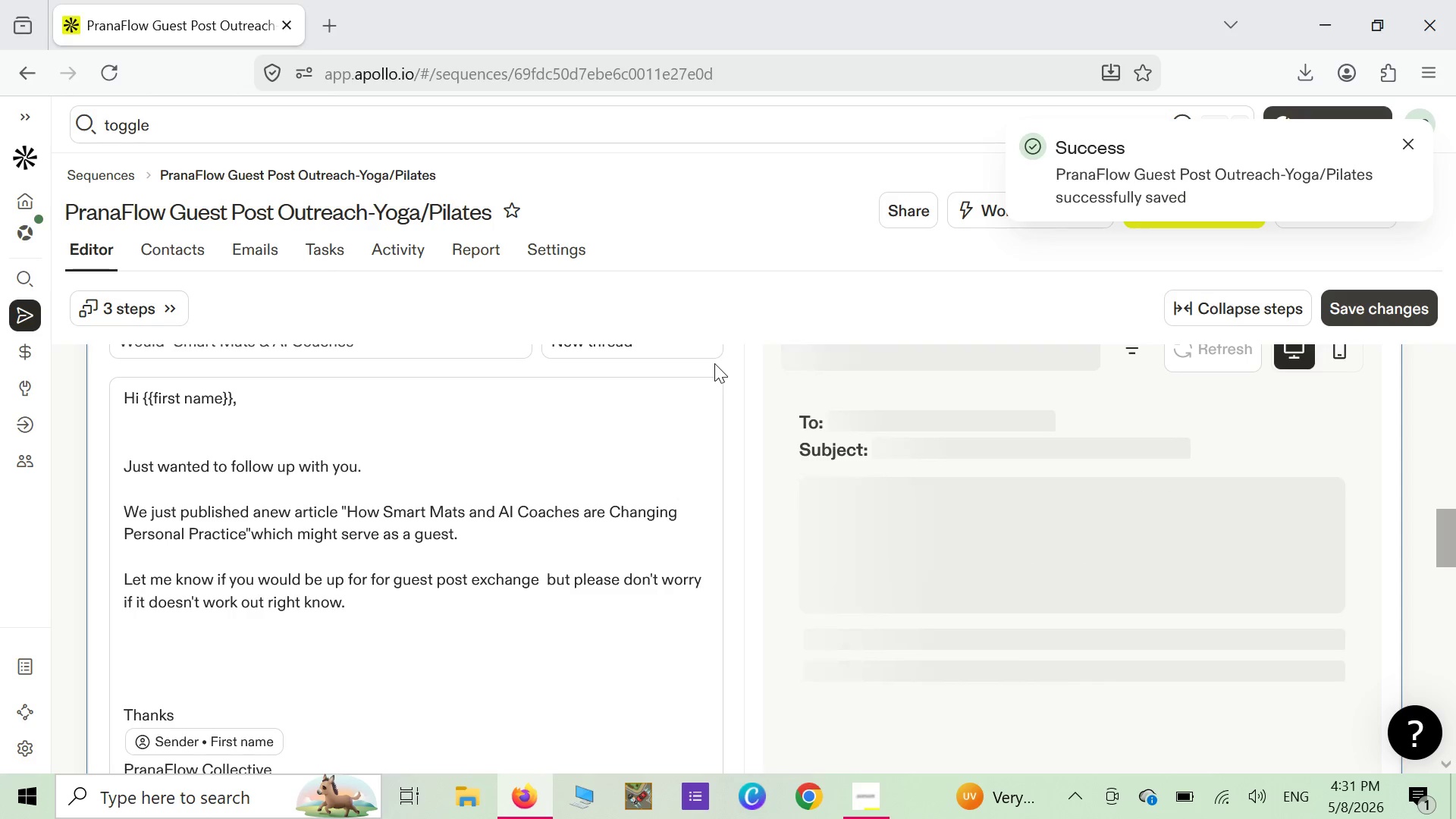 
wait(13.34)
 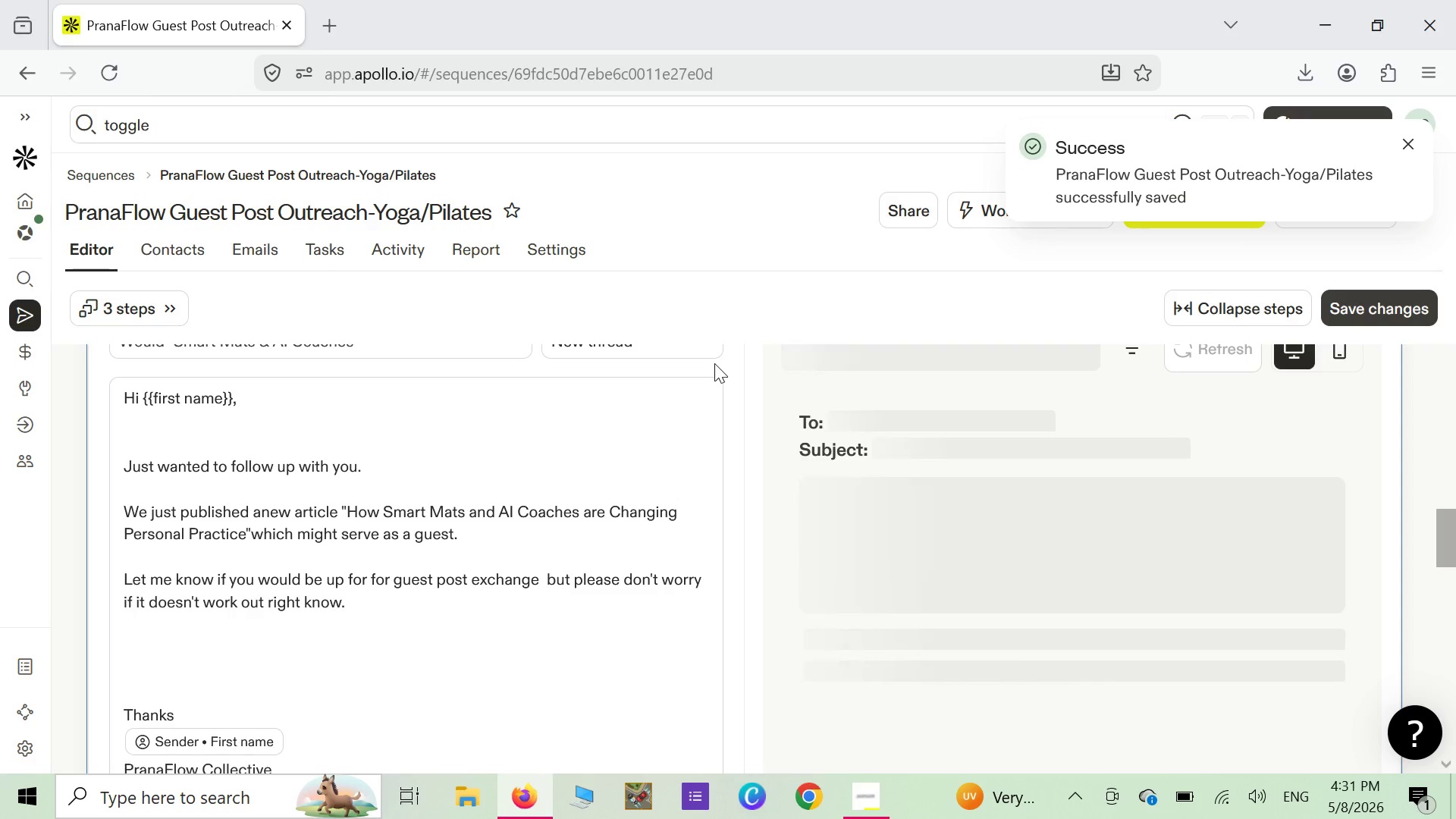 
scroll: coordinate [641, 532], scroll_direction: down, amount: 11.0
 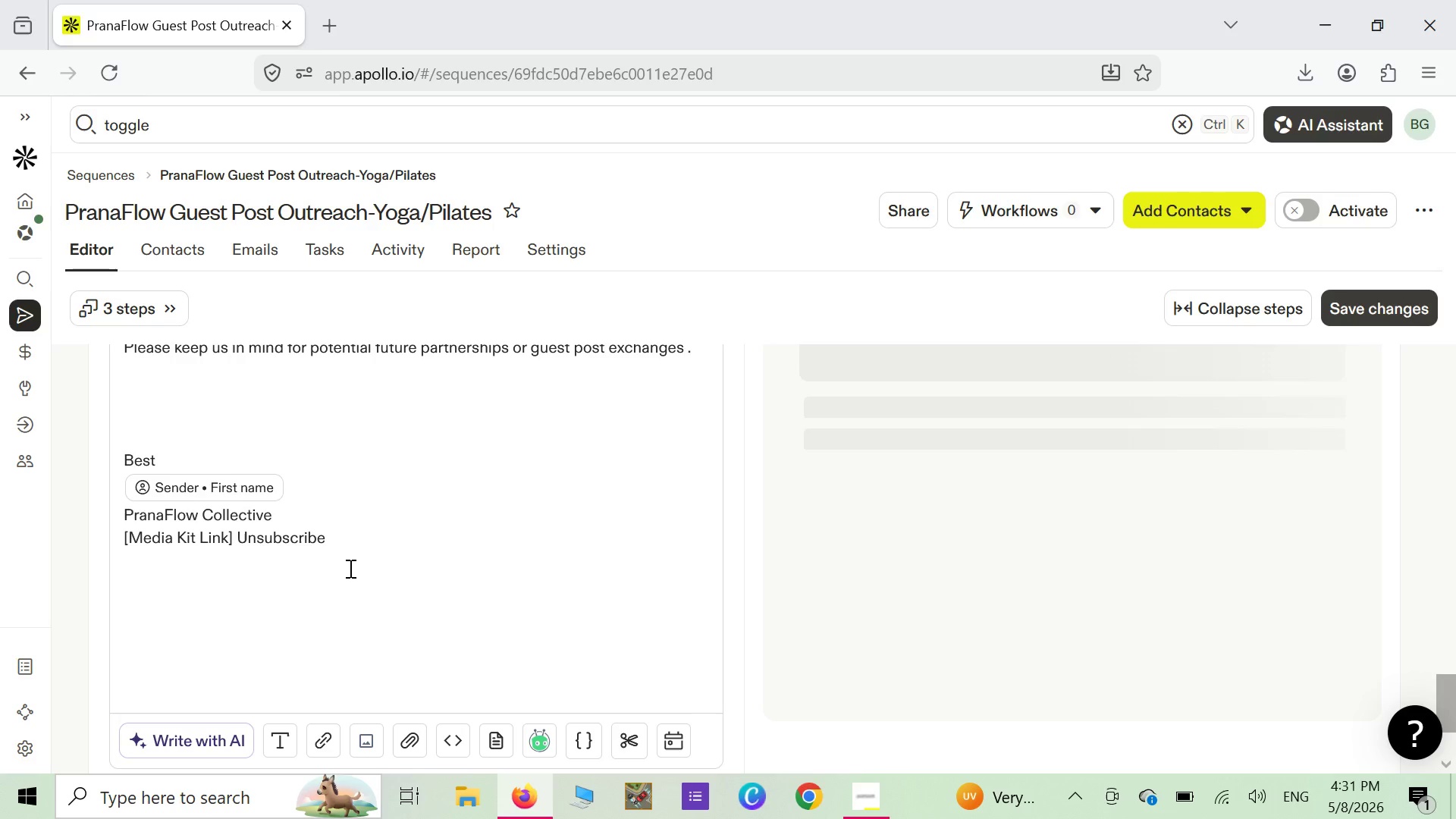 
scroll: coordinate [497, 564], scroll_direction: up, amount: 7.0
 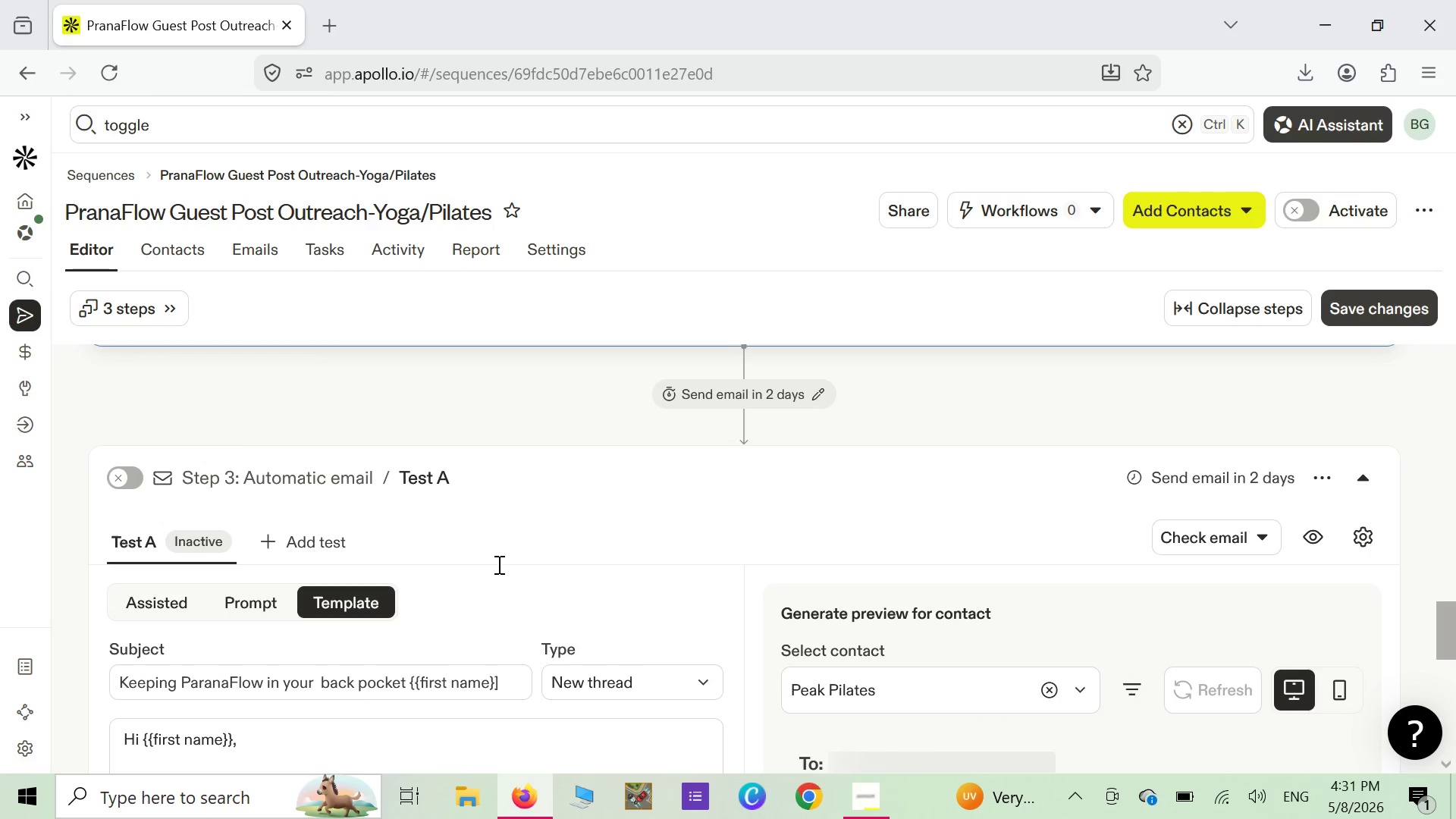 
scroll: coordinate [500, 565], scroll_direction: down, amount: 2.0
 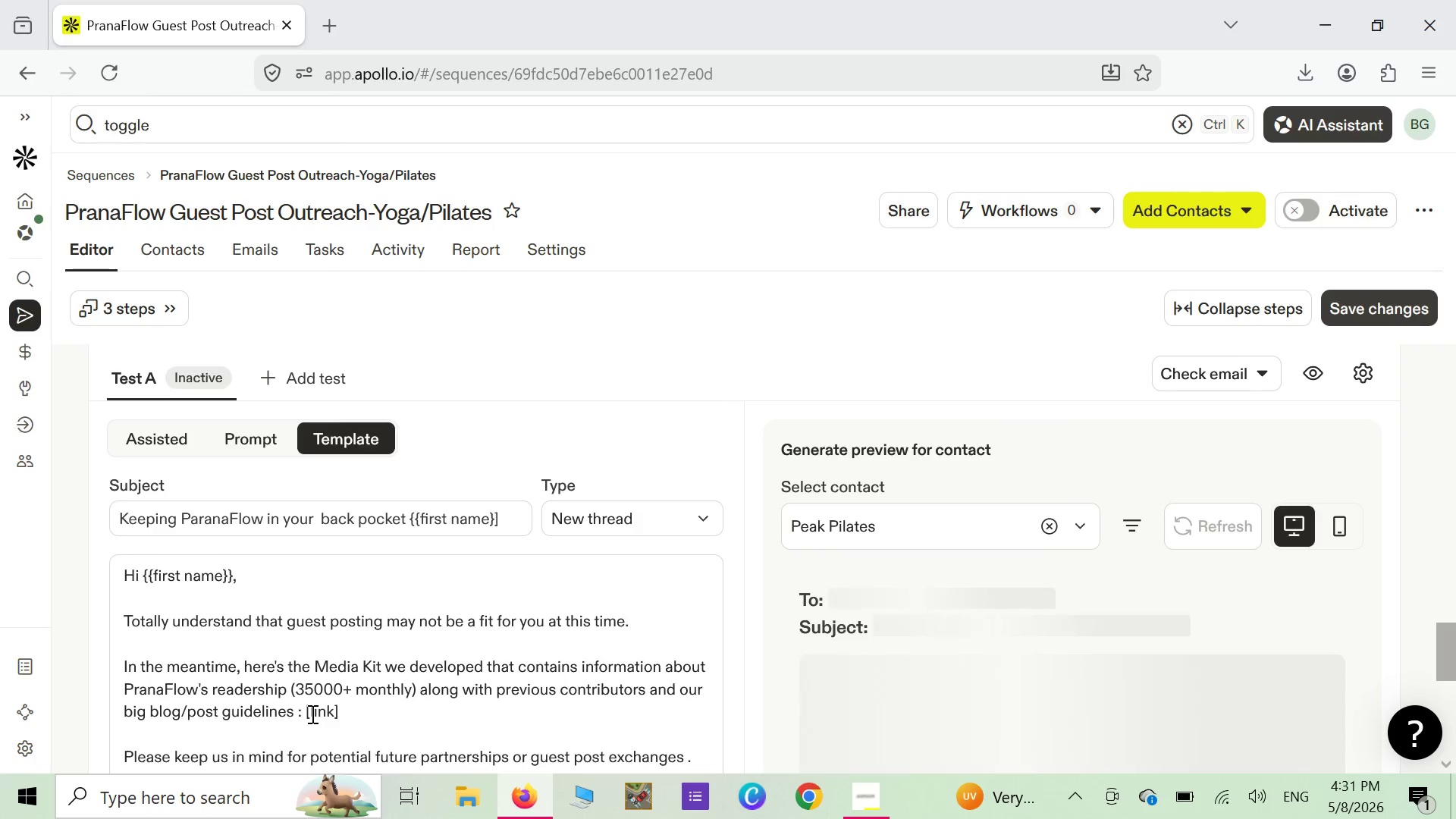 
left_click([309, 714])
 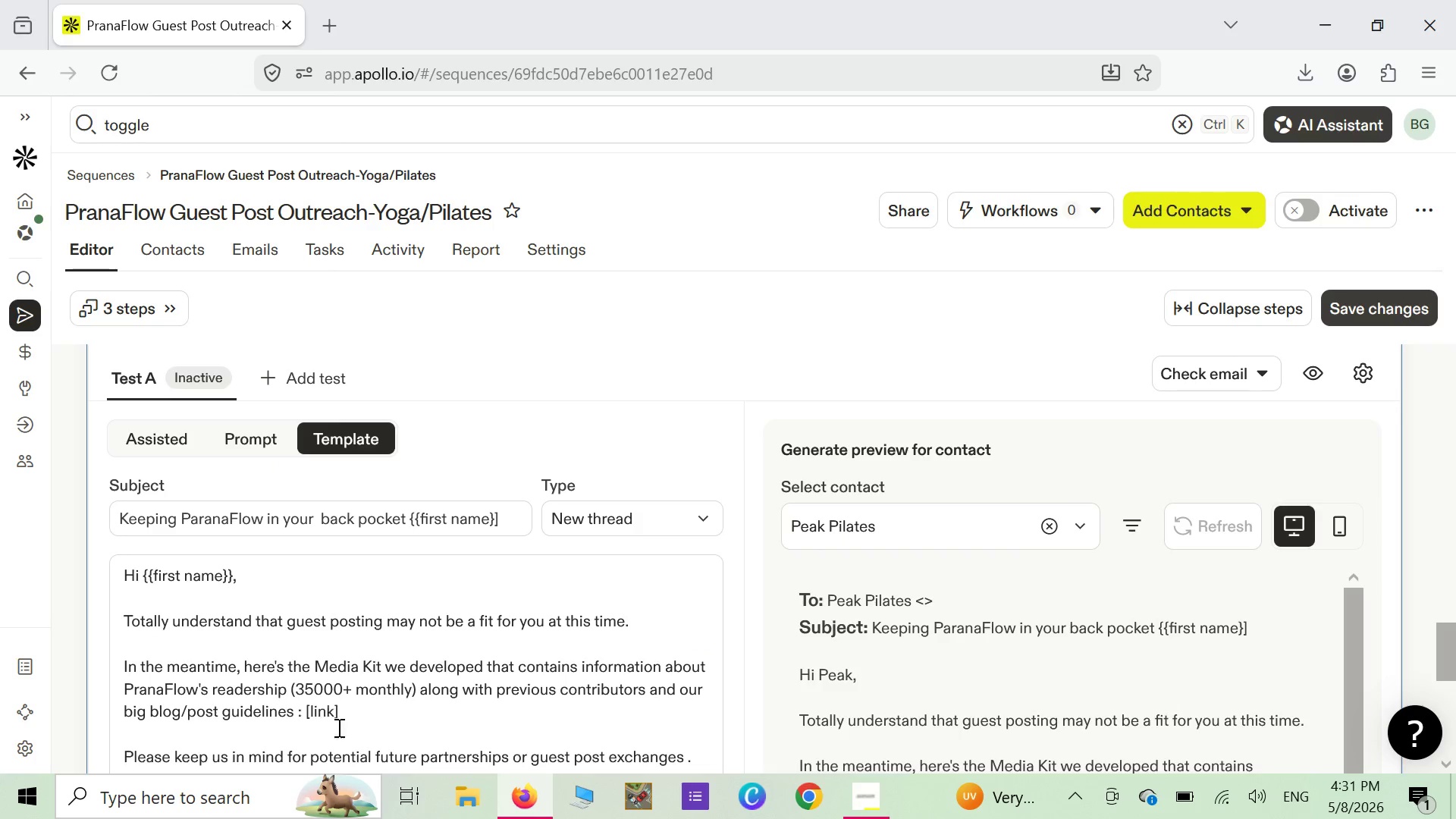 
scroll: coordinate [406, 691], scroll_direction: down, amount: 4.0
 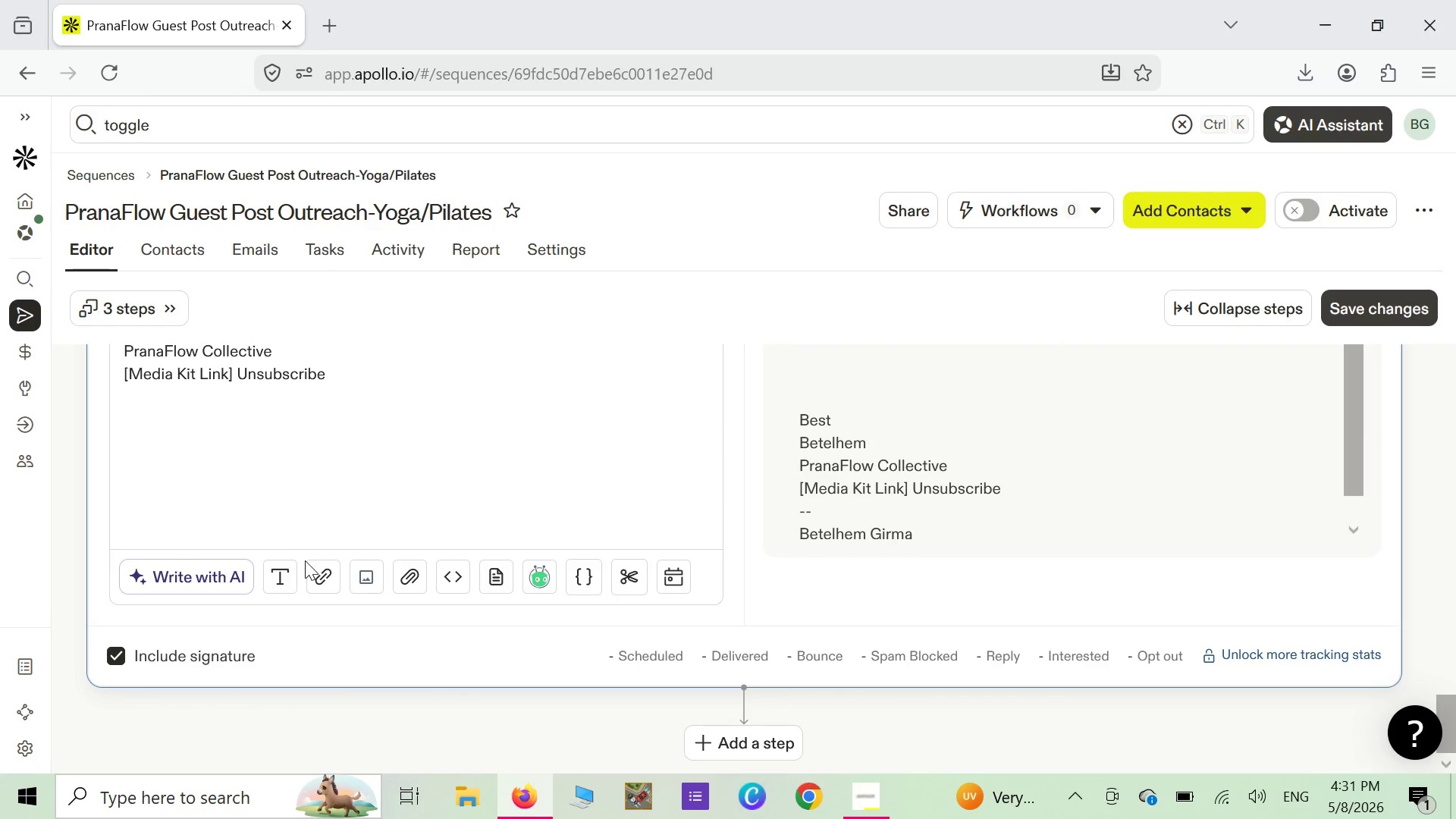 
left_click([313, 576])
 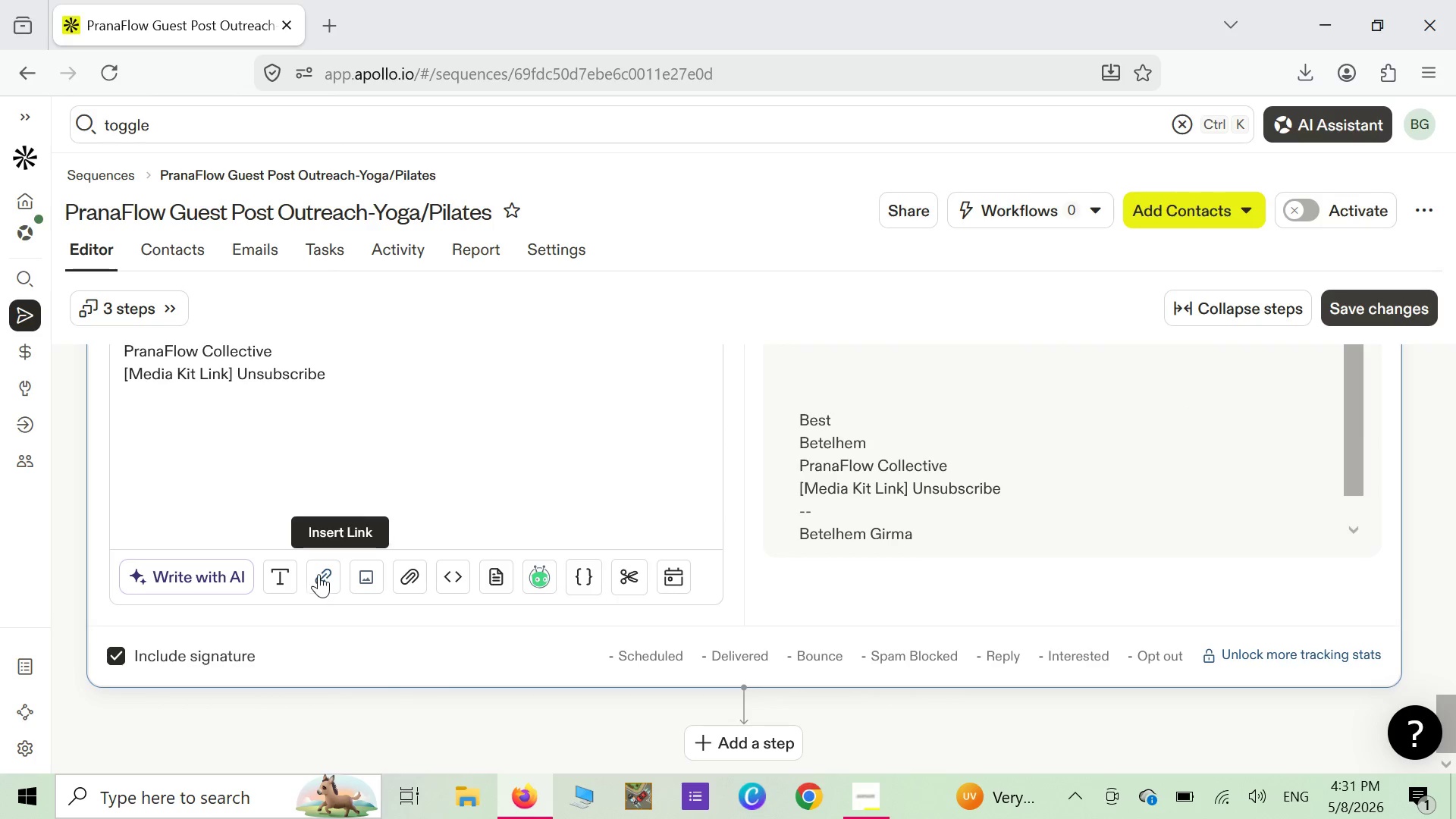 
mouse_move([327, 554])
 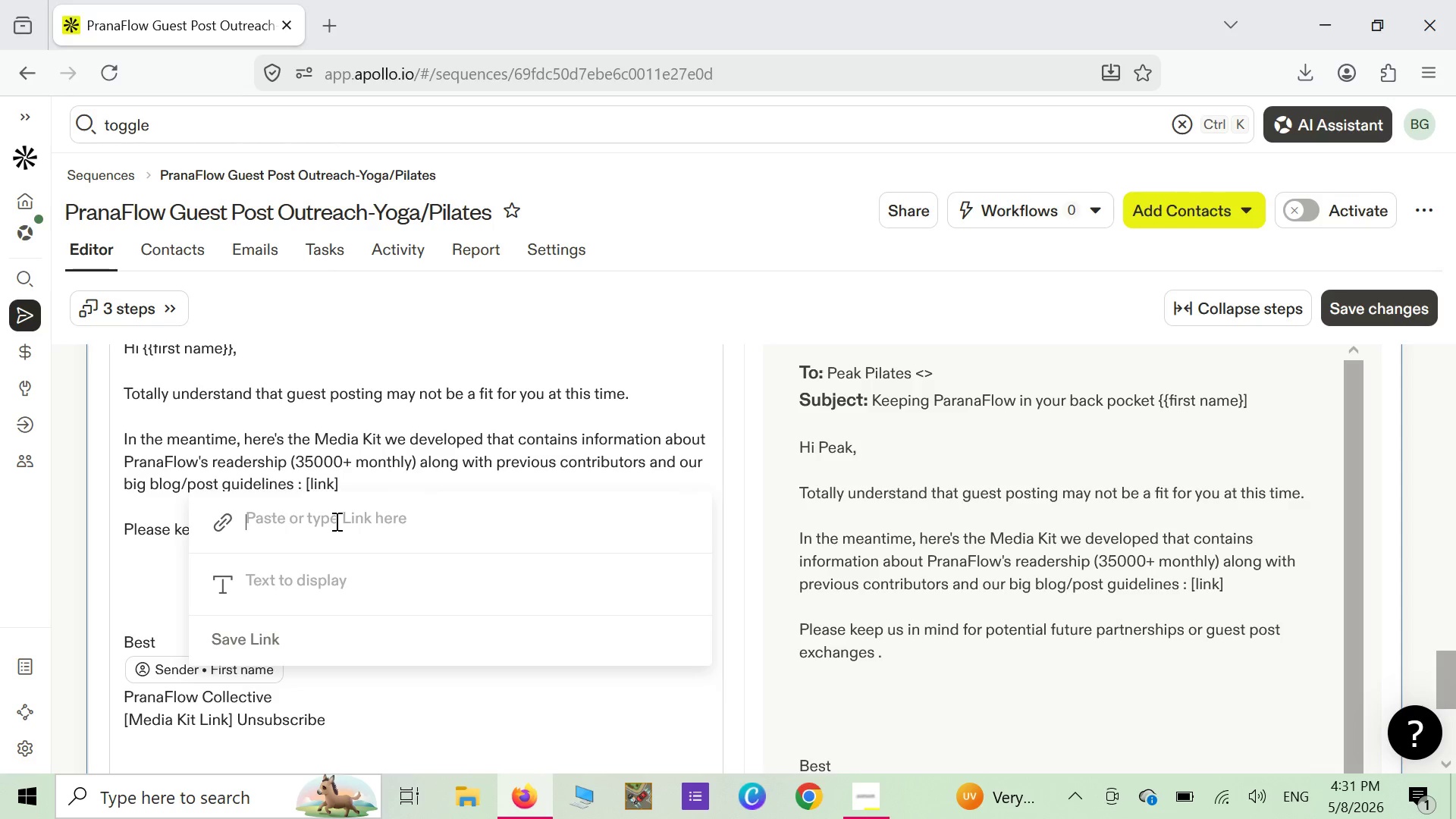 
left_click([335, 521])
 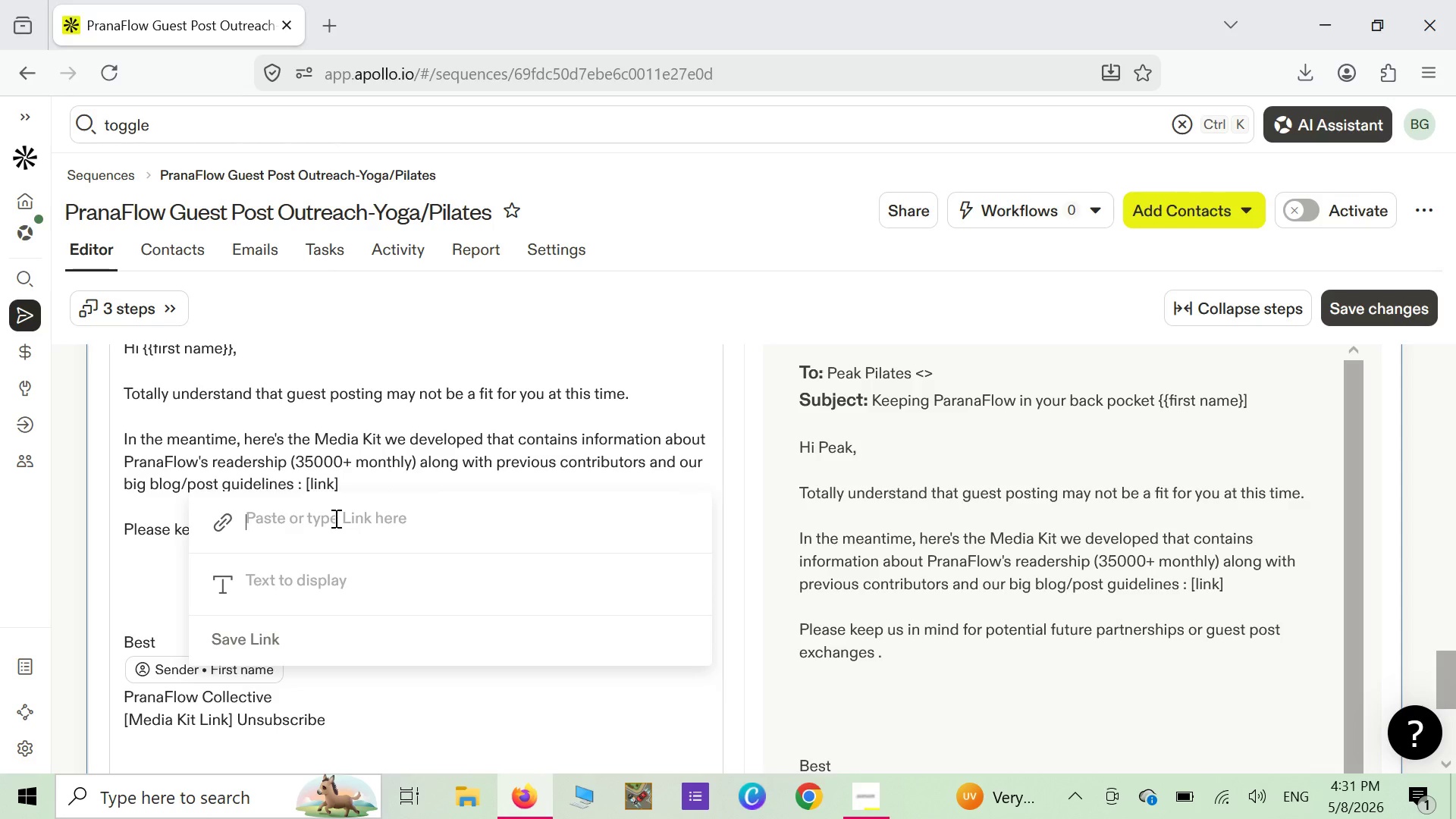 
wait(5.36)
 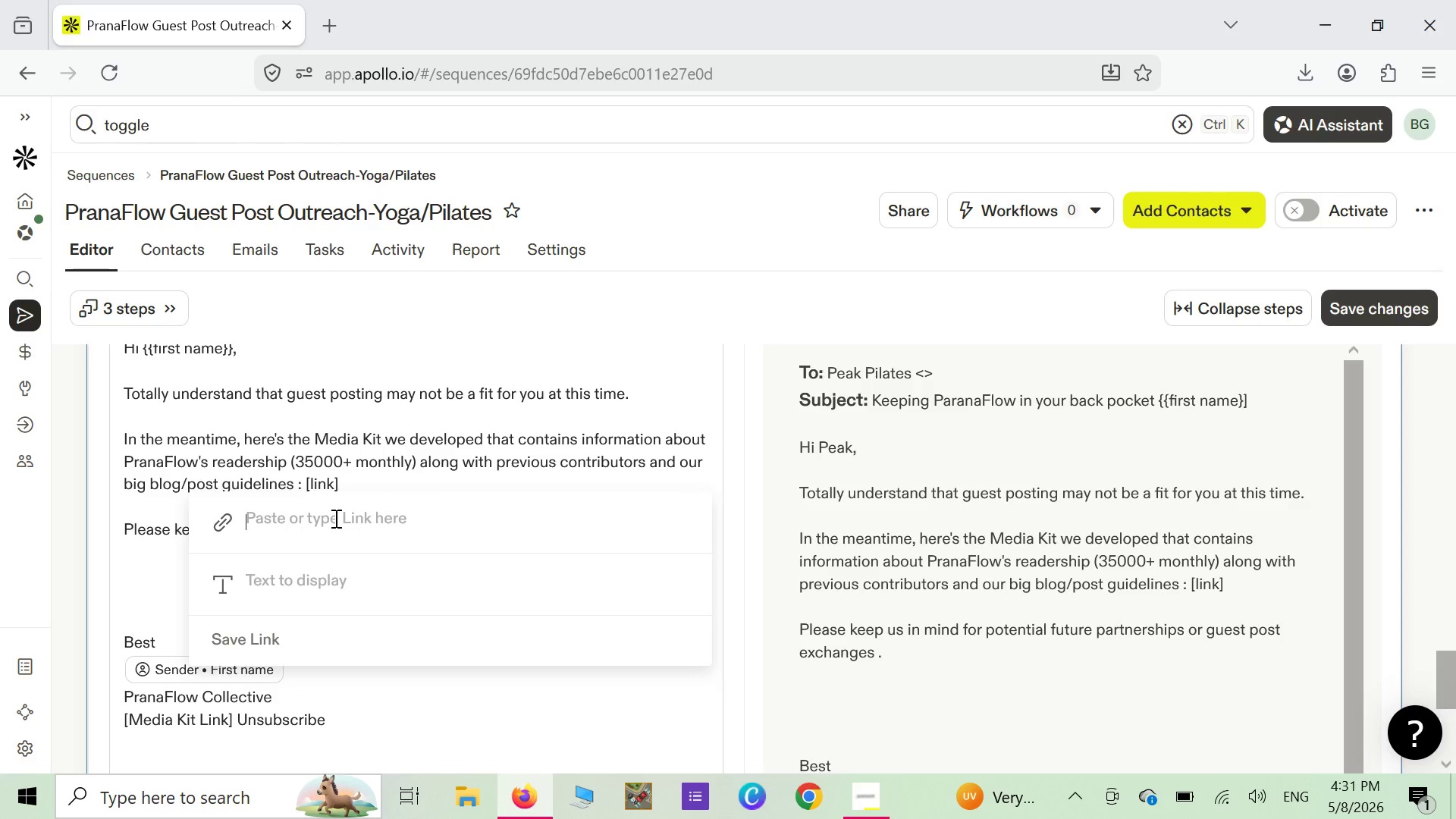 
type(https ; )
 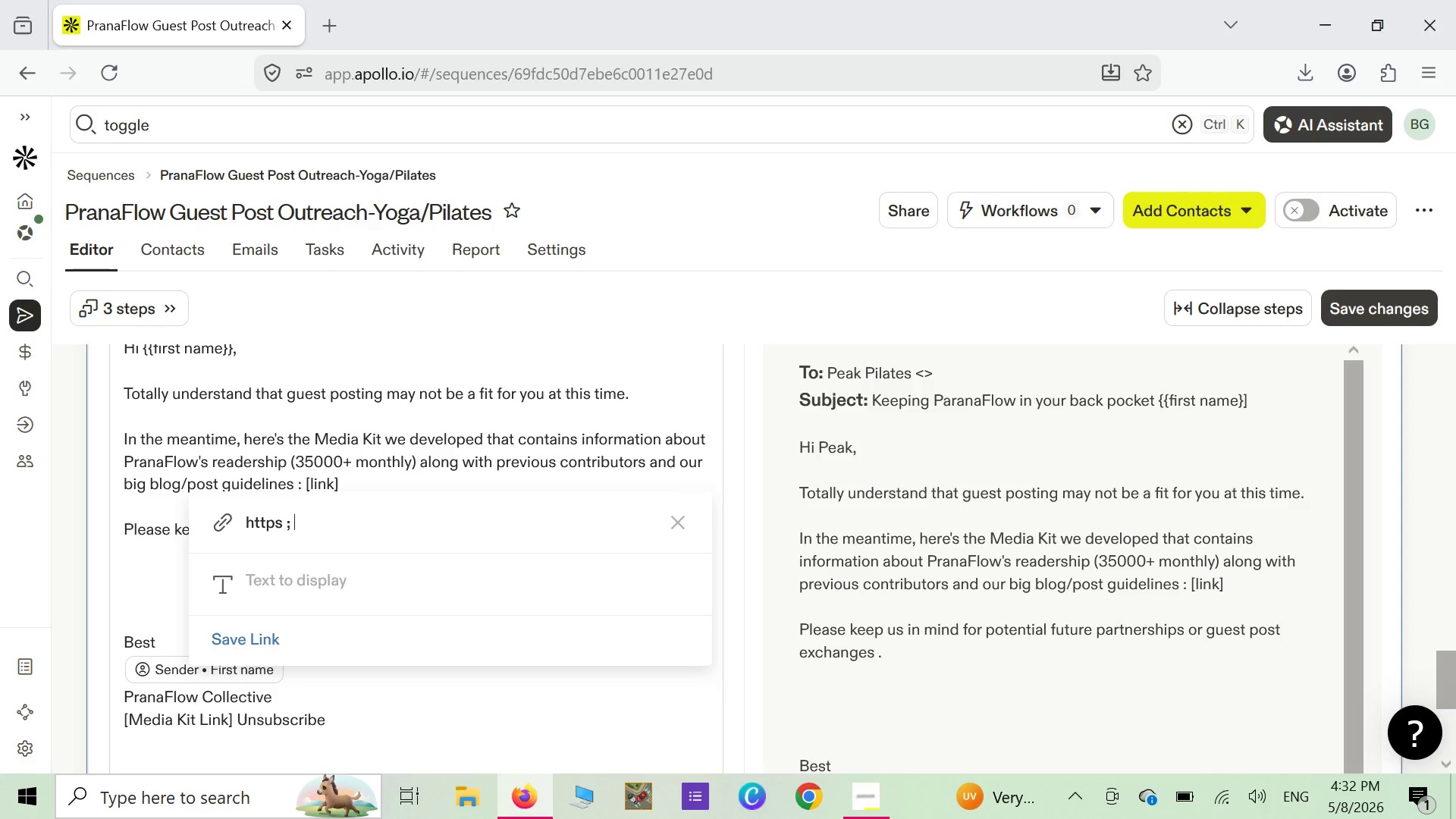 
wait(37.11)
 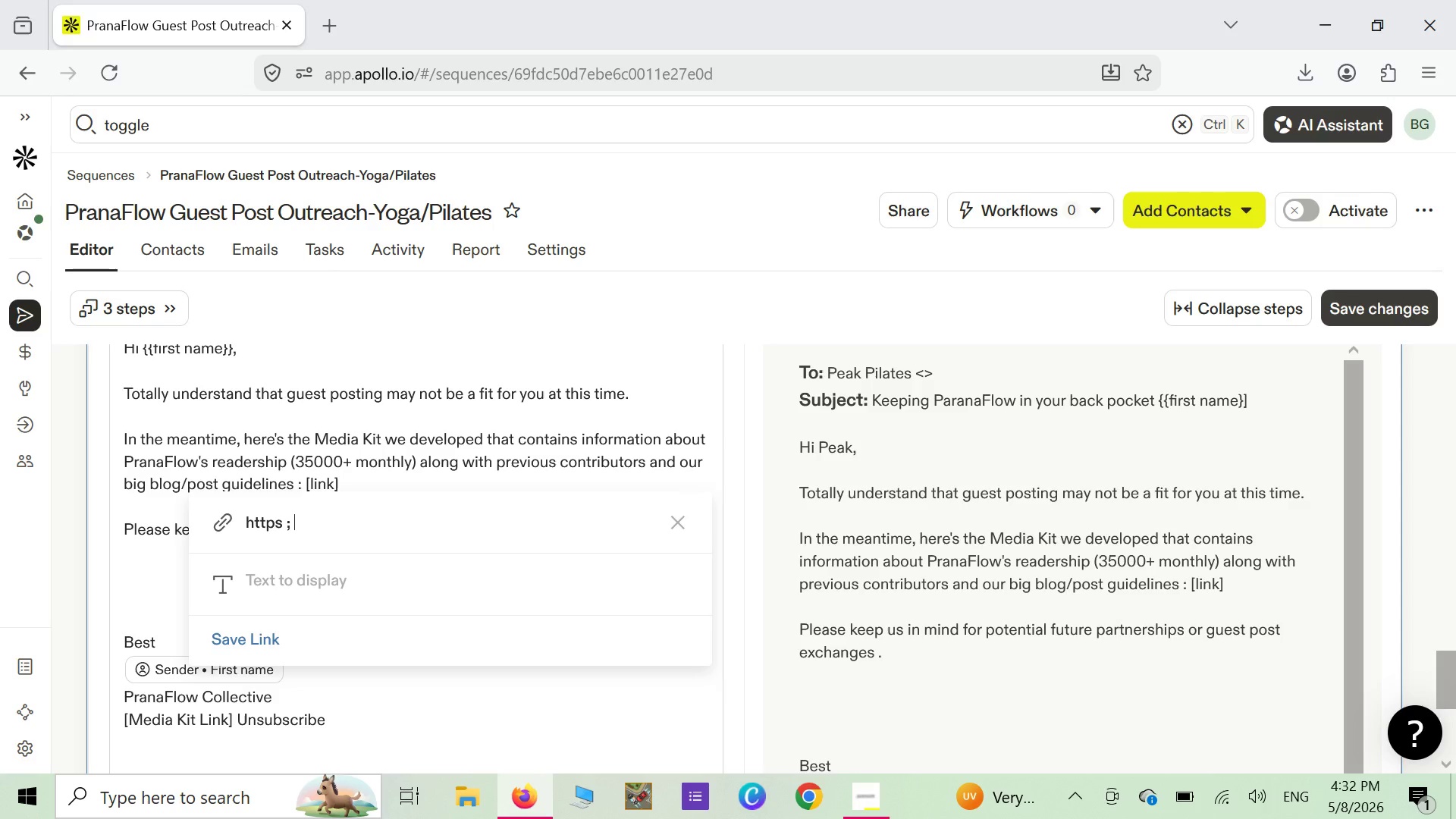 
key(Backspace)
key(Backspace)
type(: www.pranaflow)
 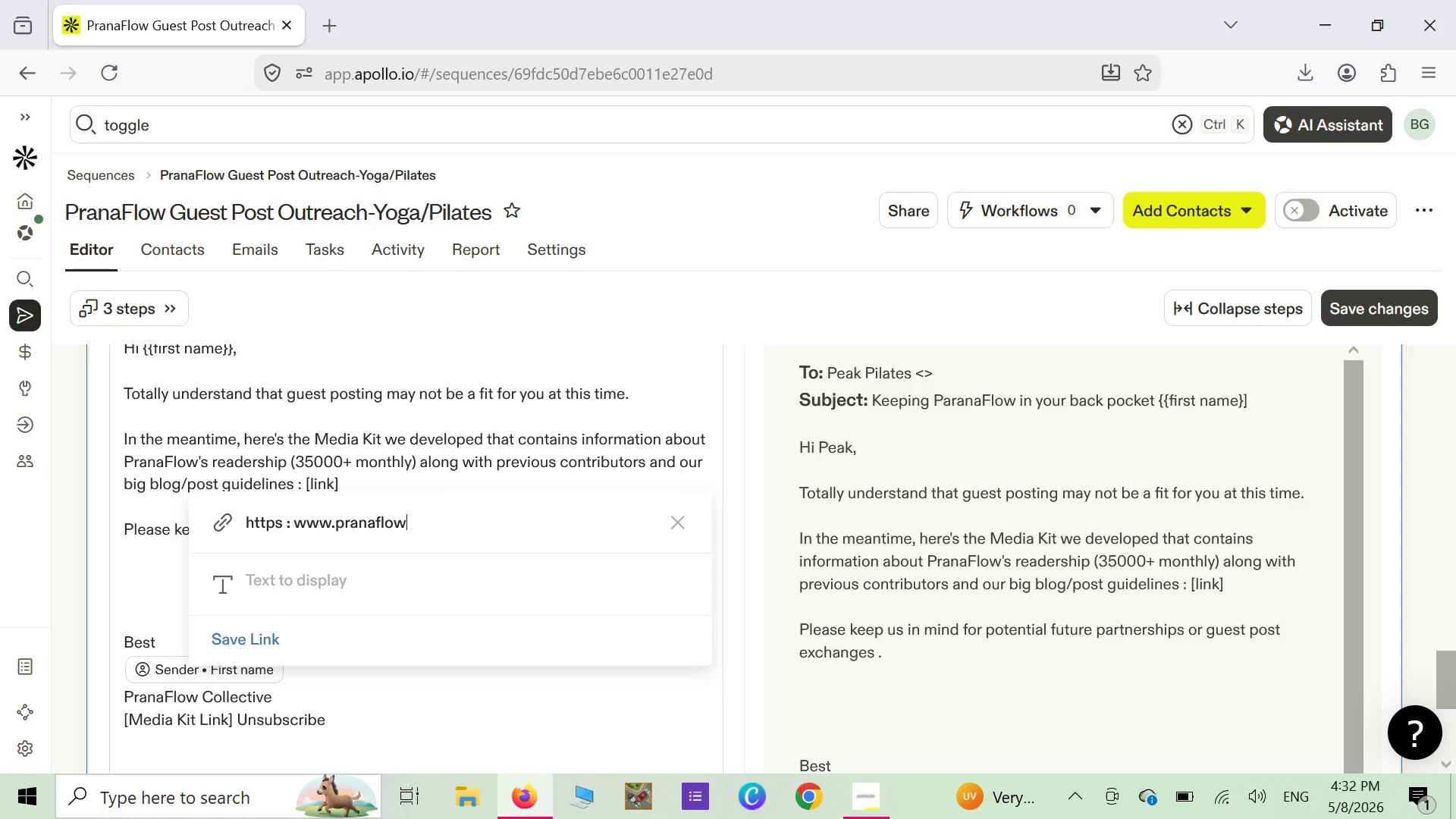 
type(.com/mediakit)
 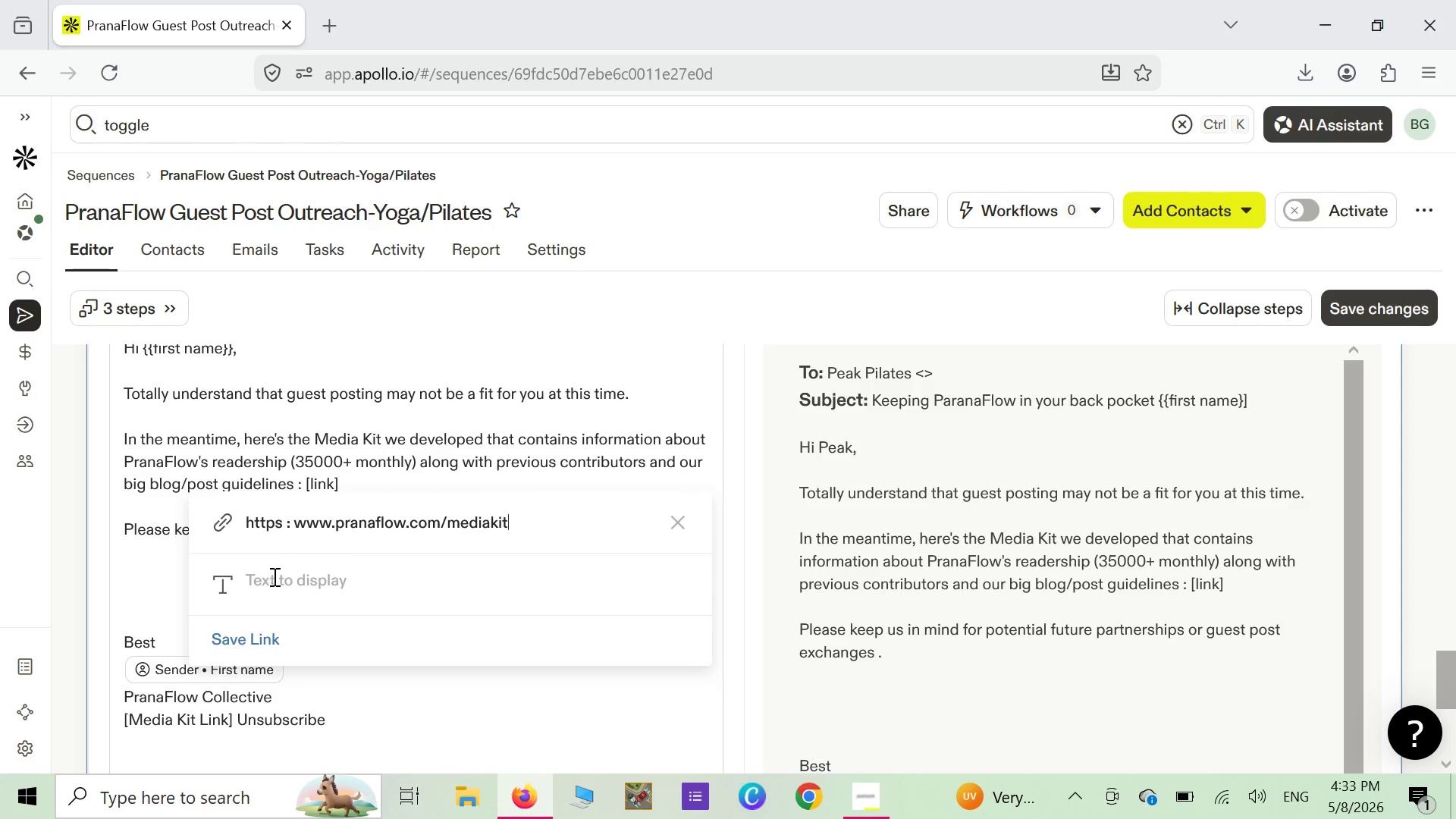 
left_click([279, 594])
 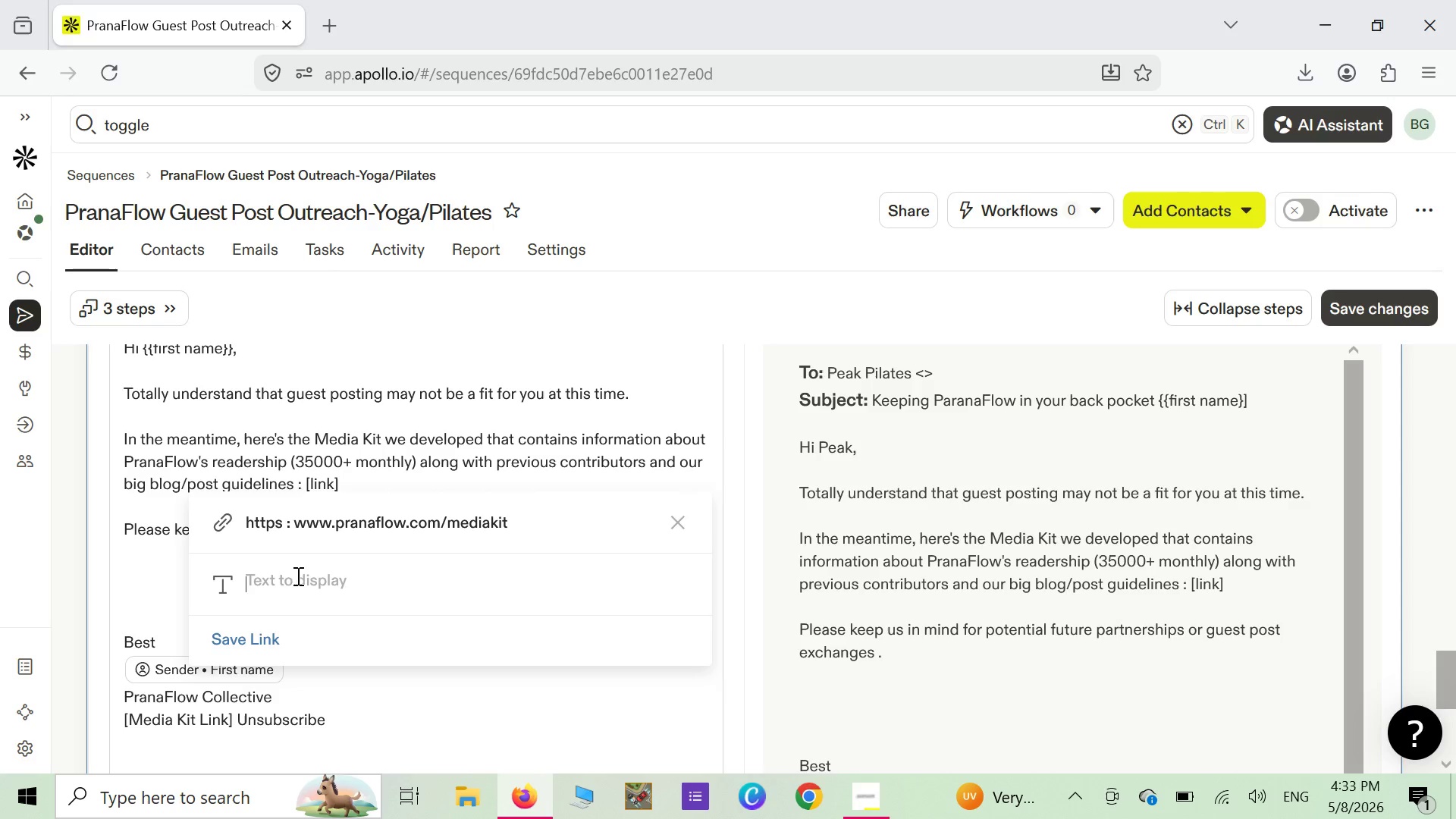 
type(midiakir)
key(Backspace)
key(Backspace)
key(Backspace)
key(Backspace)
key(Backspace)
key(Backspace)
key(Backspace)
type(edia kit link)
 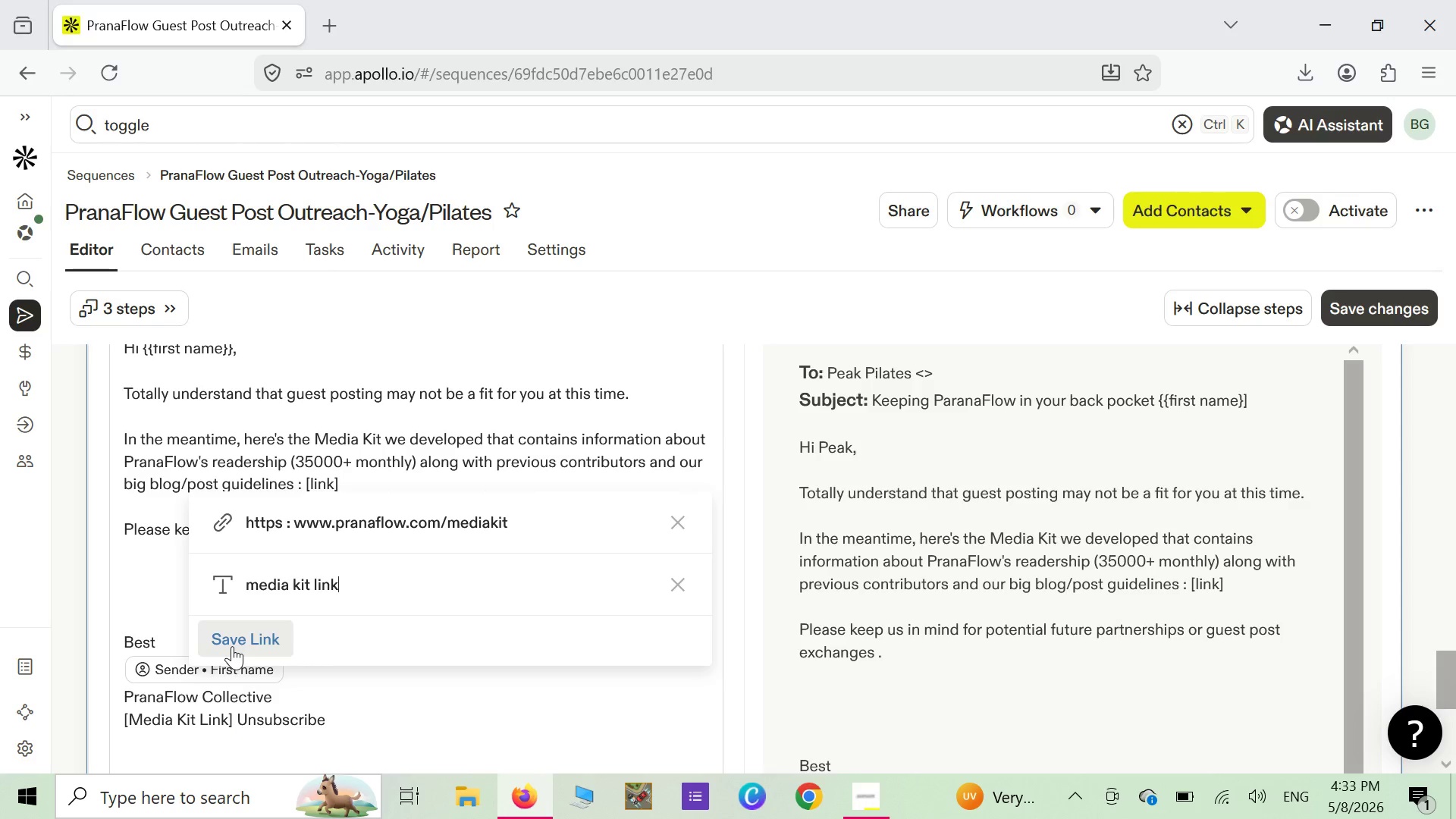 
left_click([232, 645])
 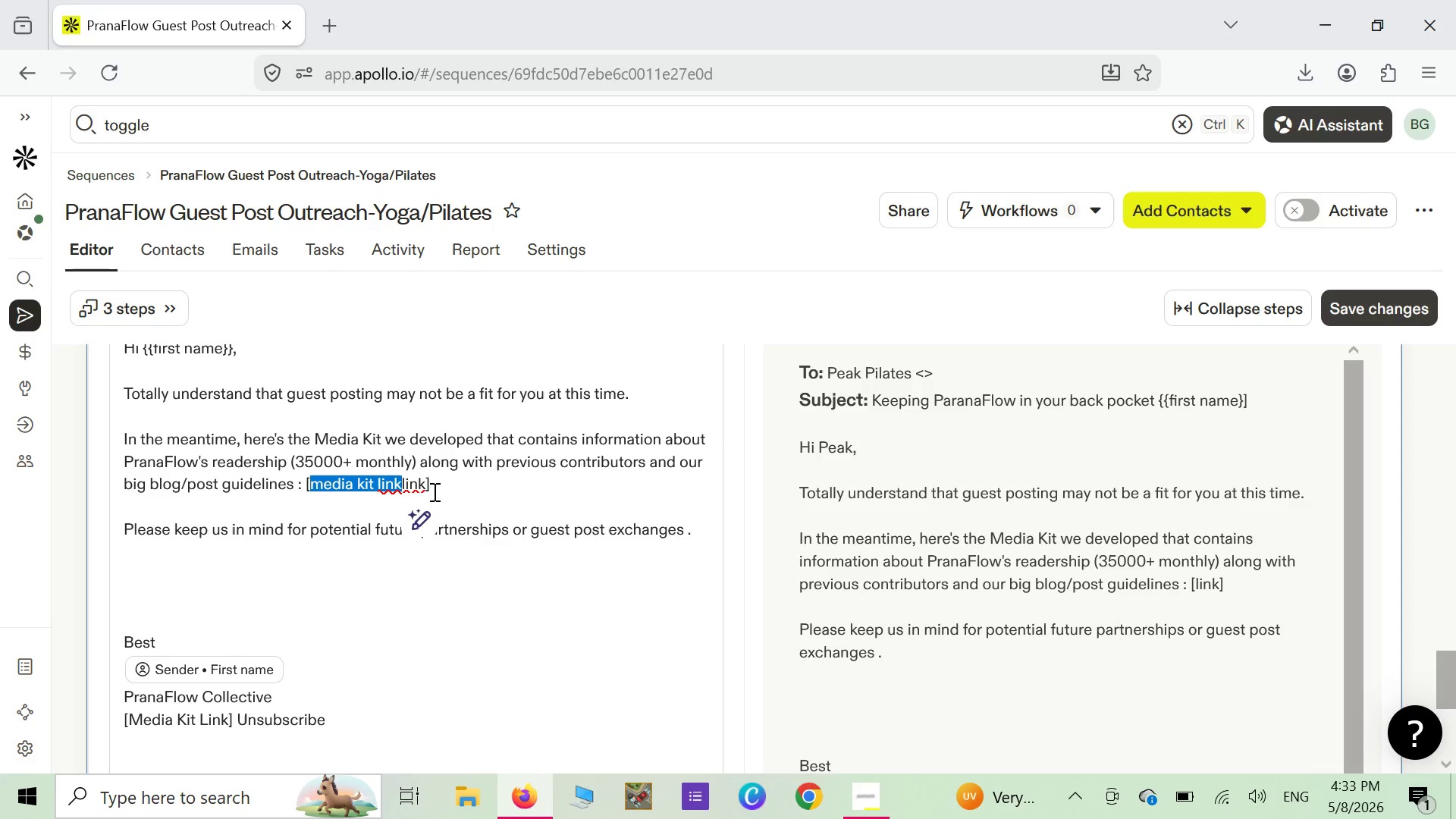 
left_click([426, 486])
 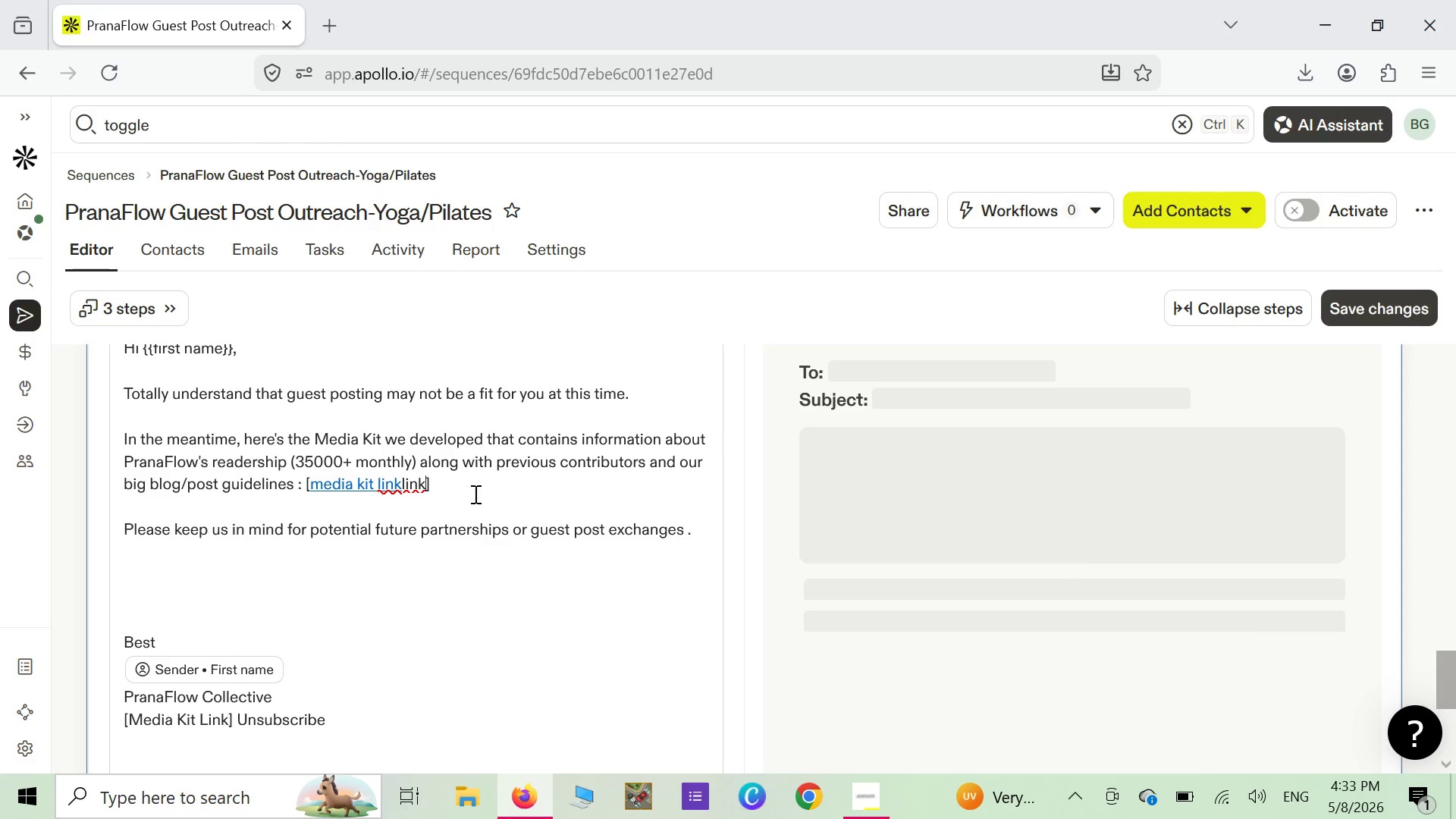 
key(Backspace)
 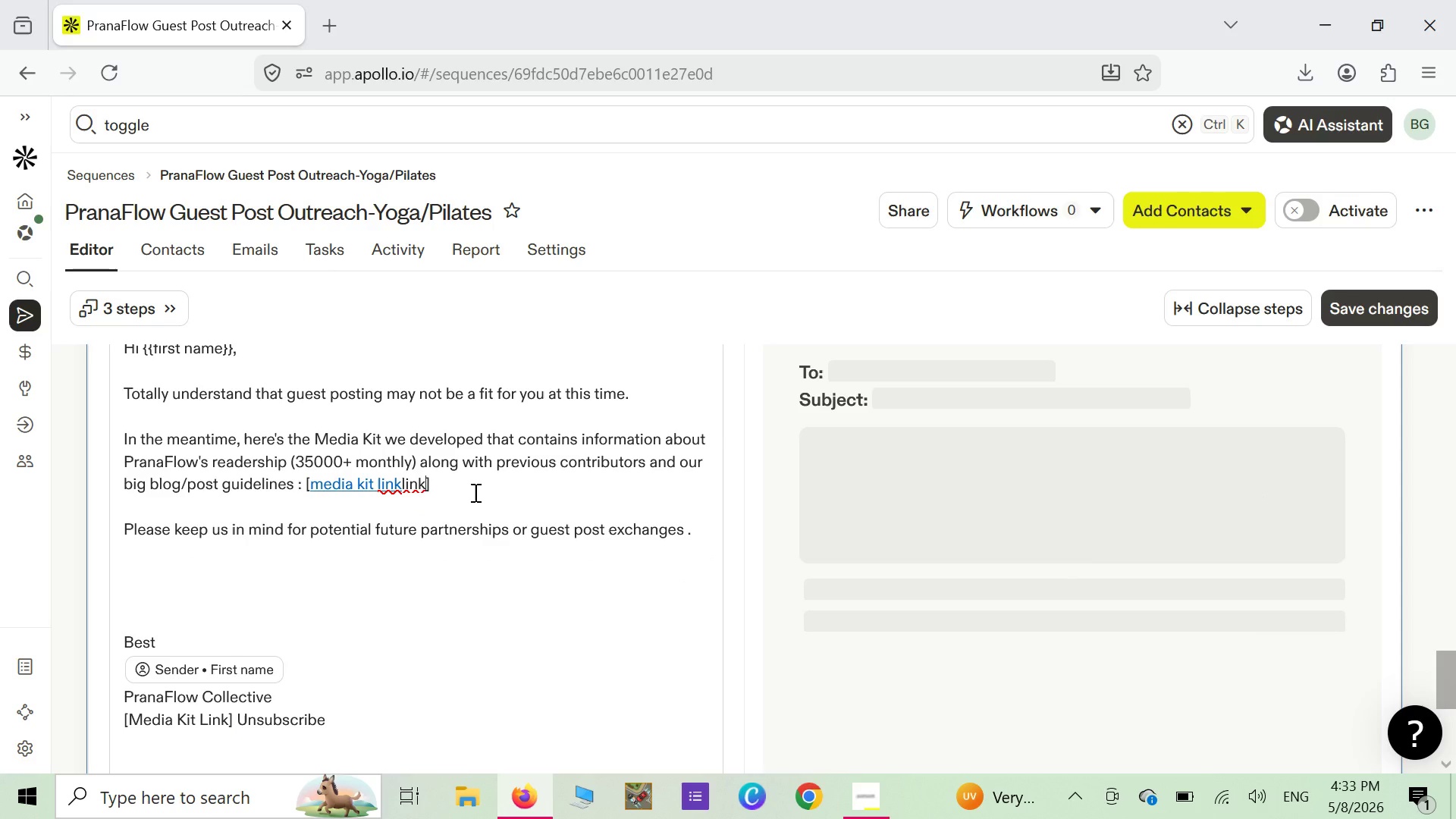 
key(Backspace)
 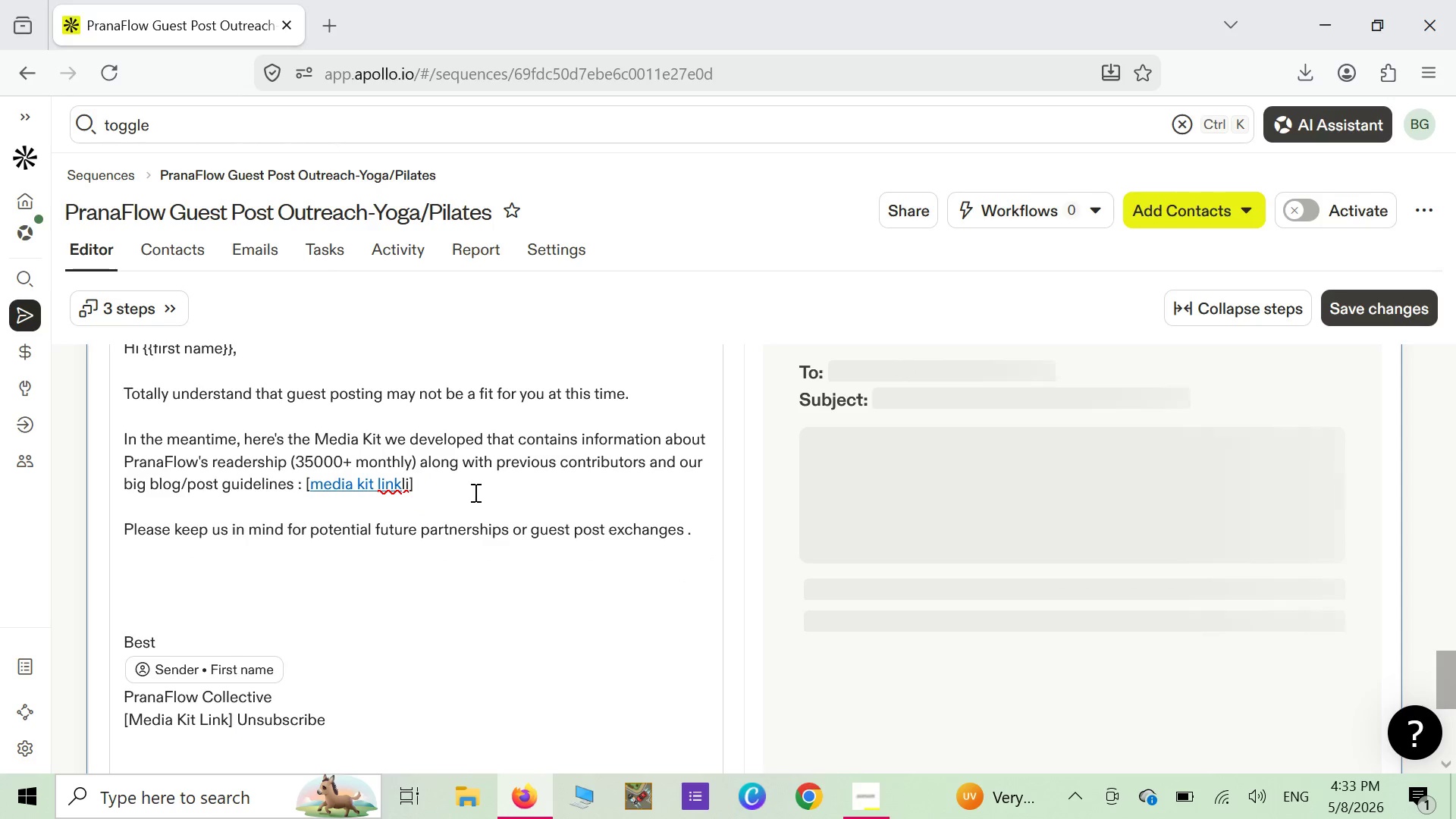 
key(Backspace)
 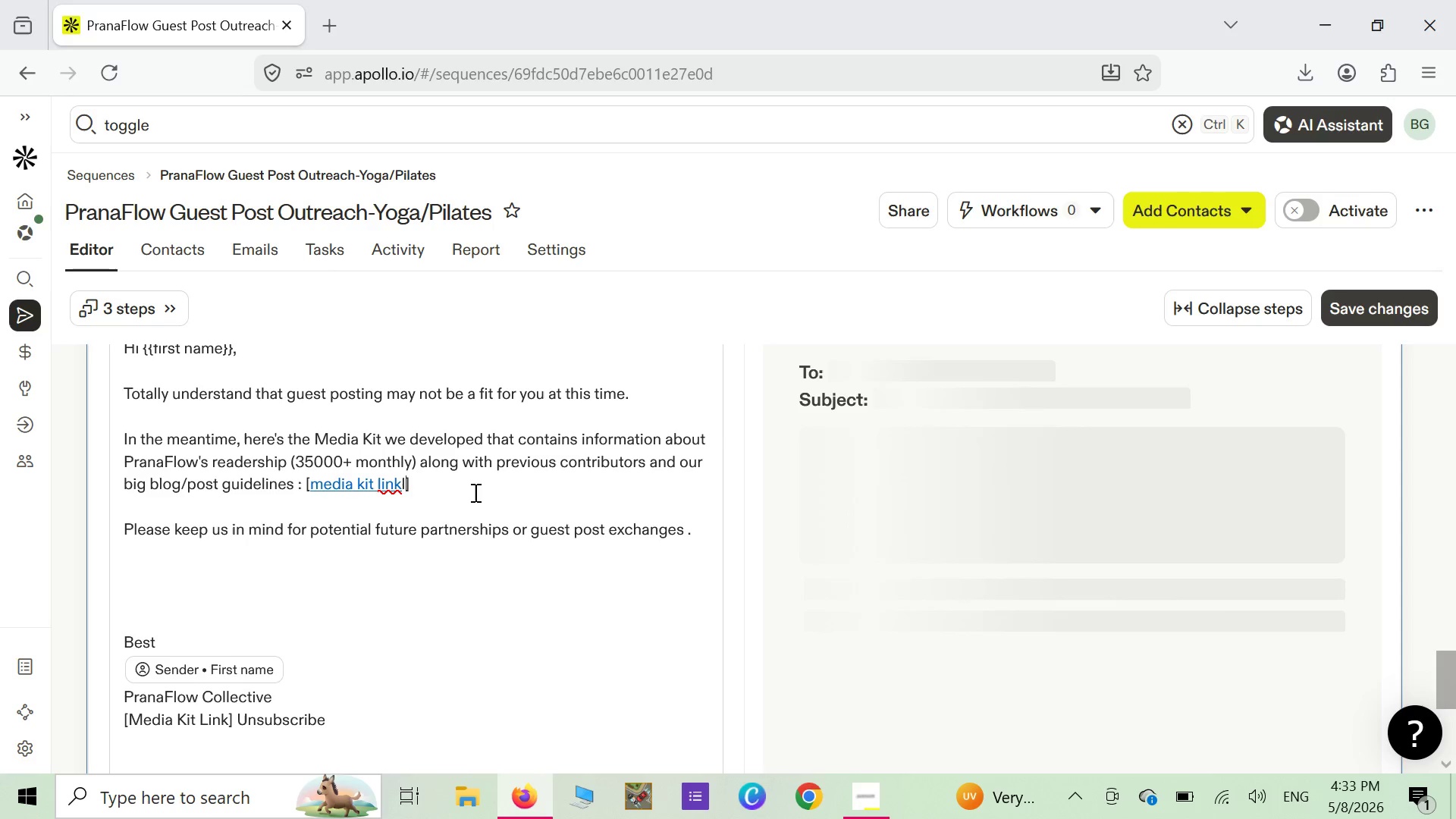 
key(Backspace)
 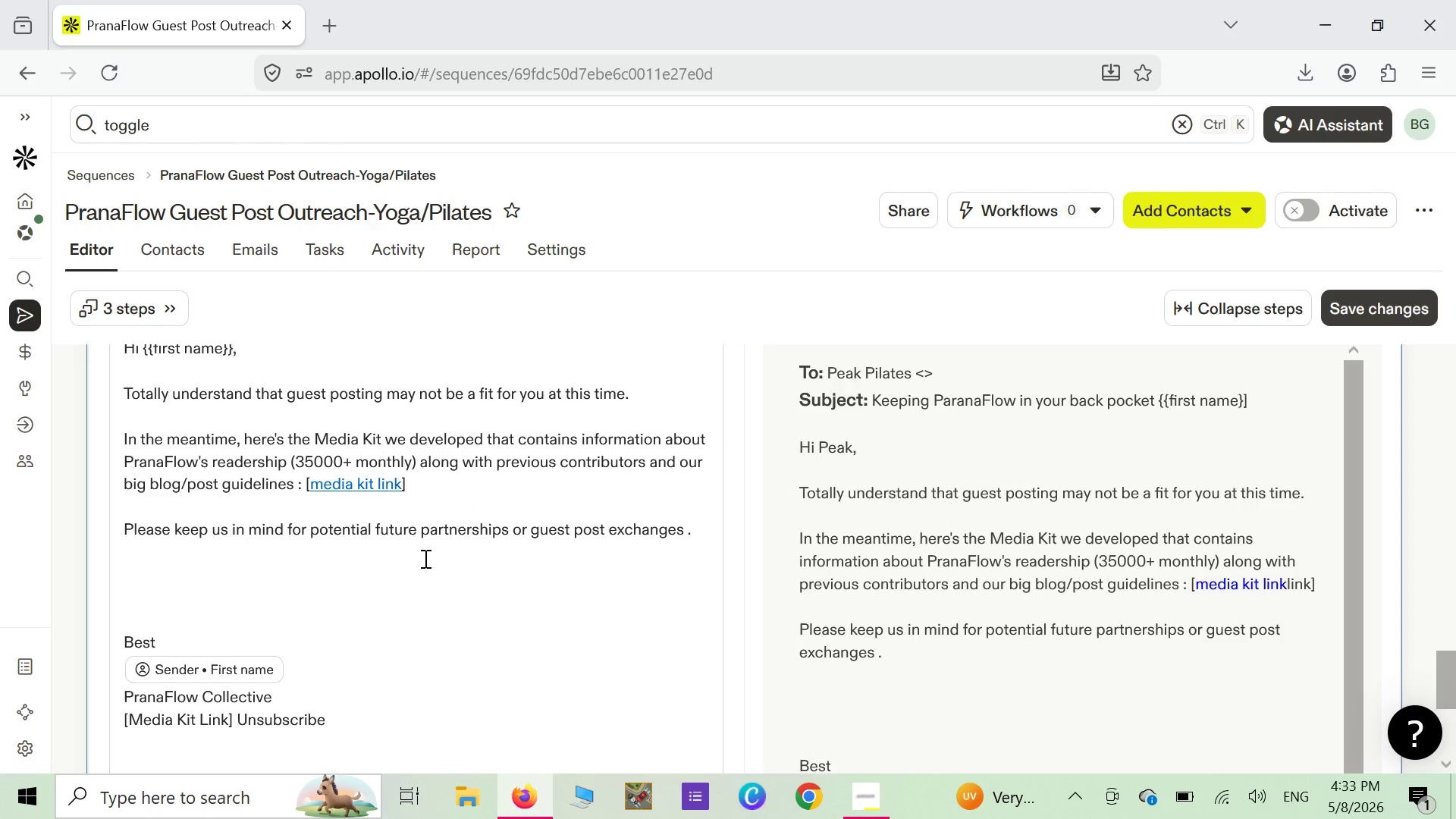 
scroll: coordinate [412, 573], scroll_direction: down, amount: 3.0
 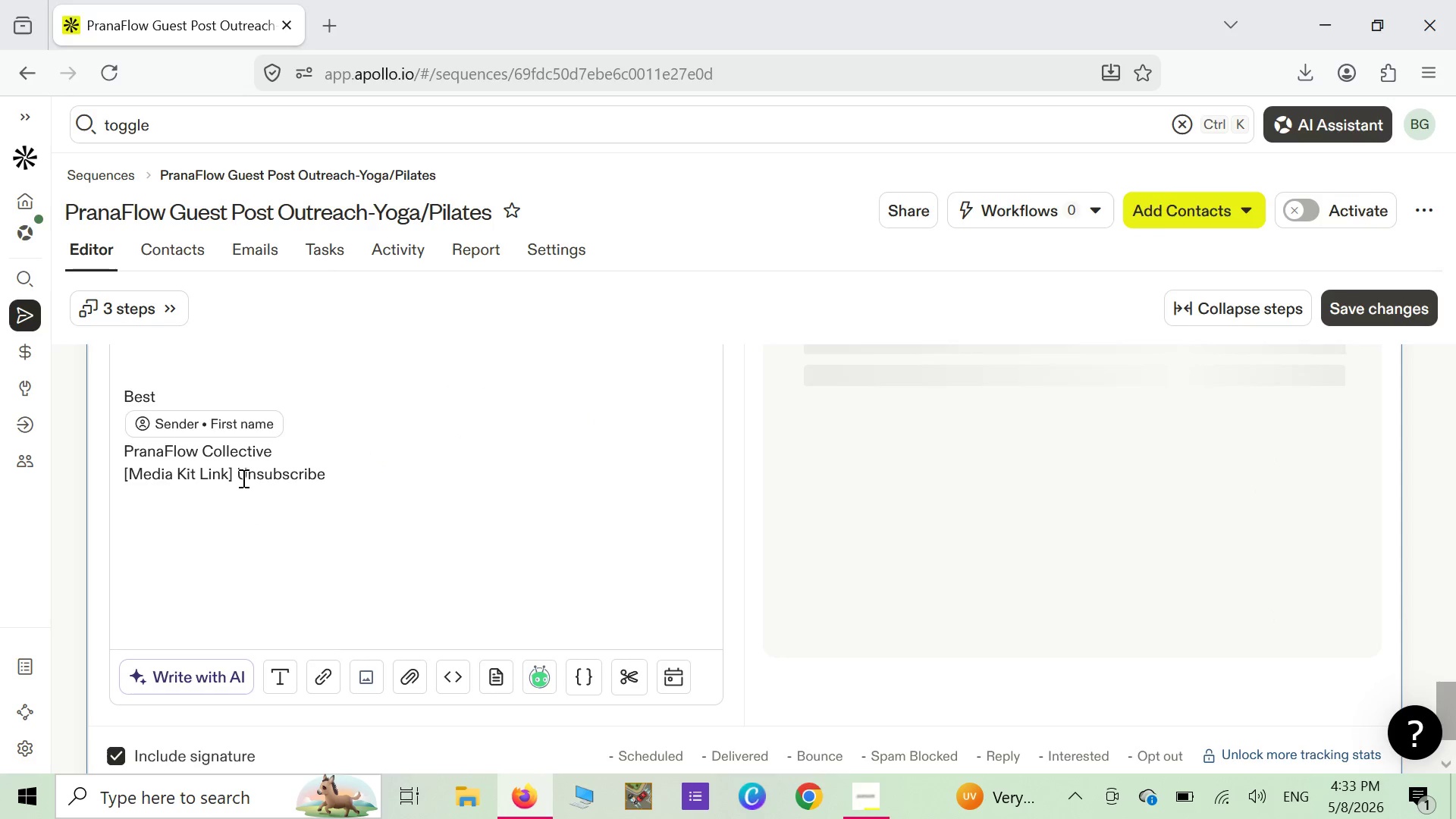 
left_click_drag(start_coordinate=[236, 476], to_coordinate=[121, 481])
 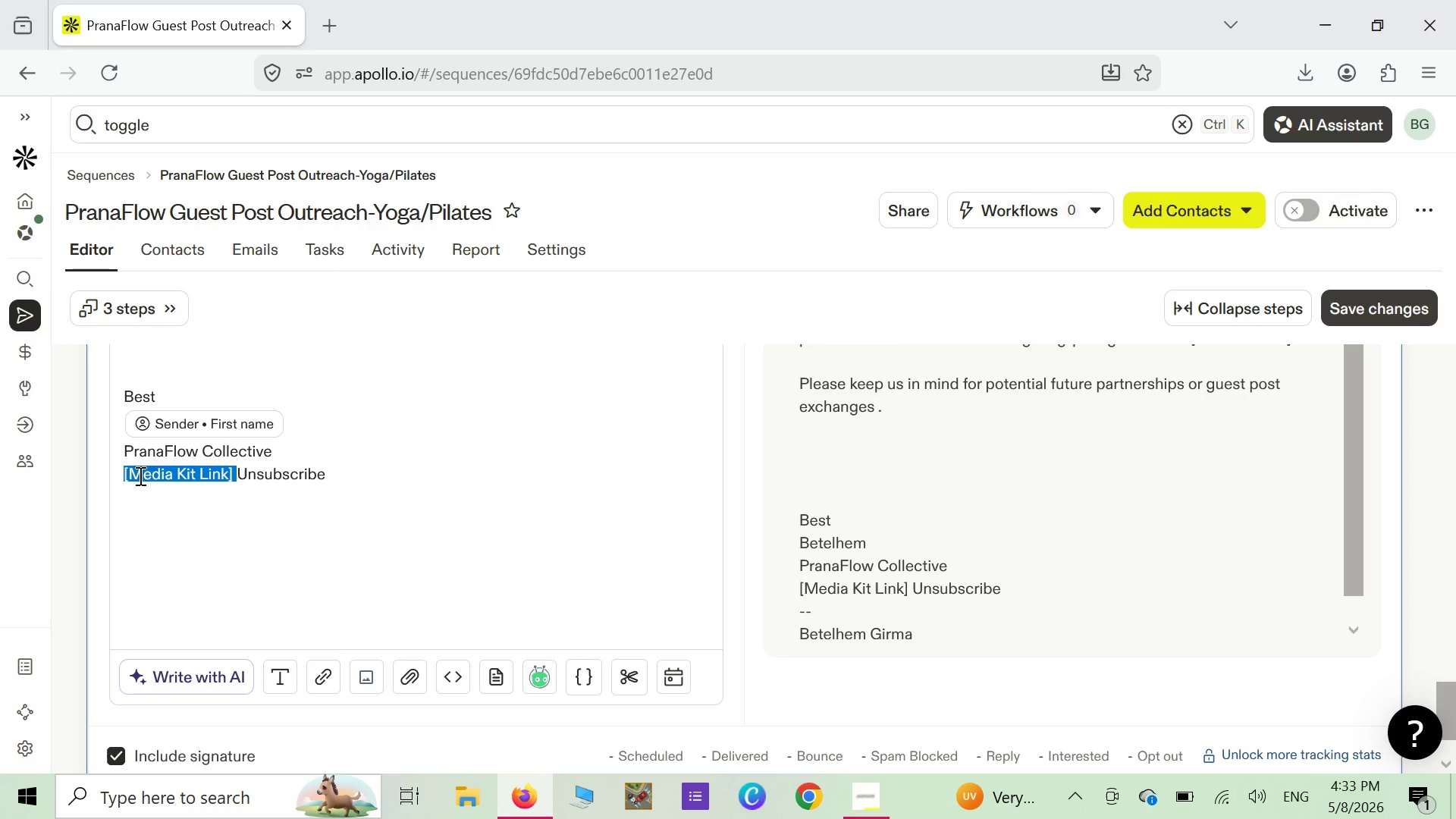 
mouse_move([157, 457])
 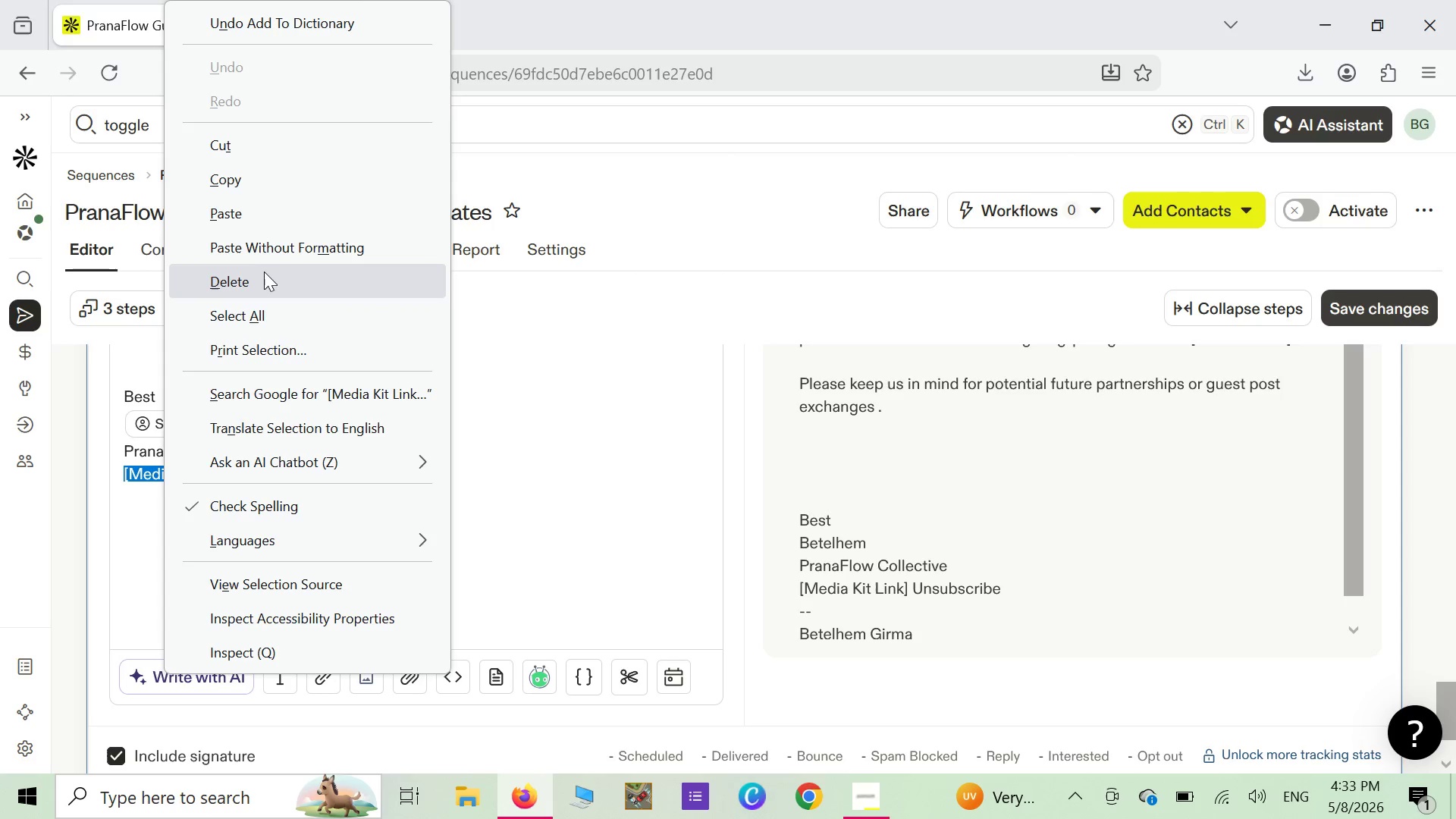 
left_click([263, 281])
 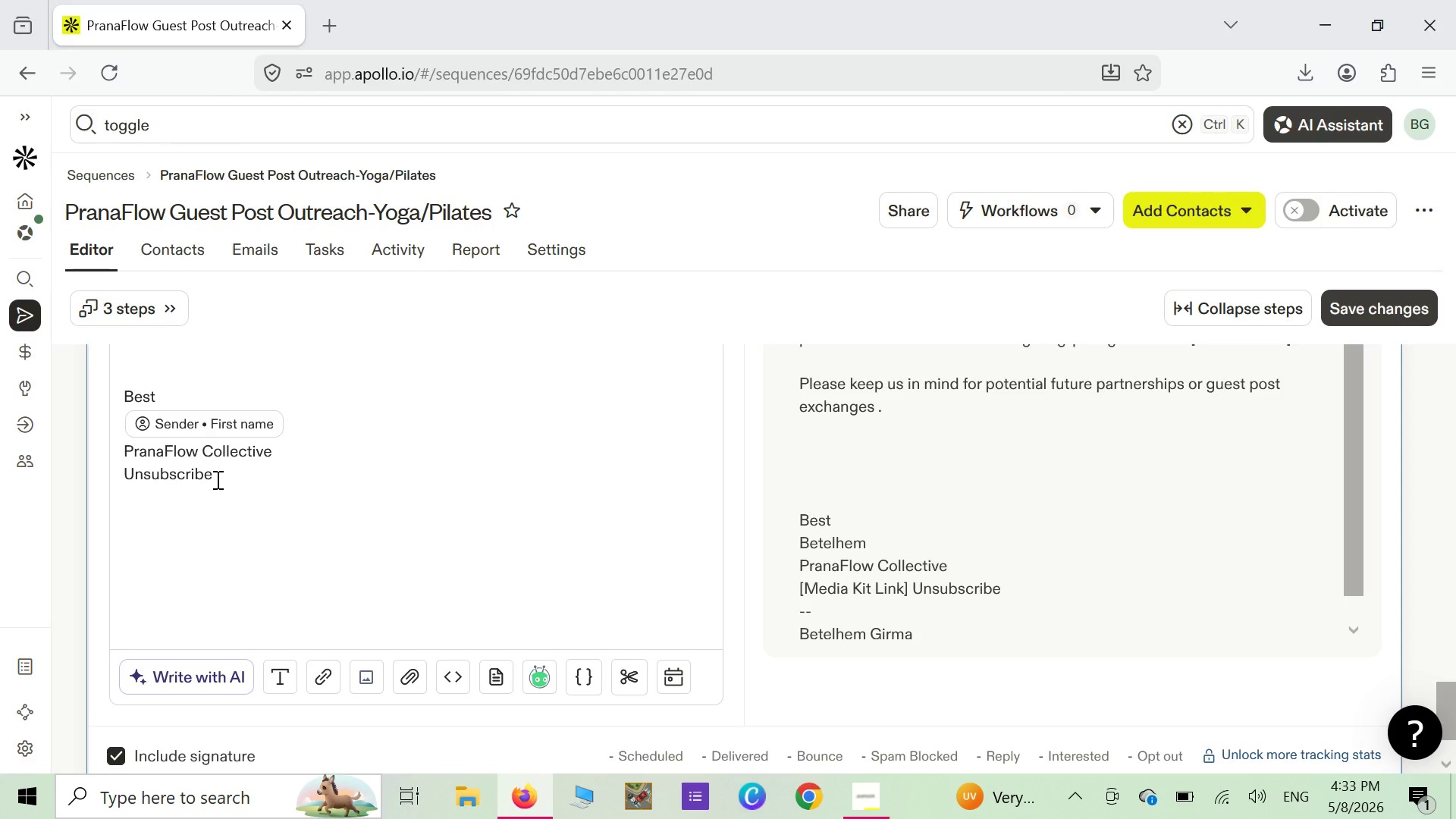 
left_click_drag(start_coordinate=[217, 476], to_coordinate=[122, 486])
 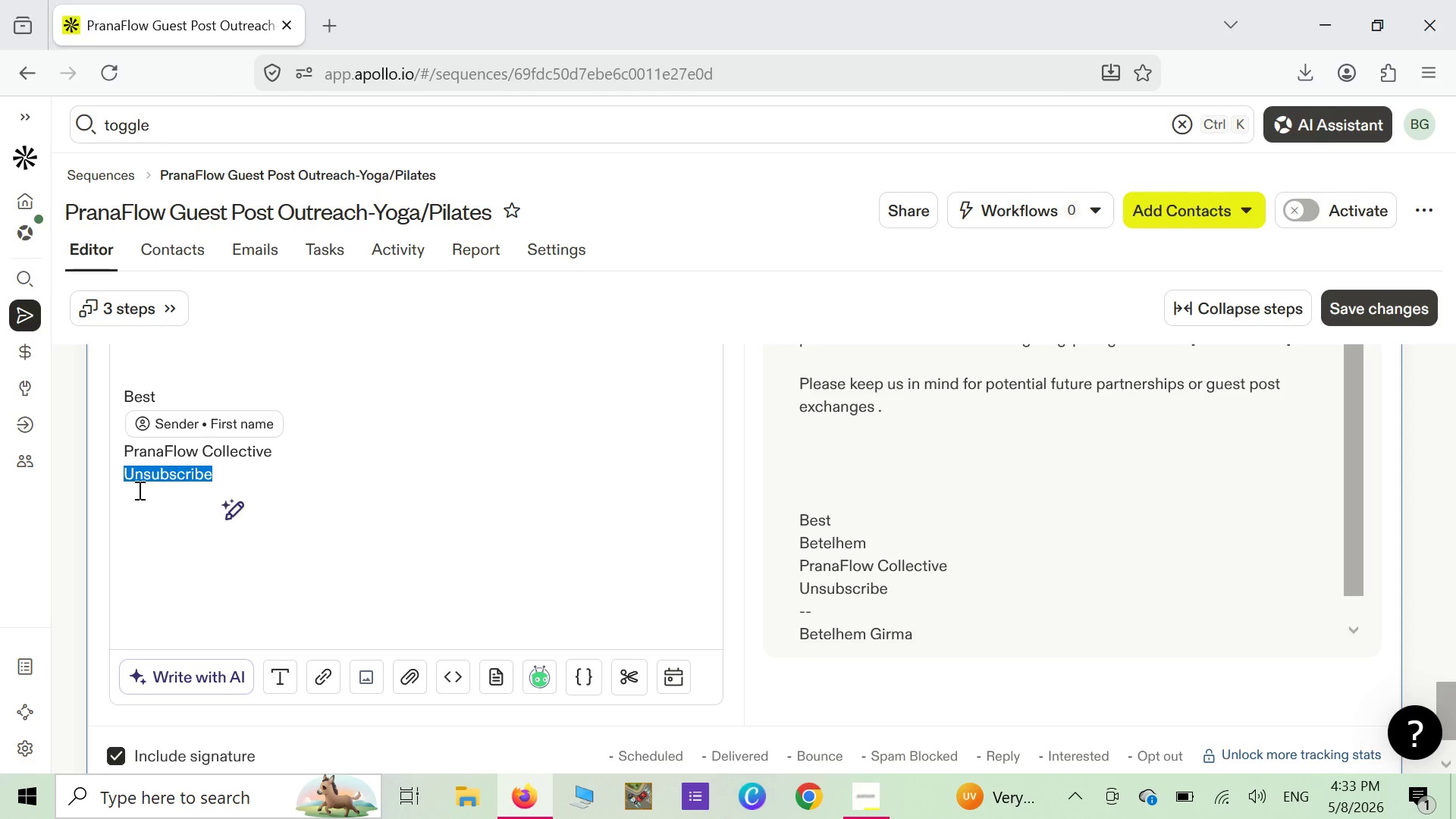 
mouse_move([158, 475])
 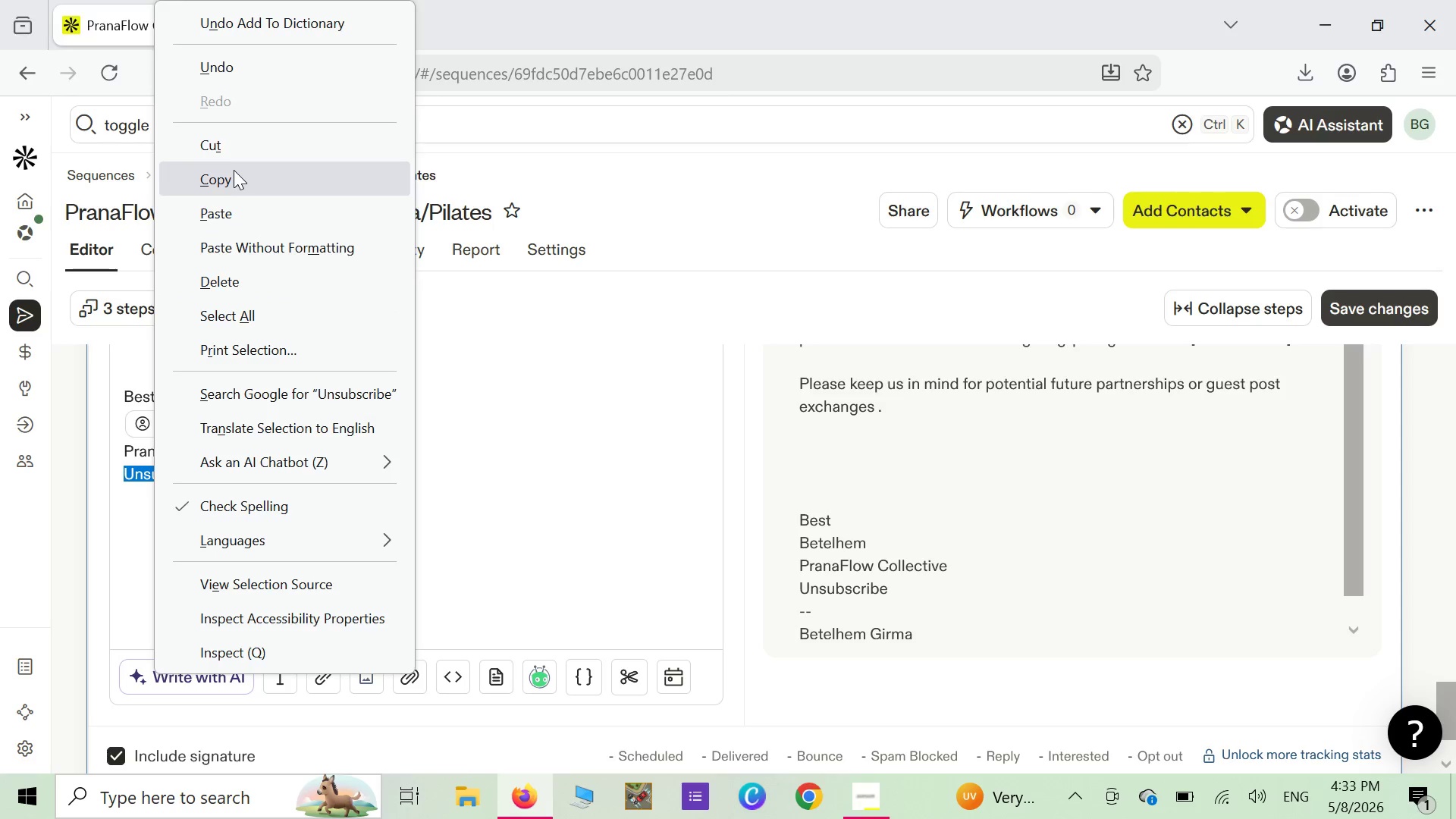 
left_click([234, 178])
 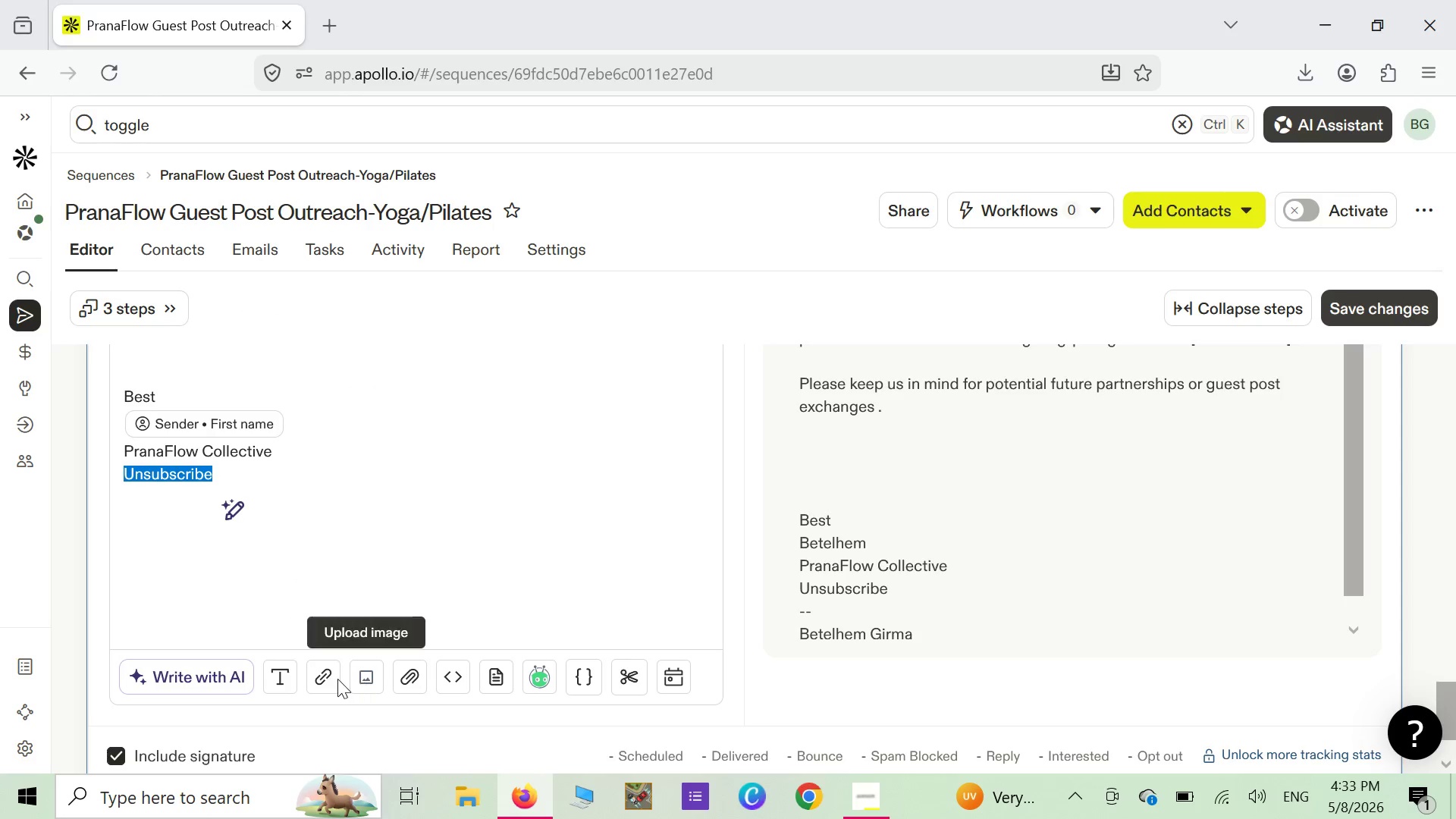 
left_click([335, 679])
 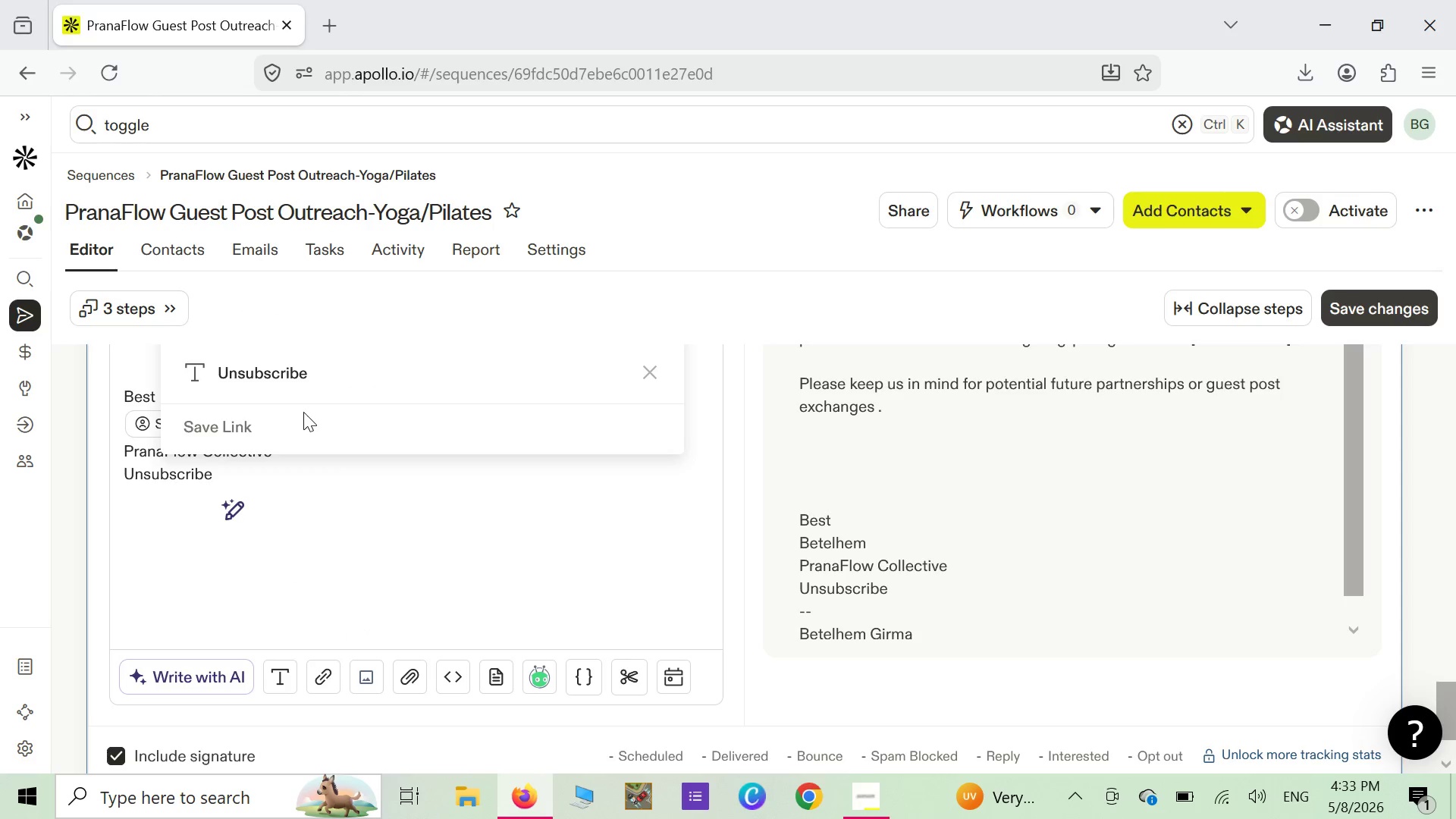 
scroll: coordinate [300, 376], scroll_direction: up, amount: 2.0
 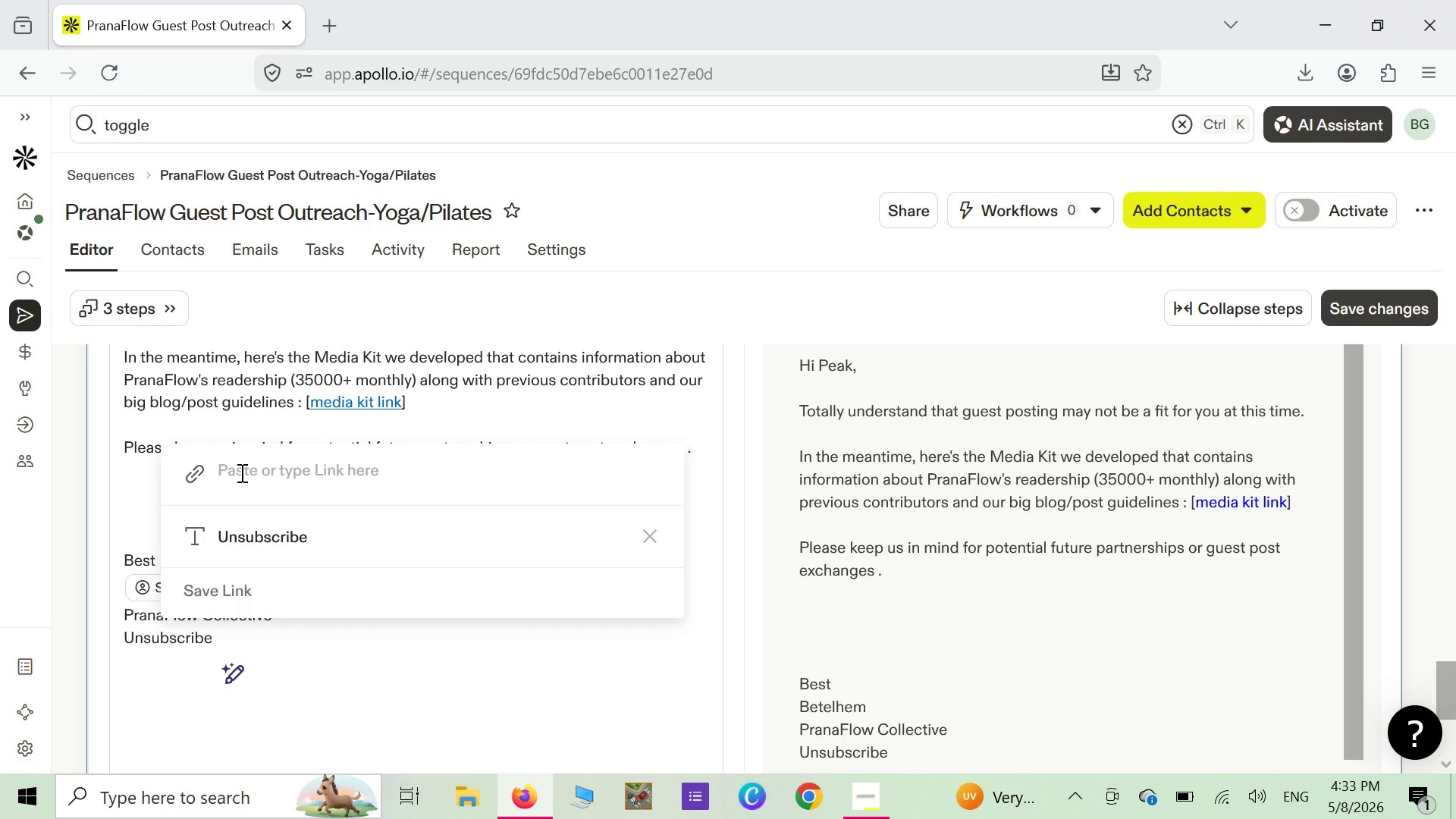 
right_click([240, 472])
 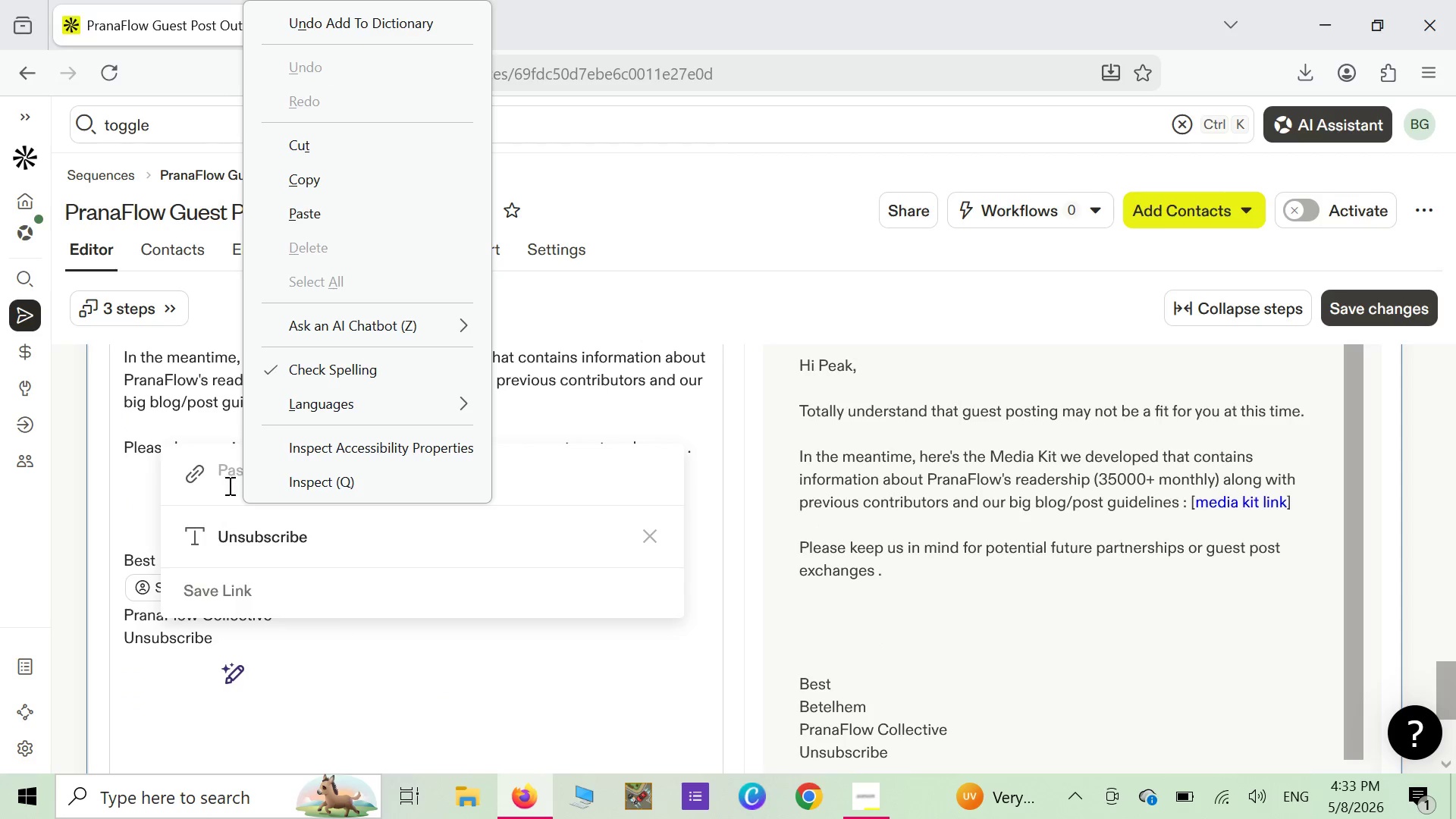 
wait(5.77)
 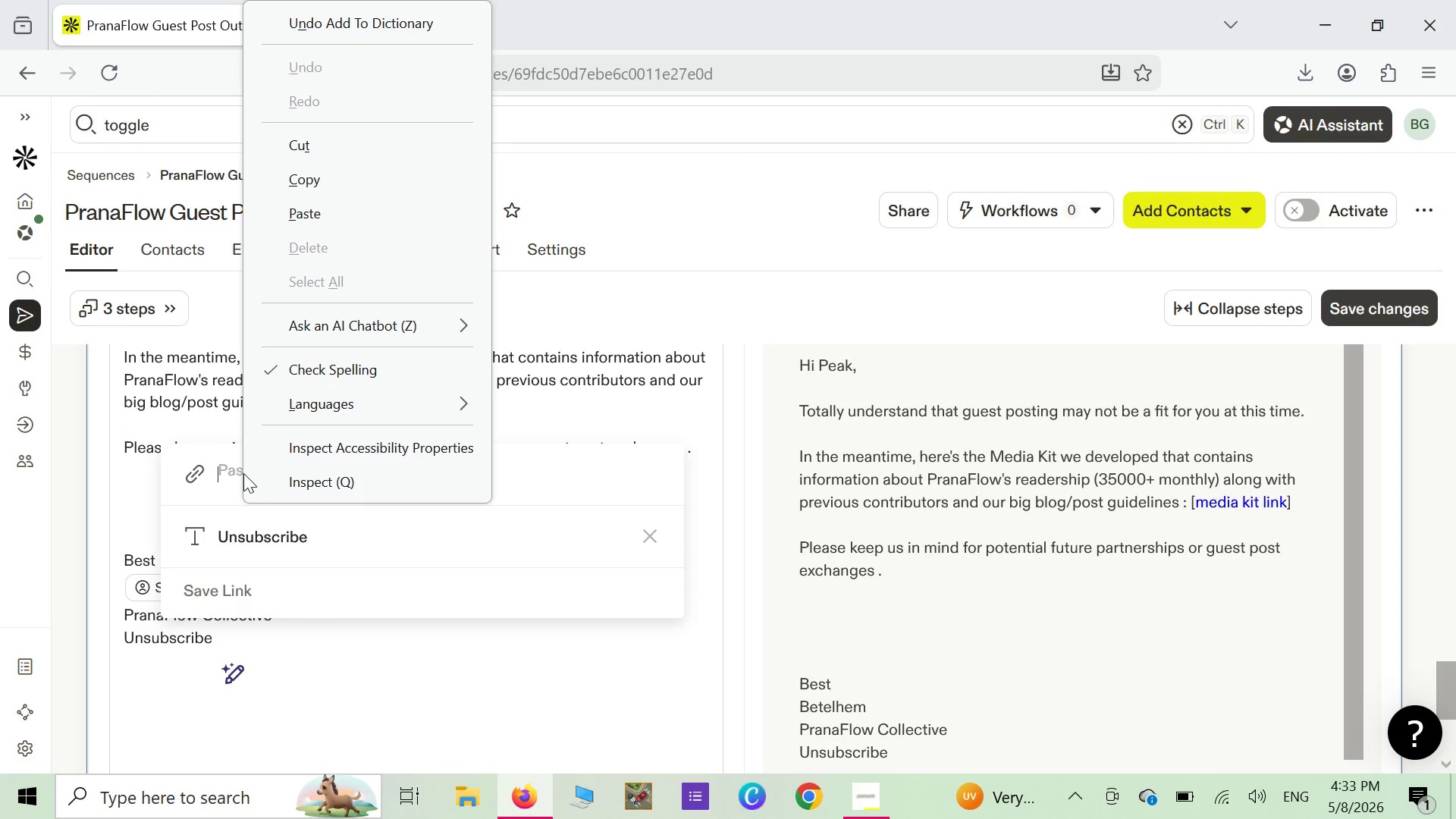 
key(H)
 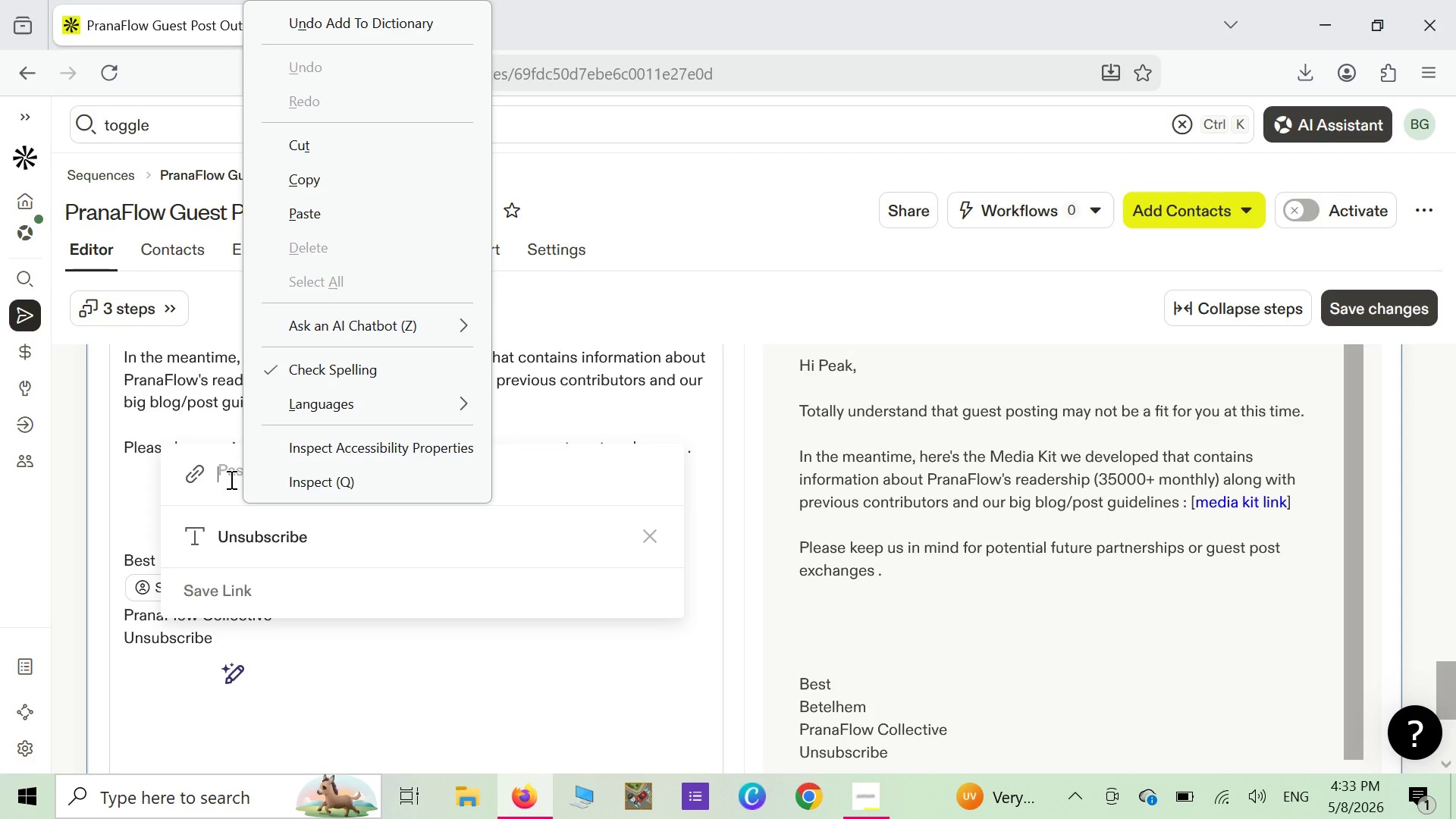 
left_click([230, 479])
 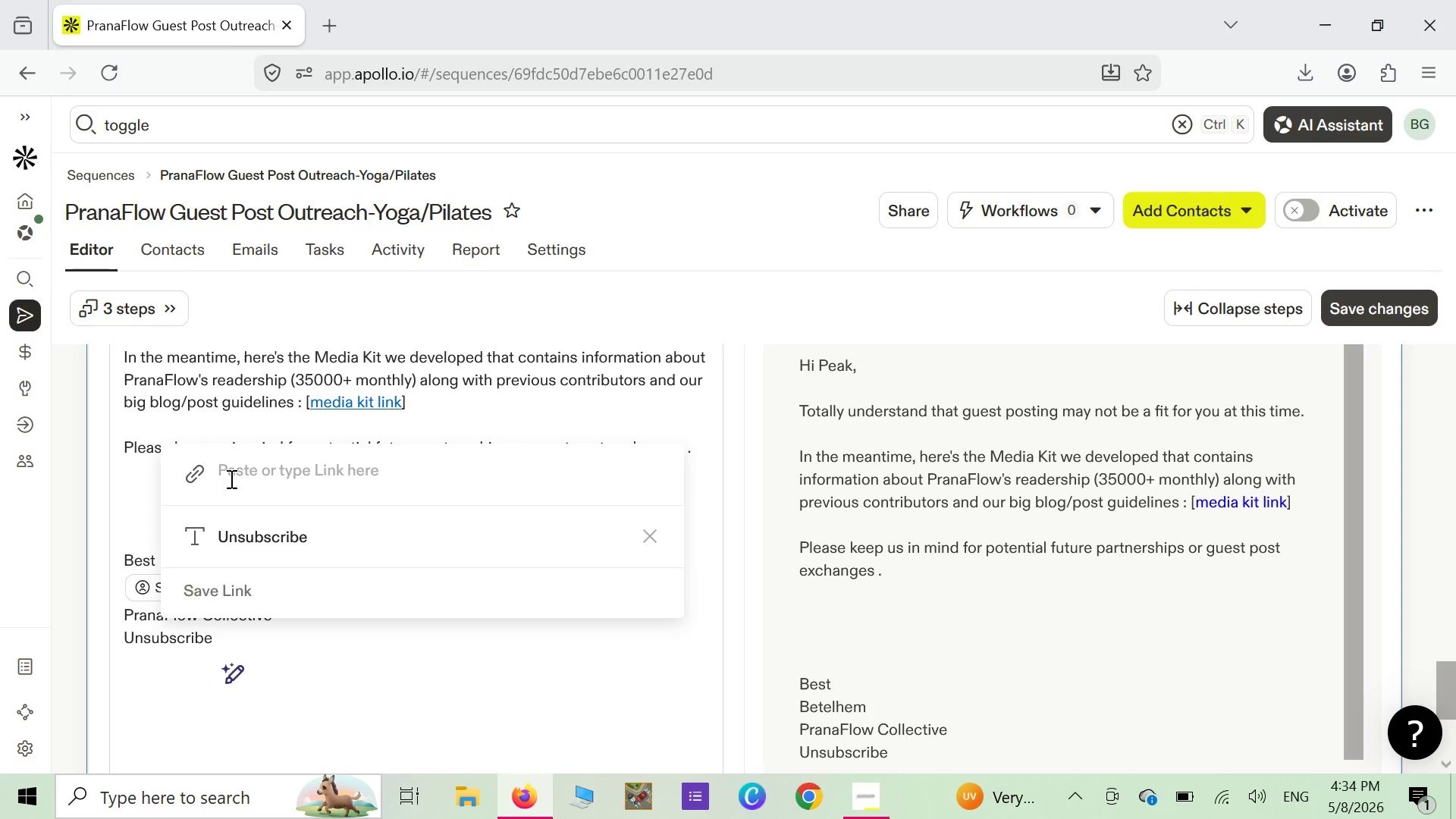 
type(https : www.pranaflow.)
 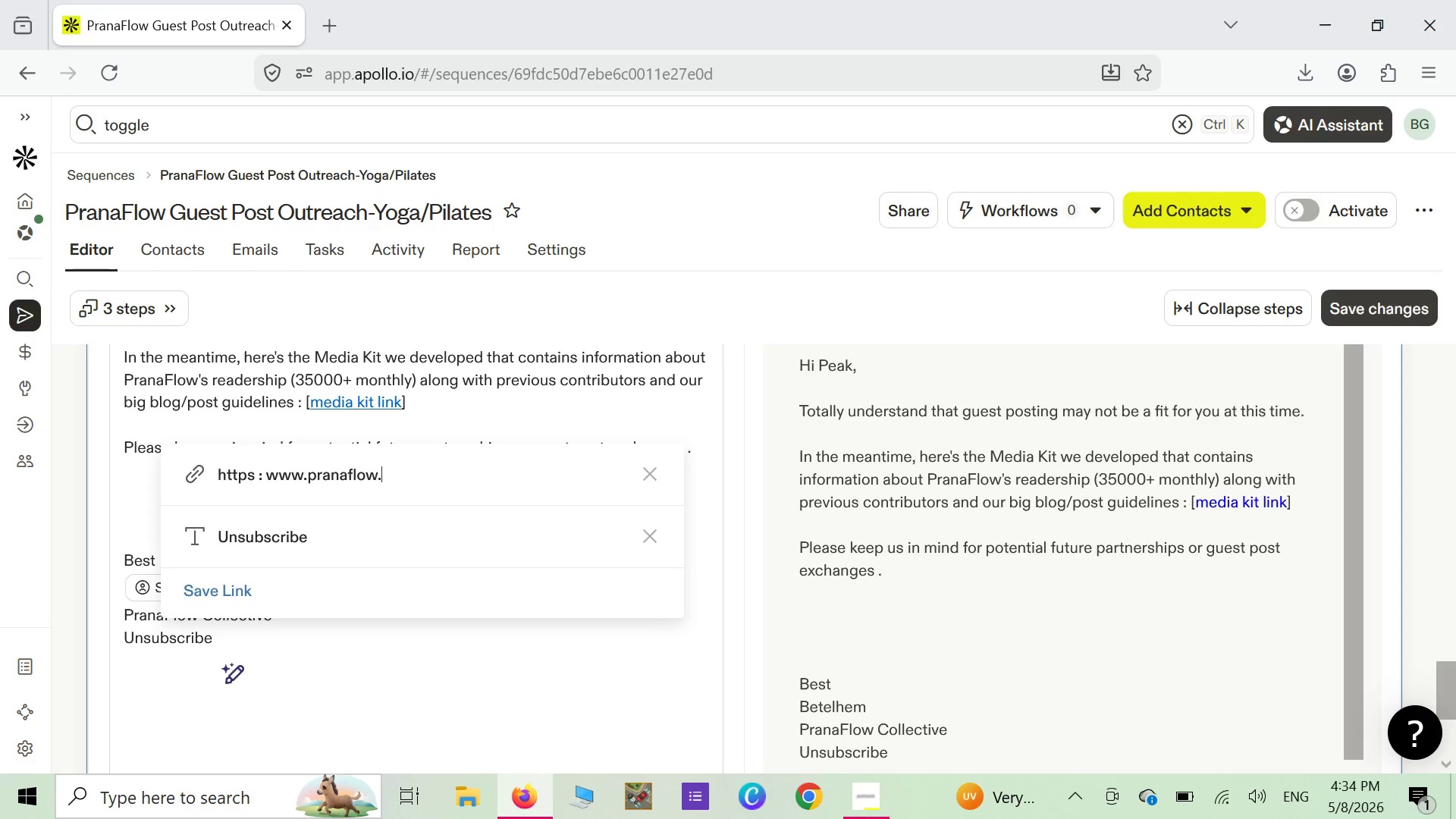 
wait(5.97)
 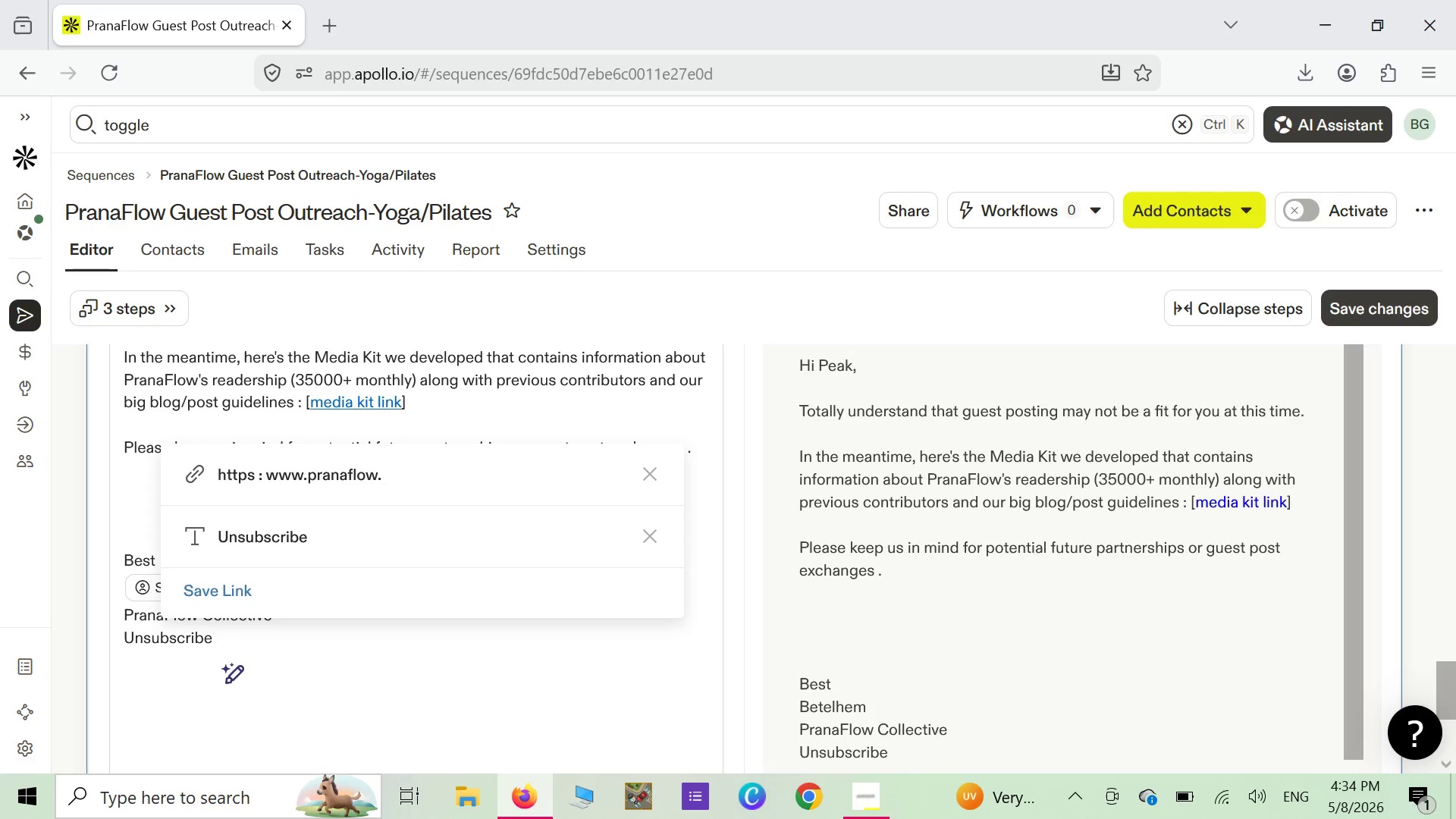 
type(com/unsubscribe)
 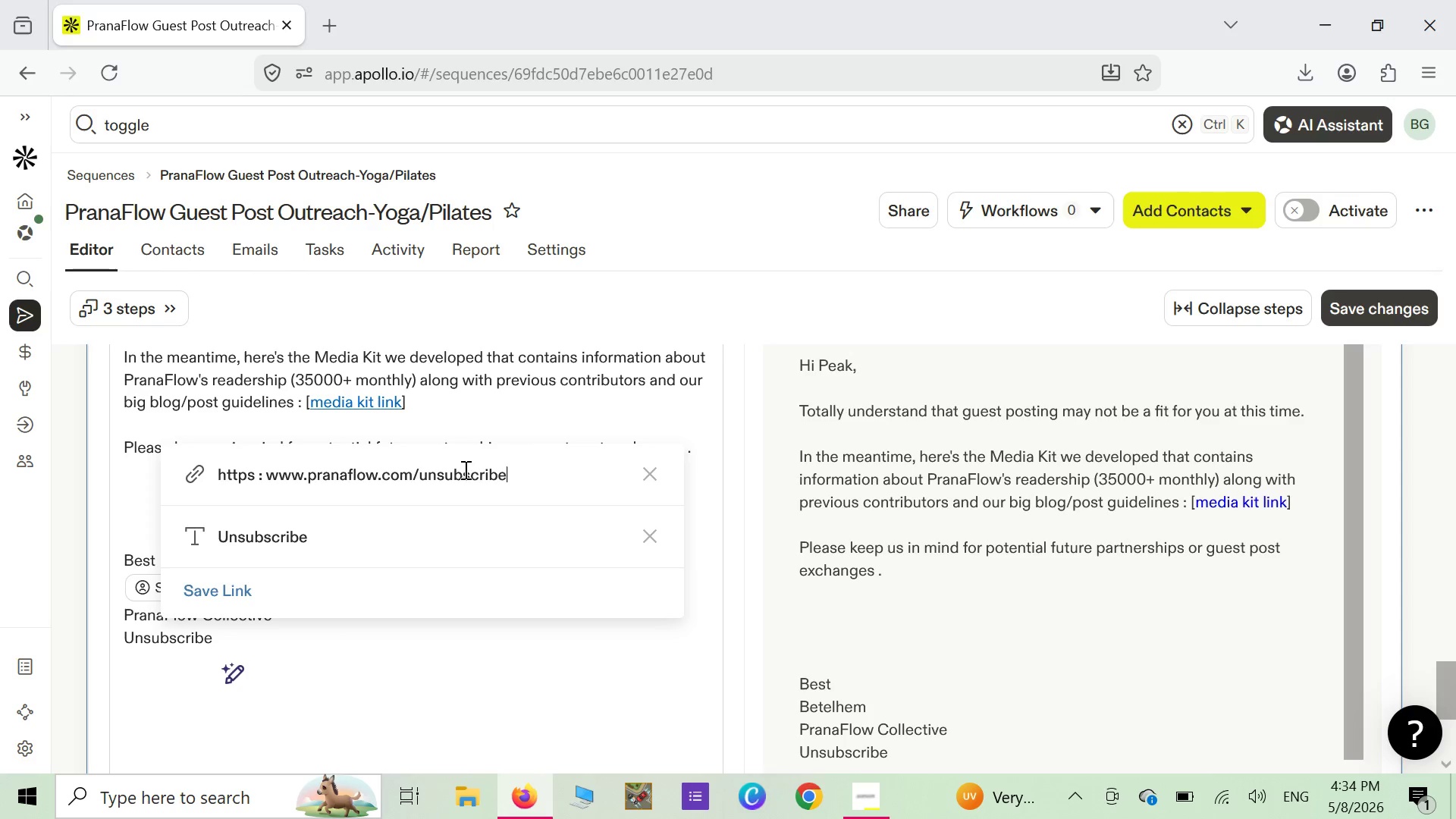 
left_click_drag(start_coordinate=[510, 474], to_coordinate=[217, 478])
 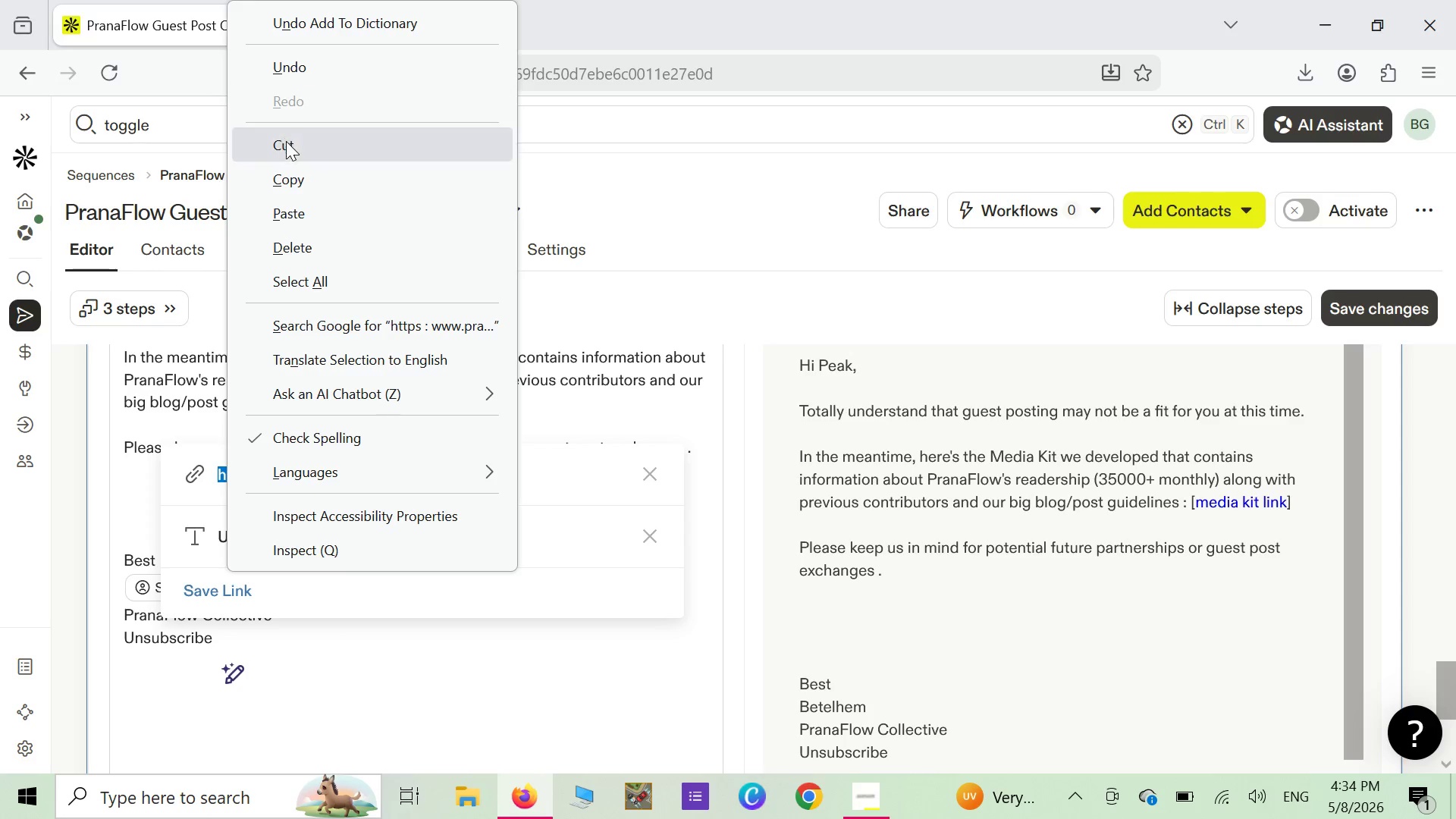 
left_click([297, 180])
 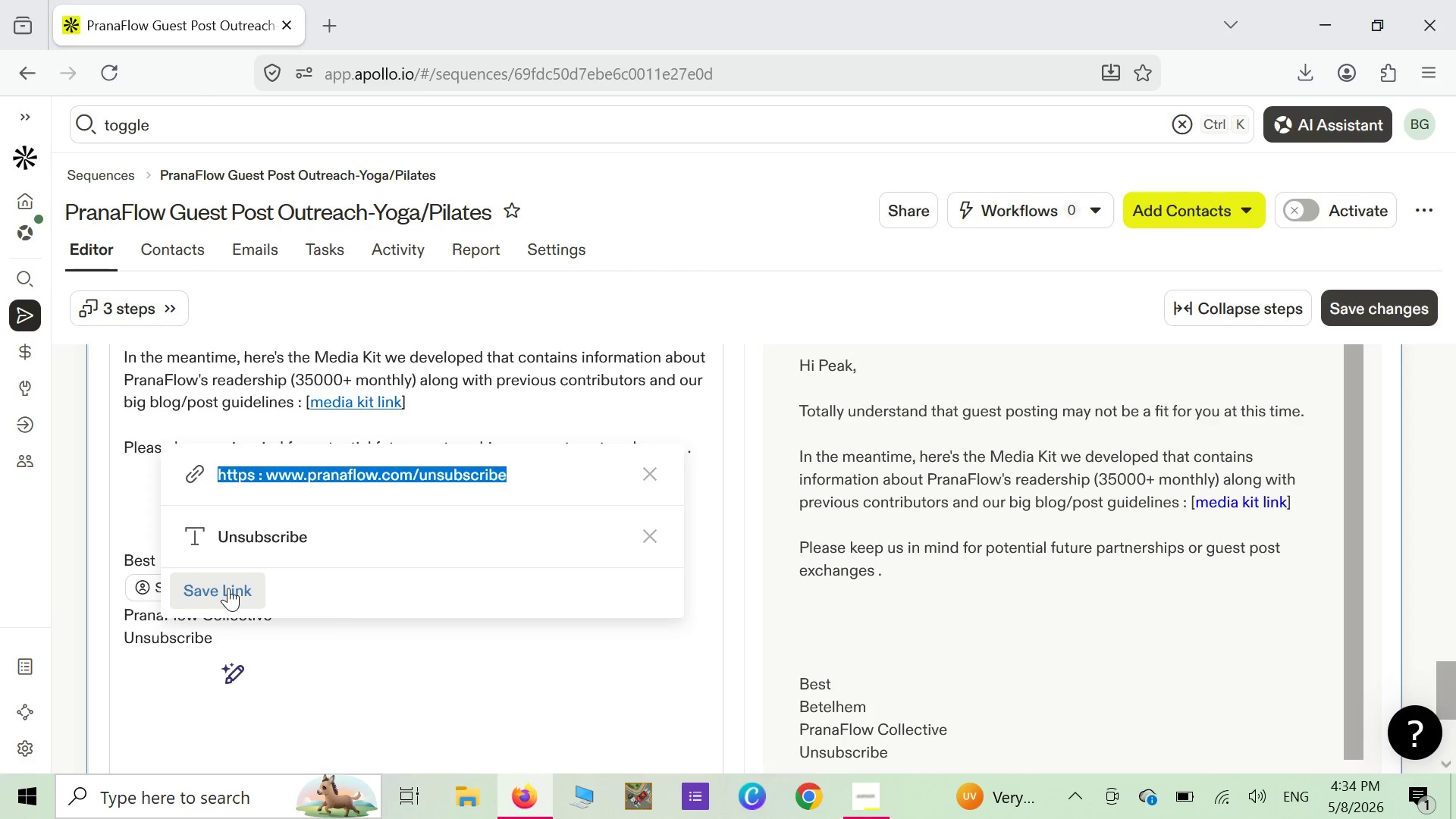 
left_click([228, 588])
 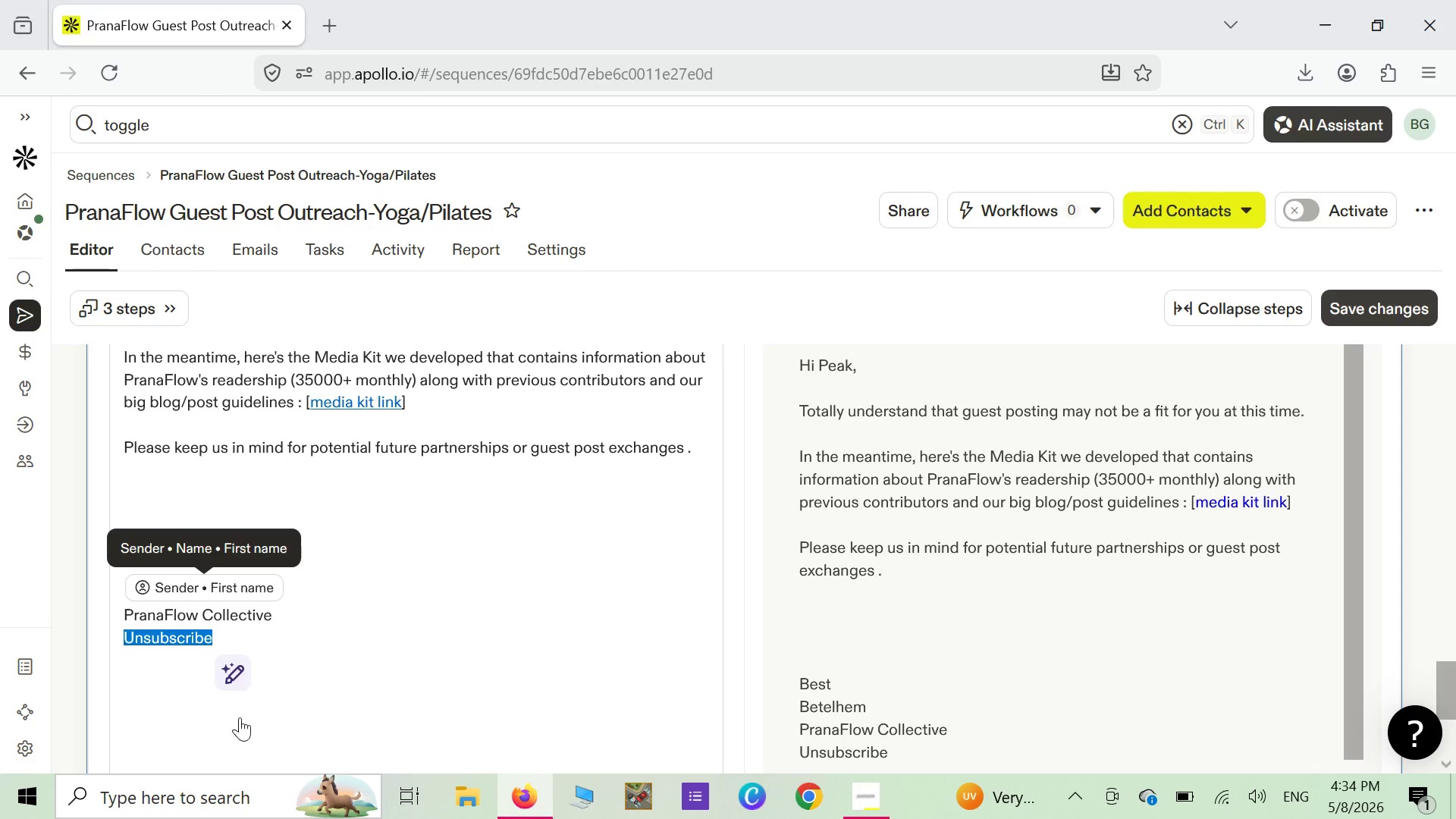 
scroll: coordinate [285, 660], scroll_direction: down, amount: 3.0
 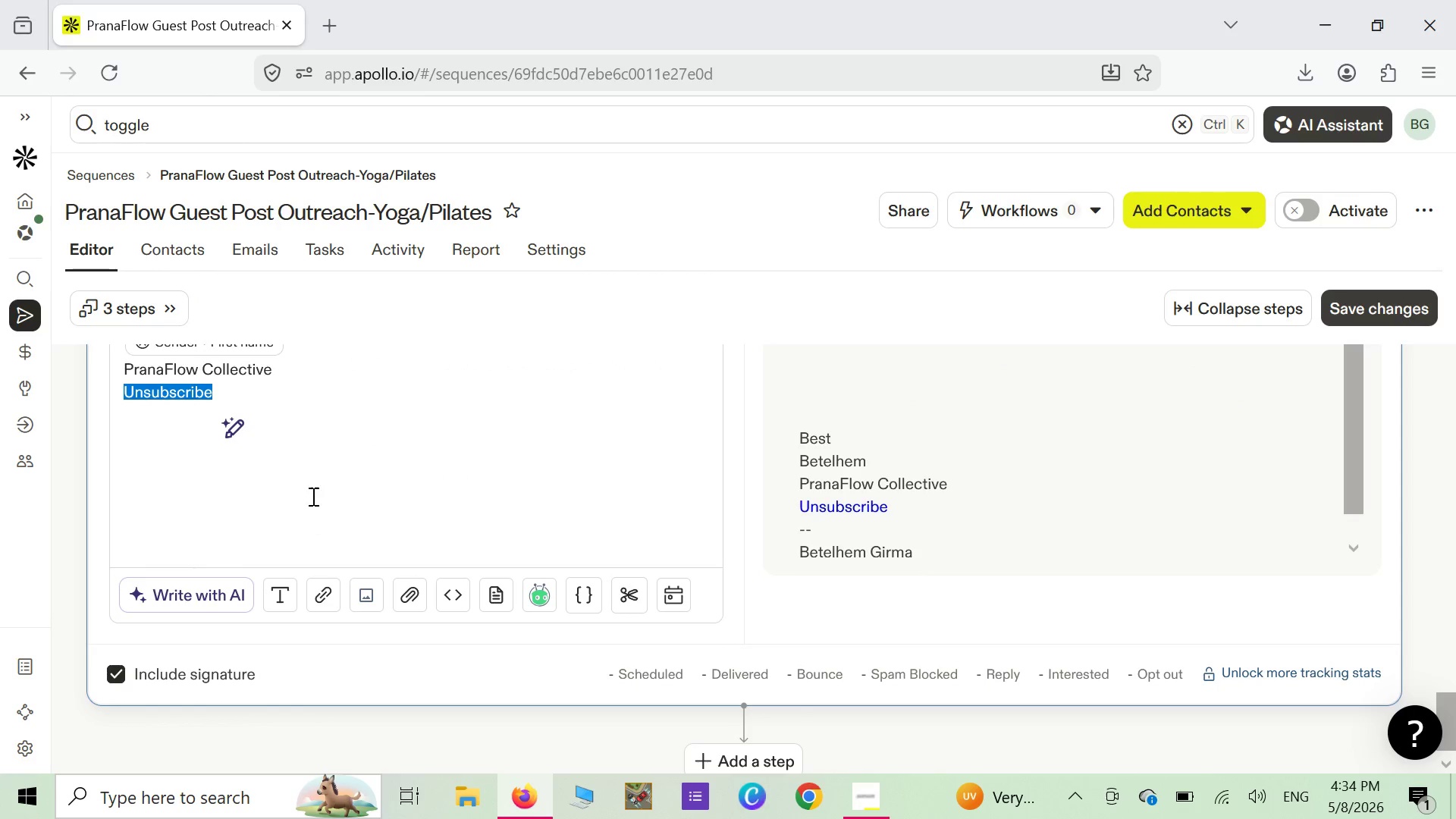 
left_click([312, 493])
 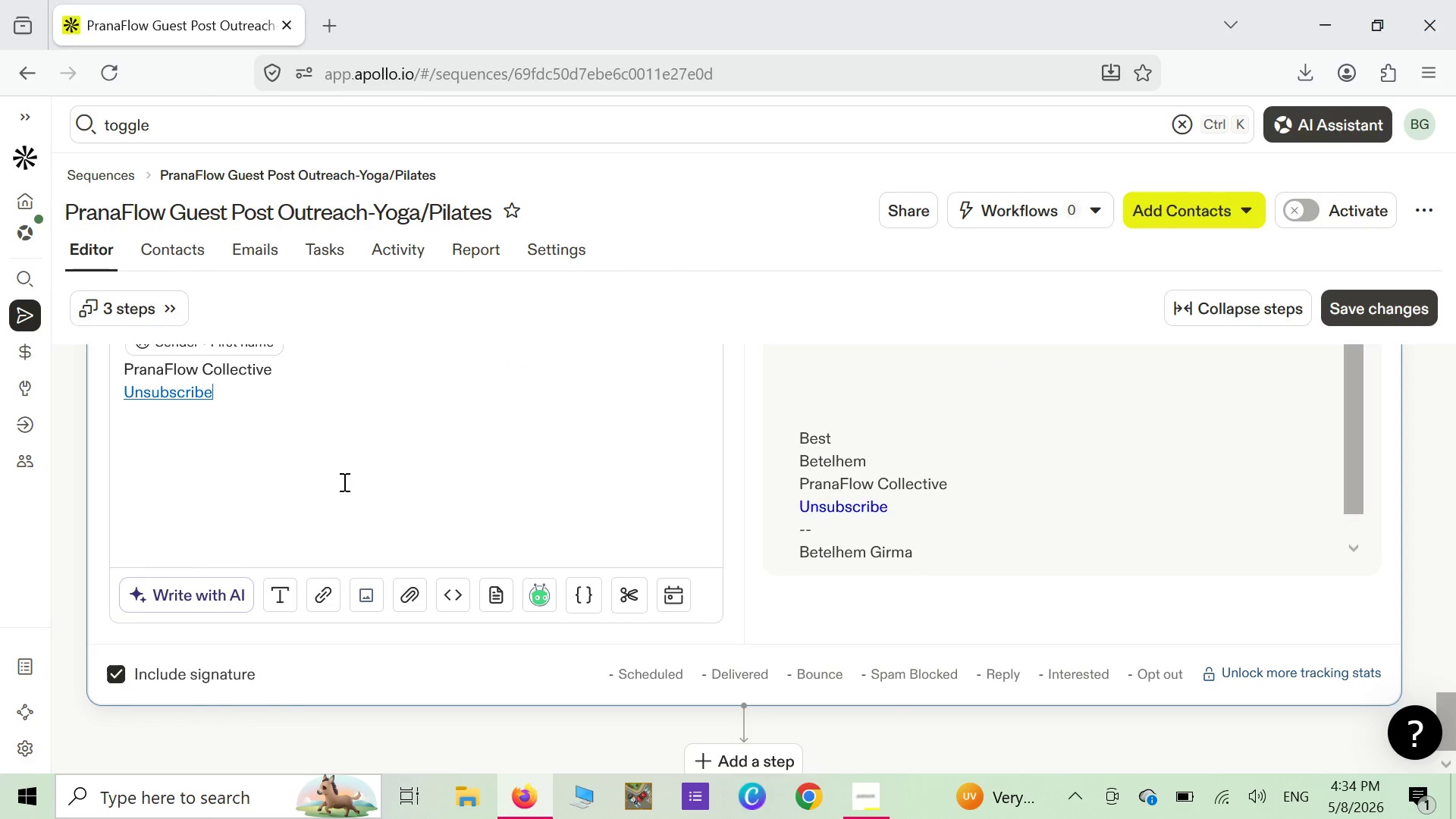 
mouse_move([325, 478])
 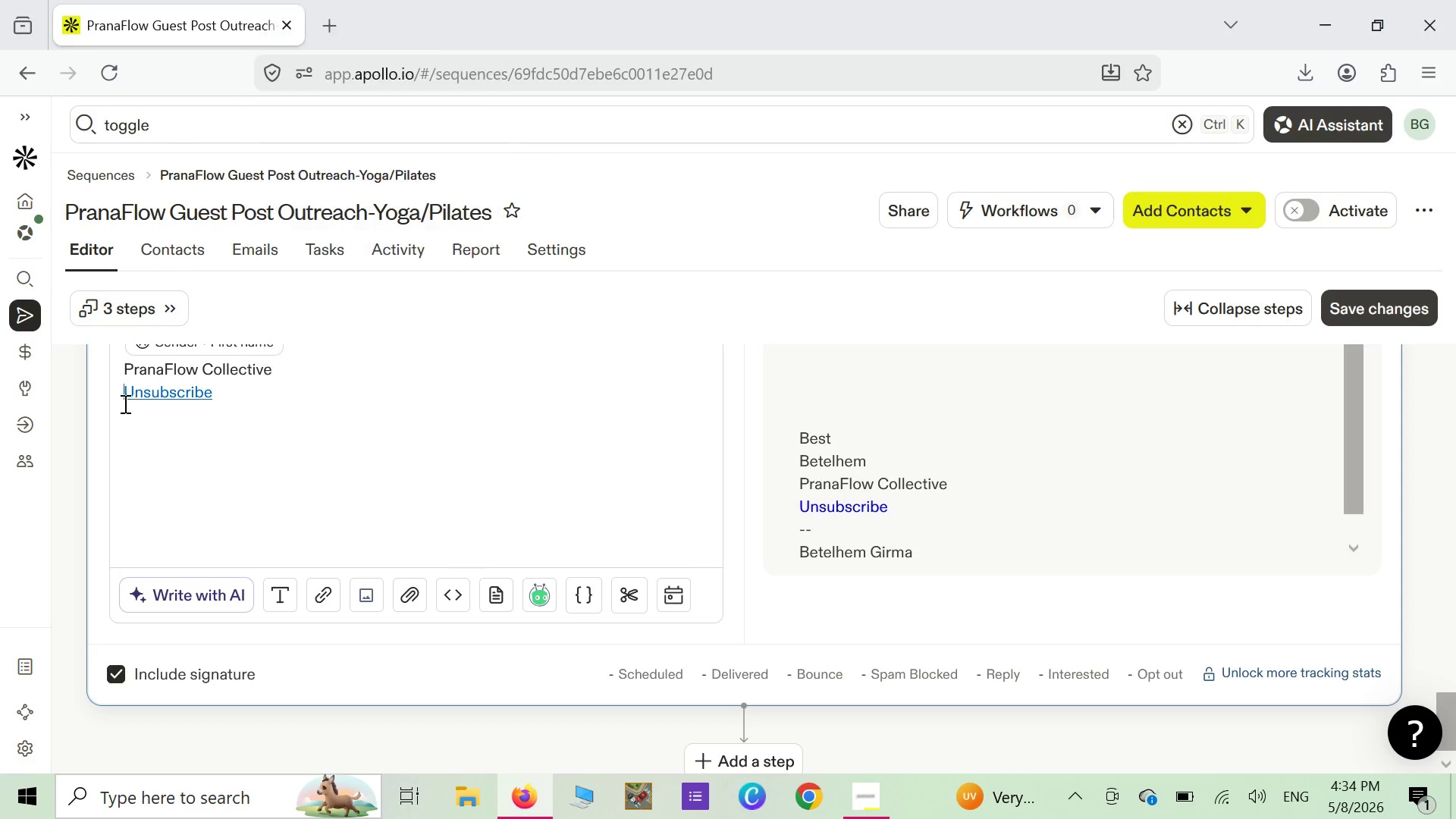 
right_click([124, 403])
 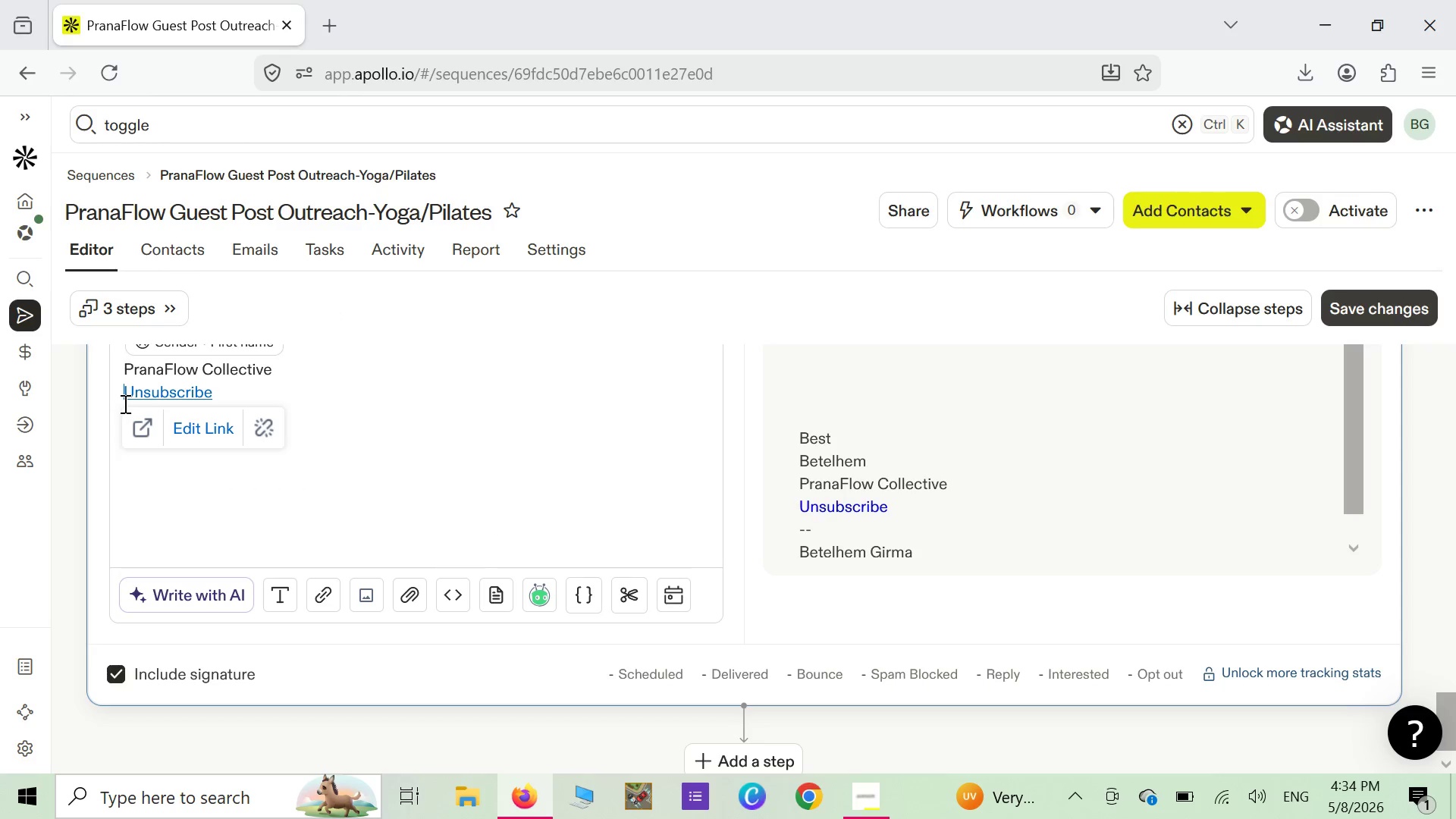 
left_click([124, 403])
 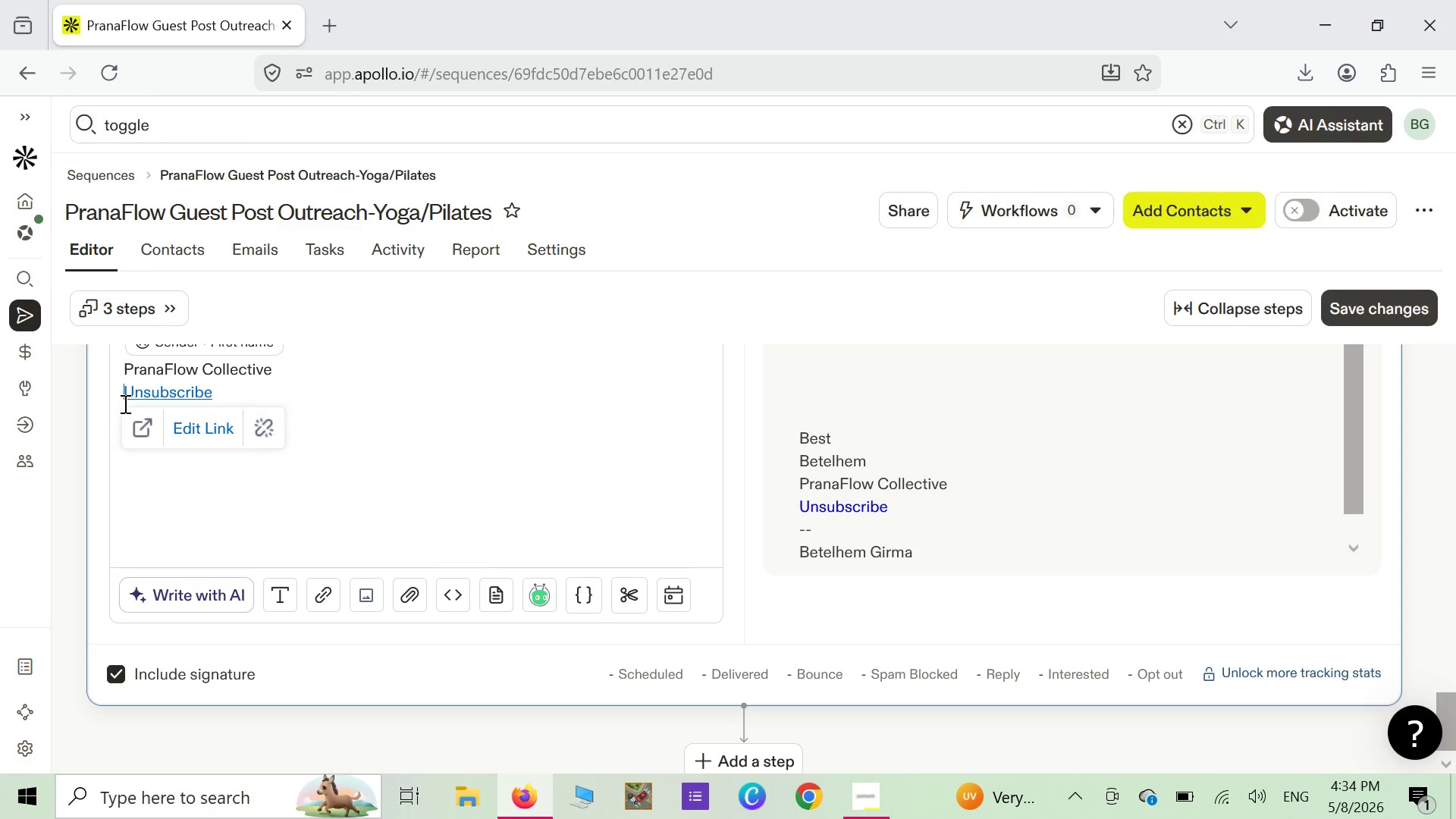 
right_click([124, 403])
 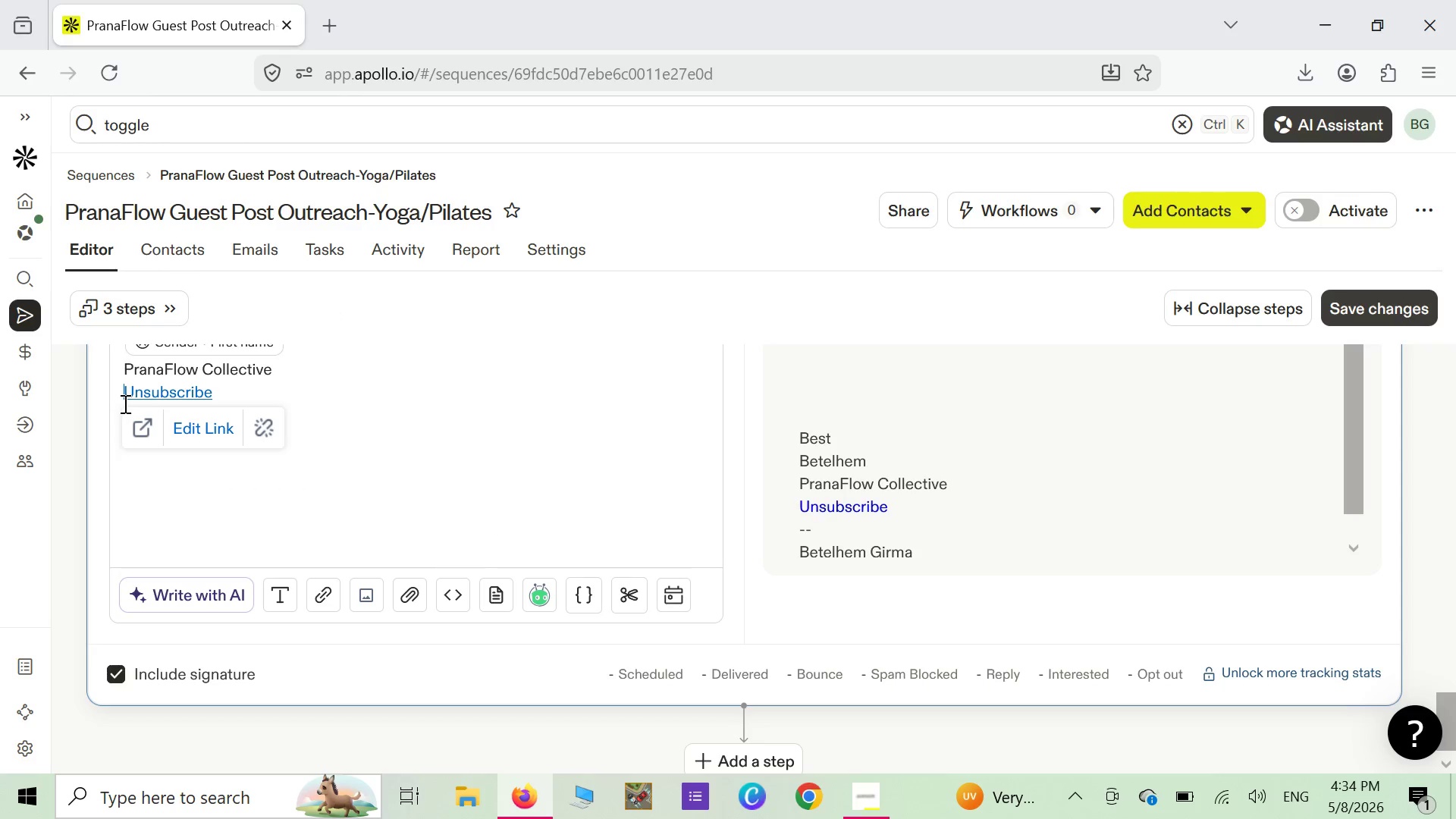 
key(Enter)
 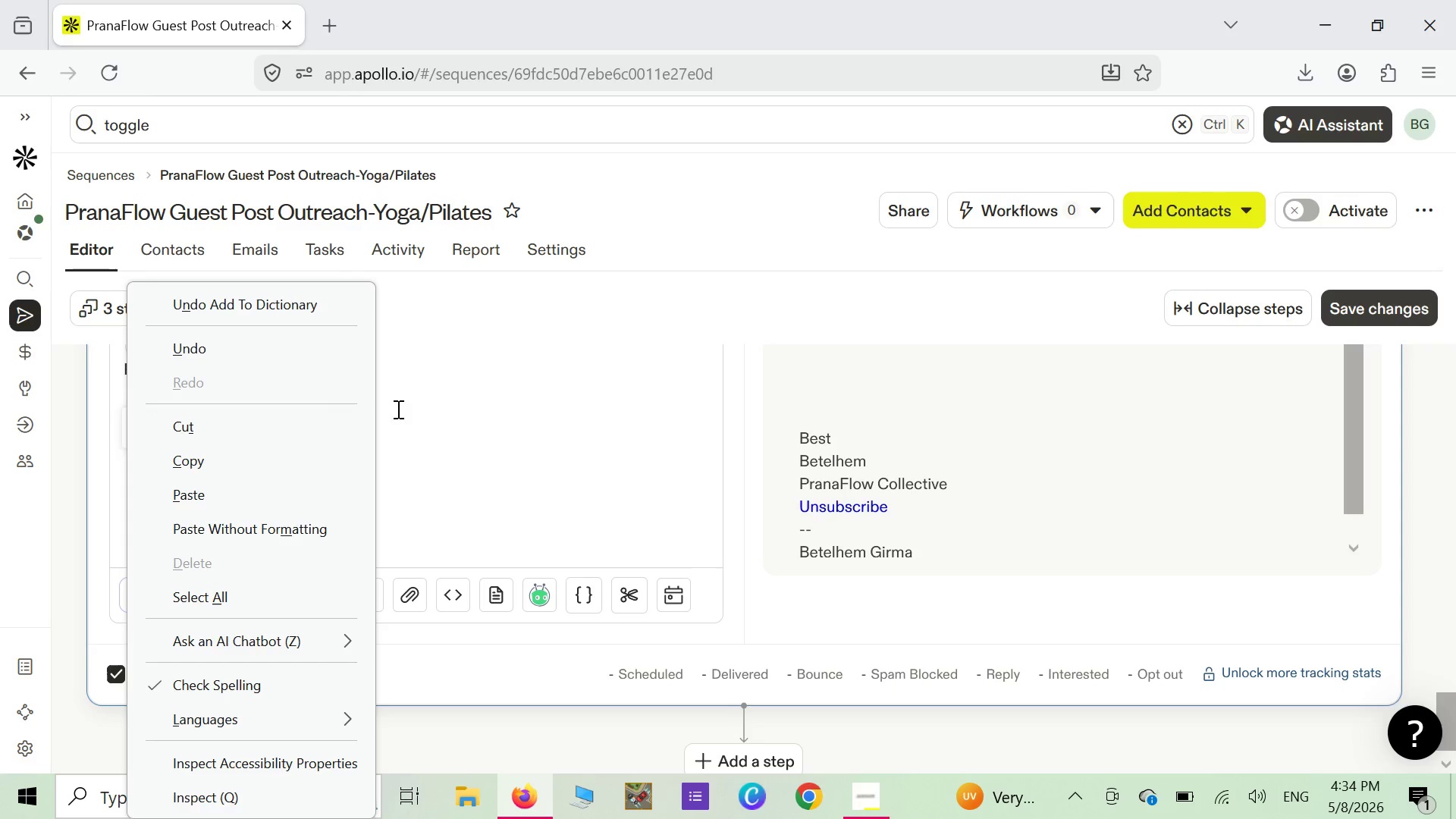 
left_click([444, 418])
 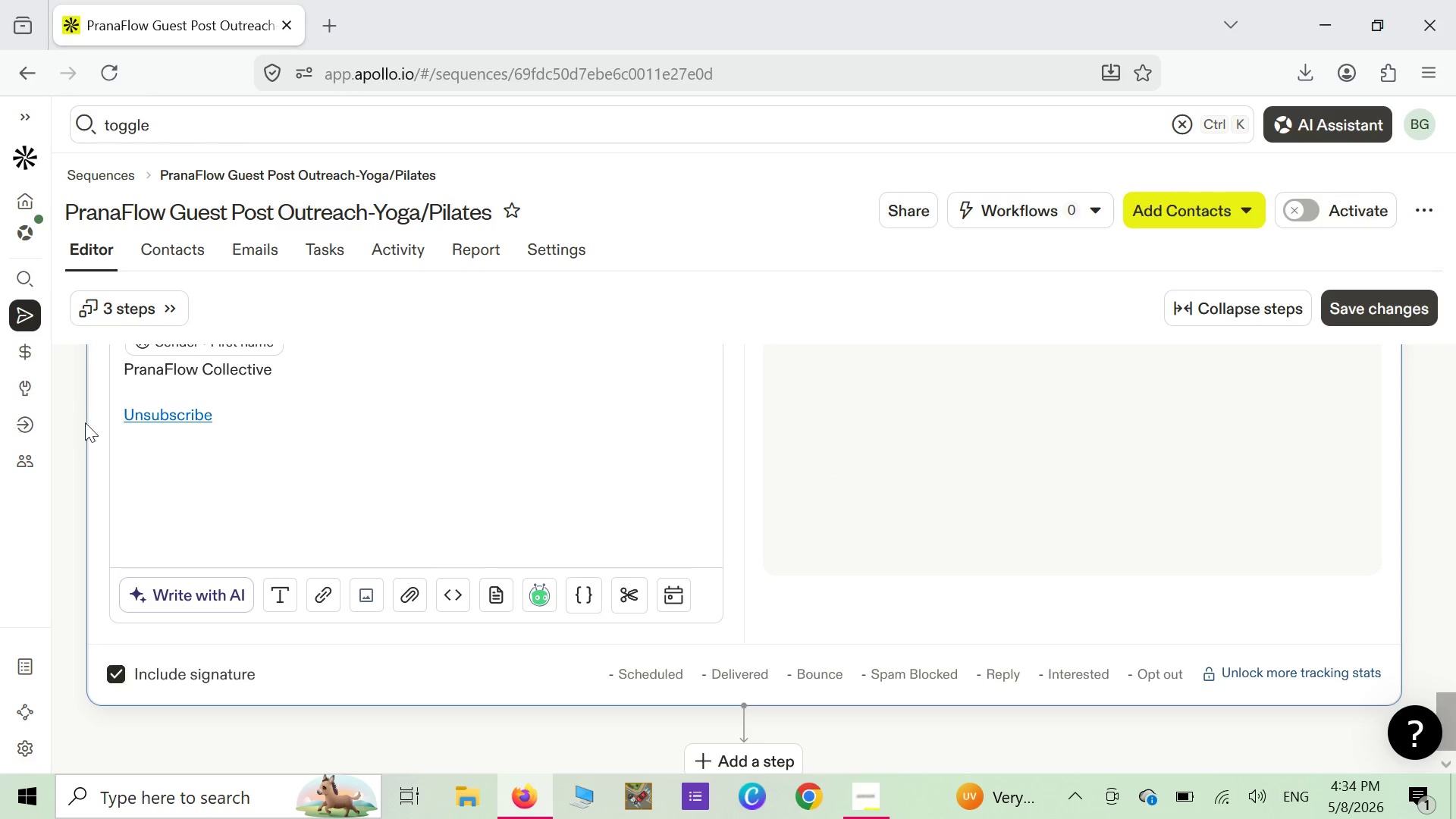 
right_click([118, 411])
 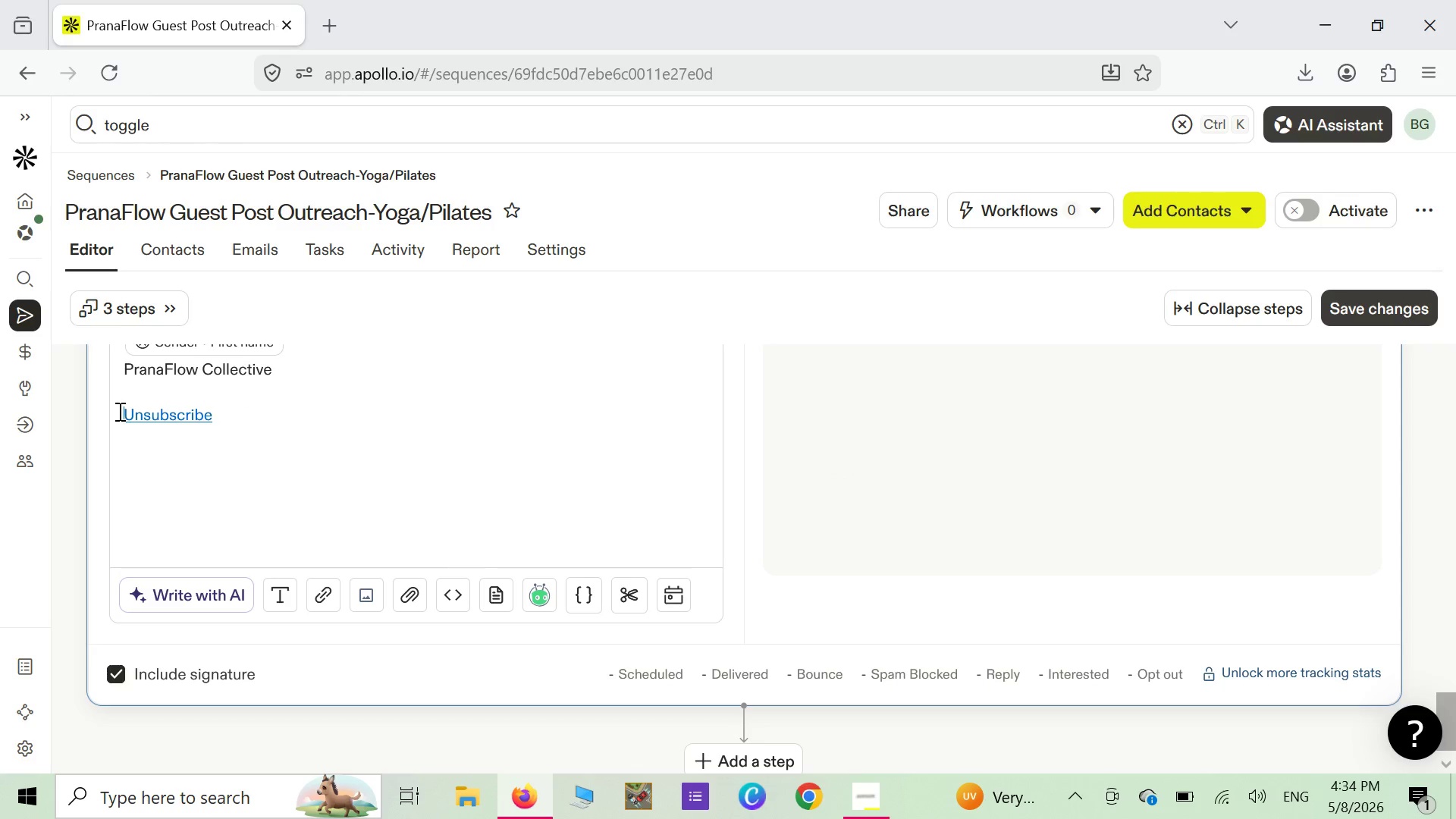 
left_click([118, 411])
 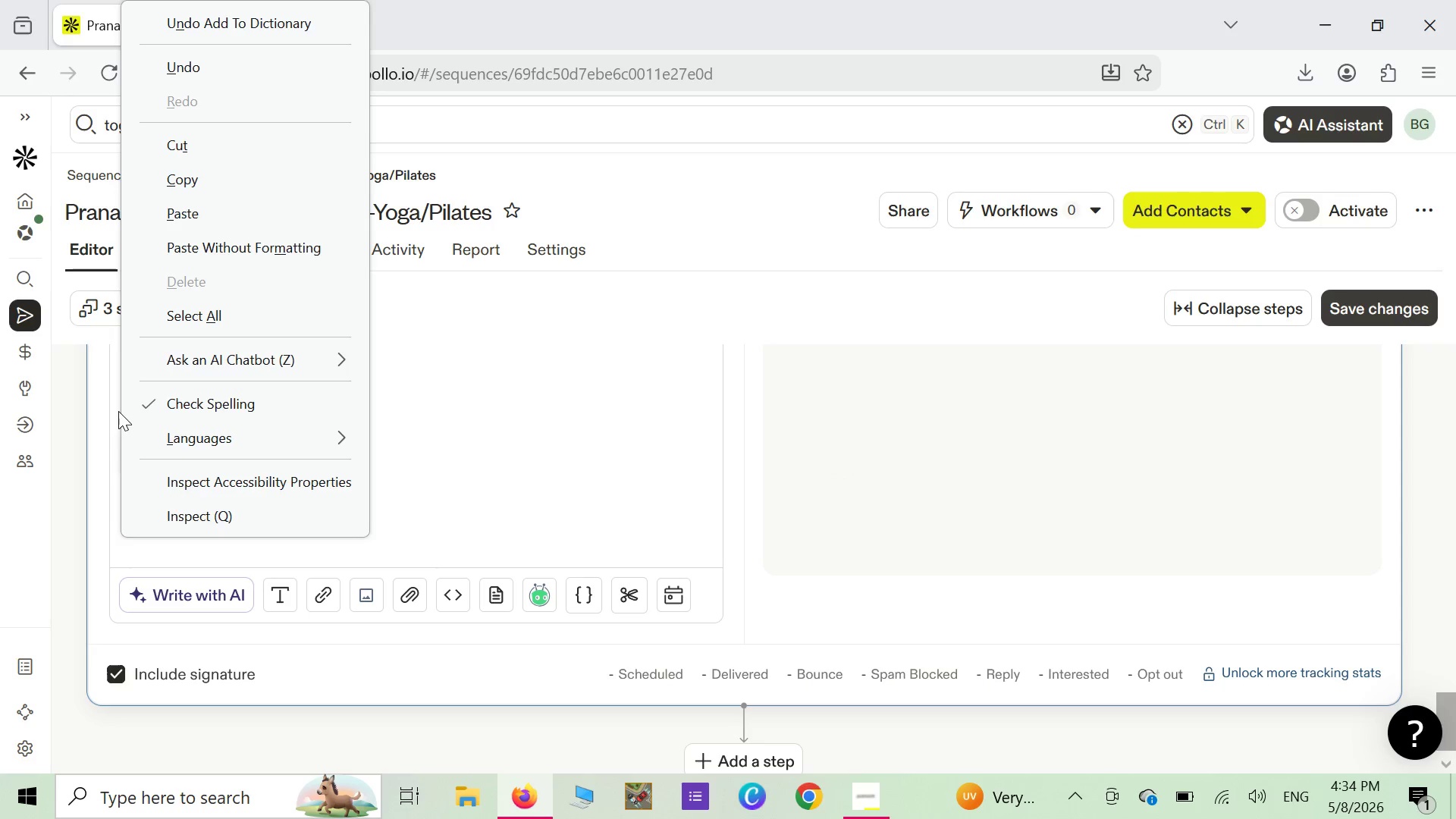 
key(Enter)
 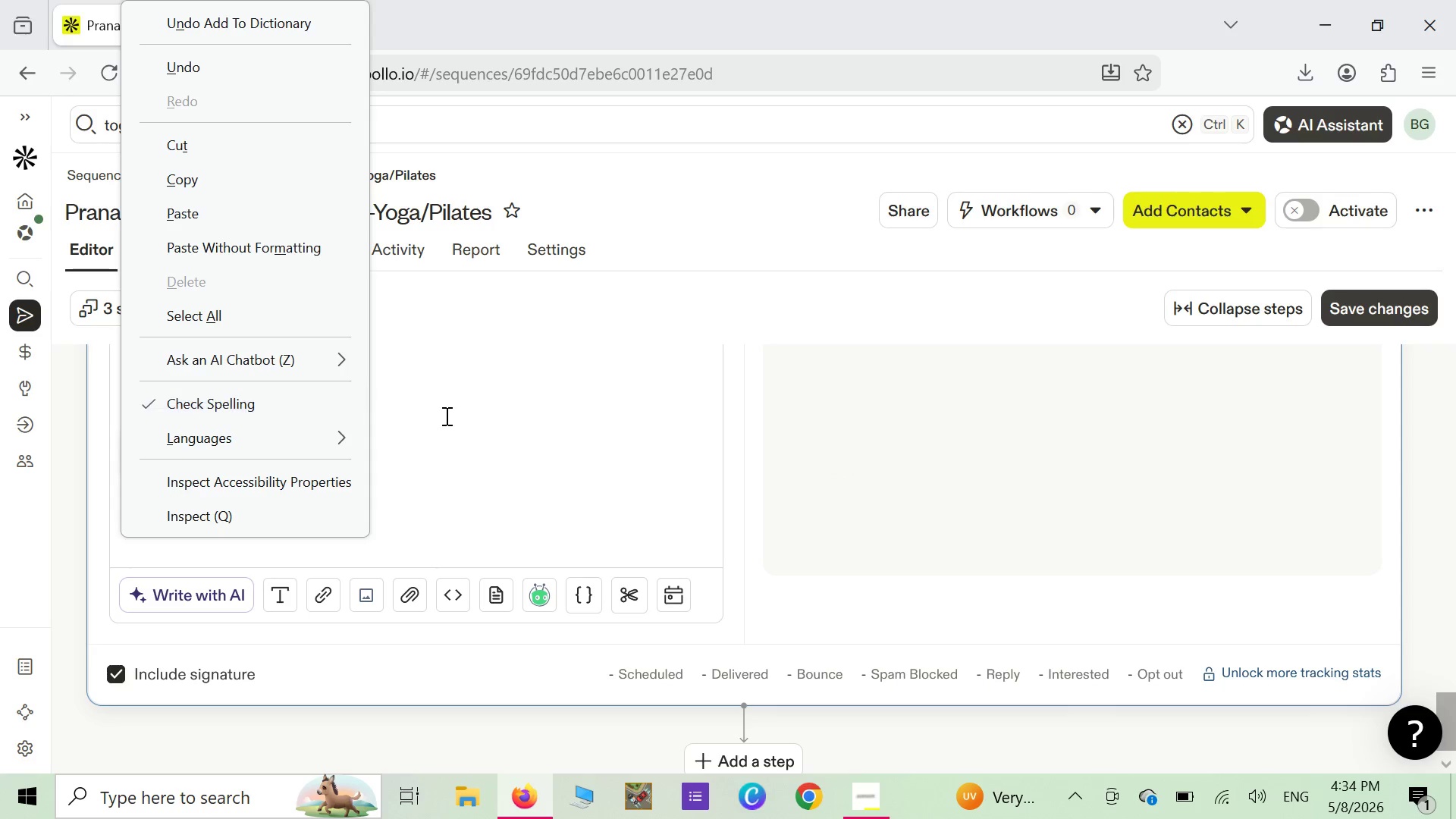 
left_click([446, 416])
 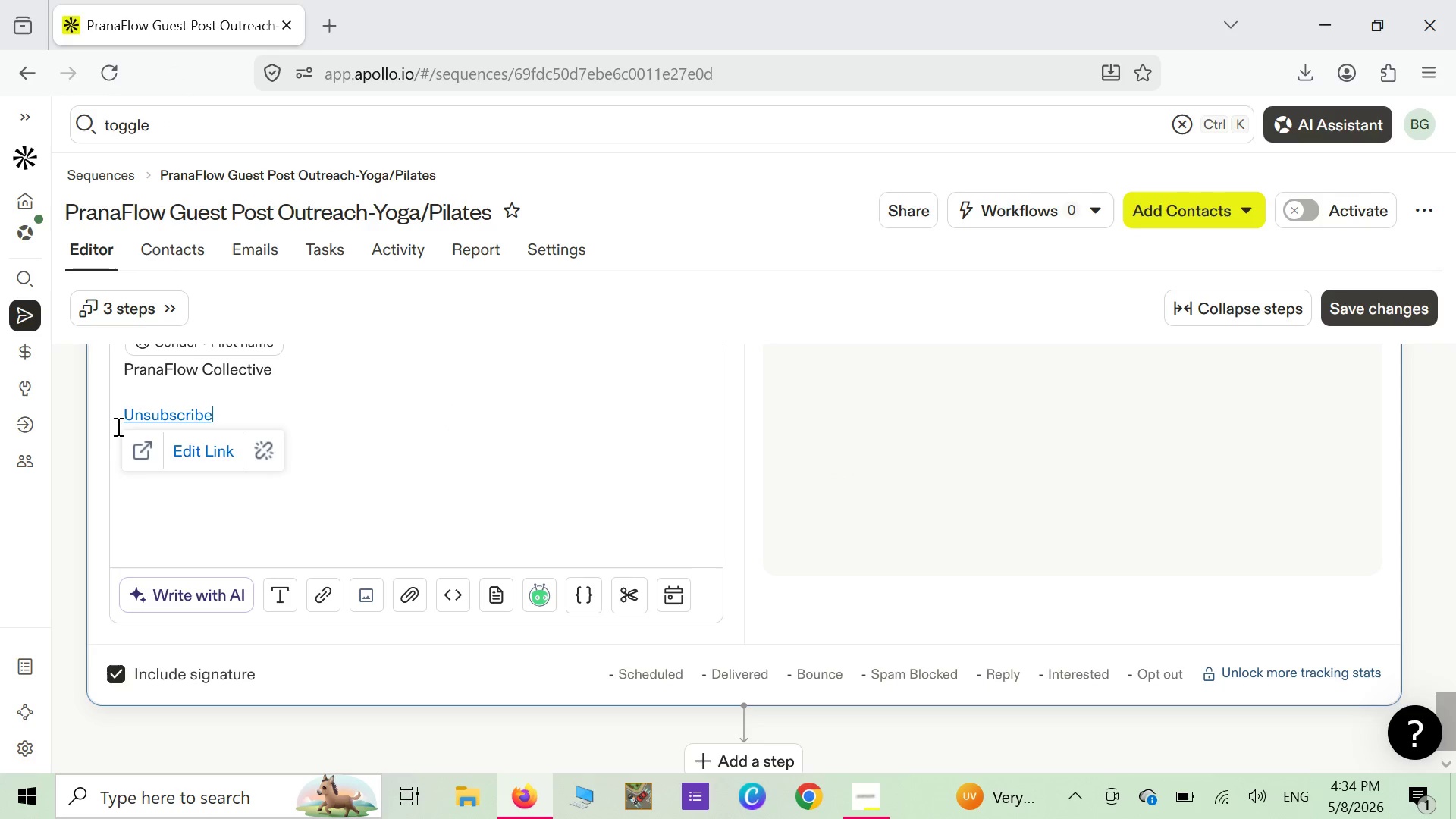 
left_click([117, 425])
 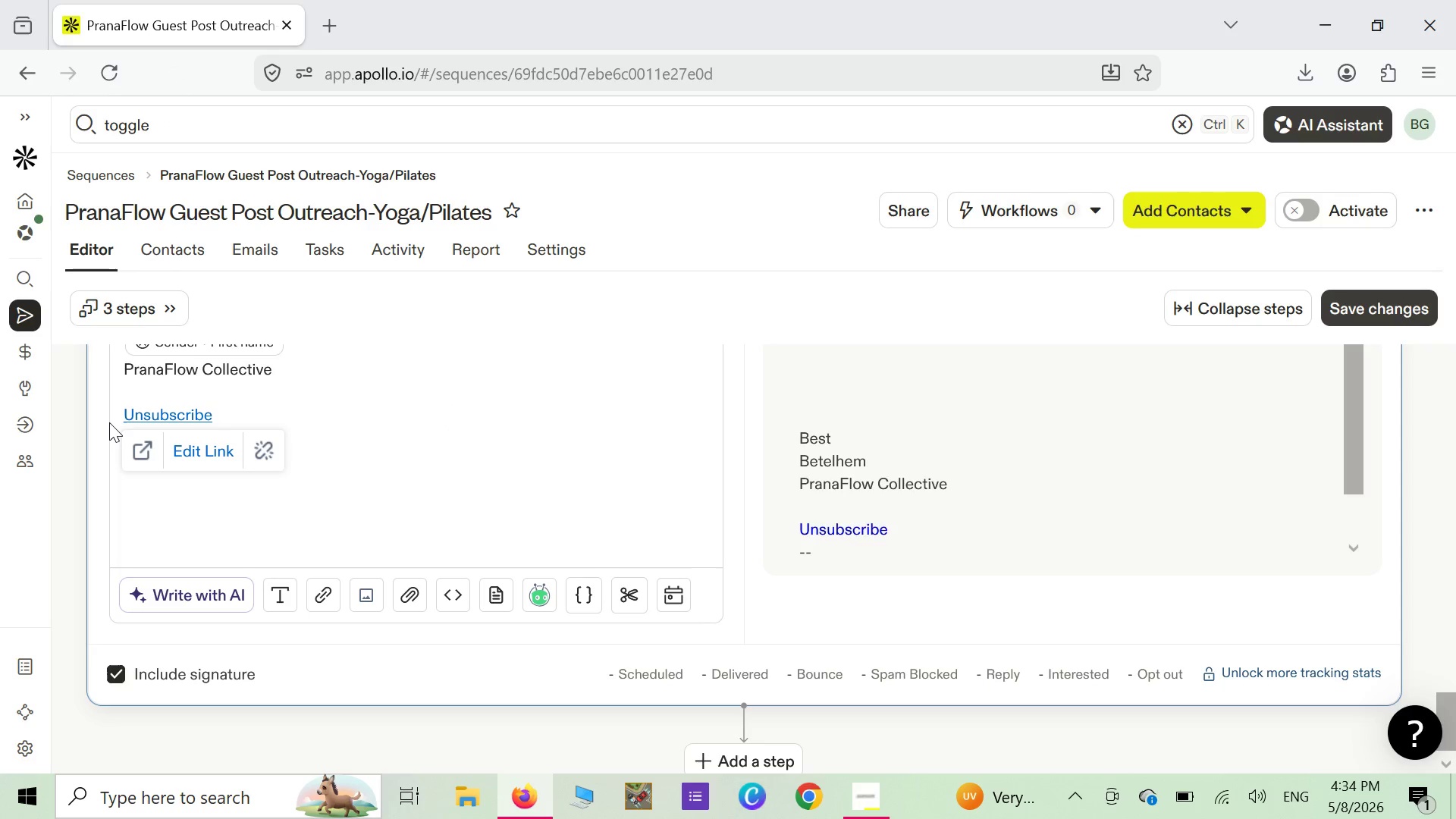 
left_click([109, 419])
 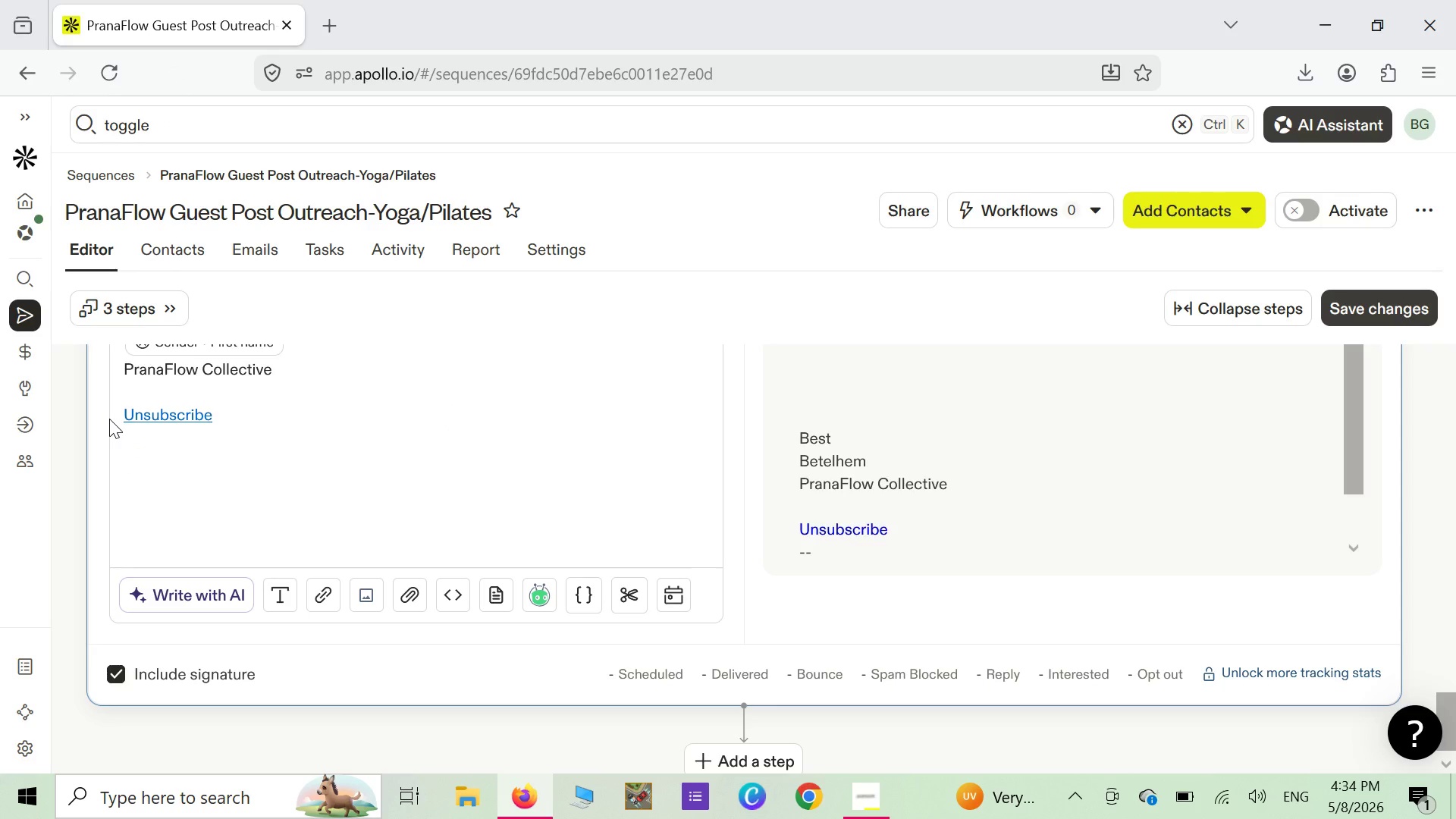 
key(Enter)
 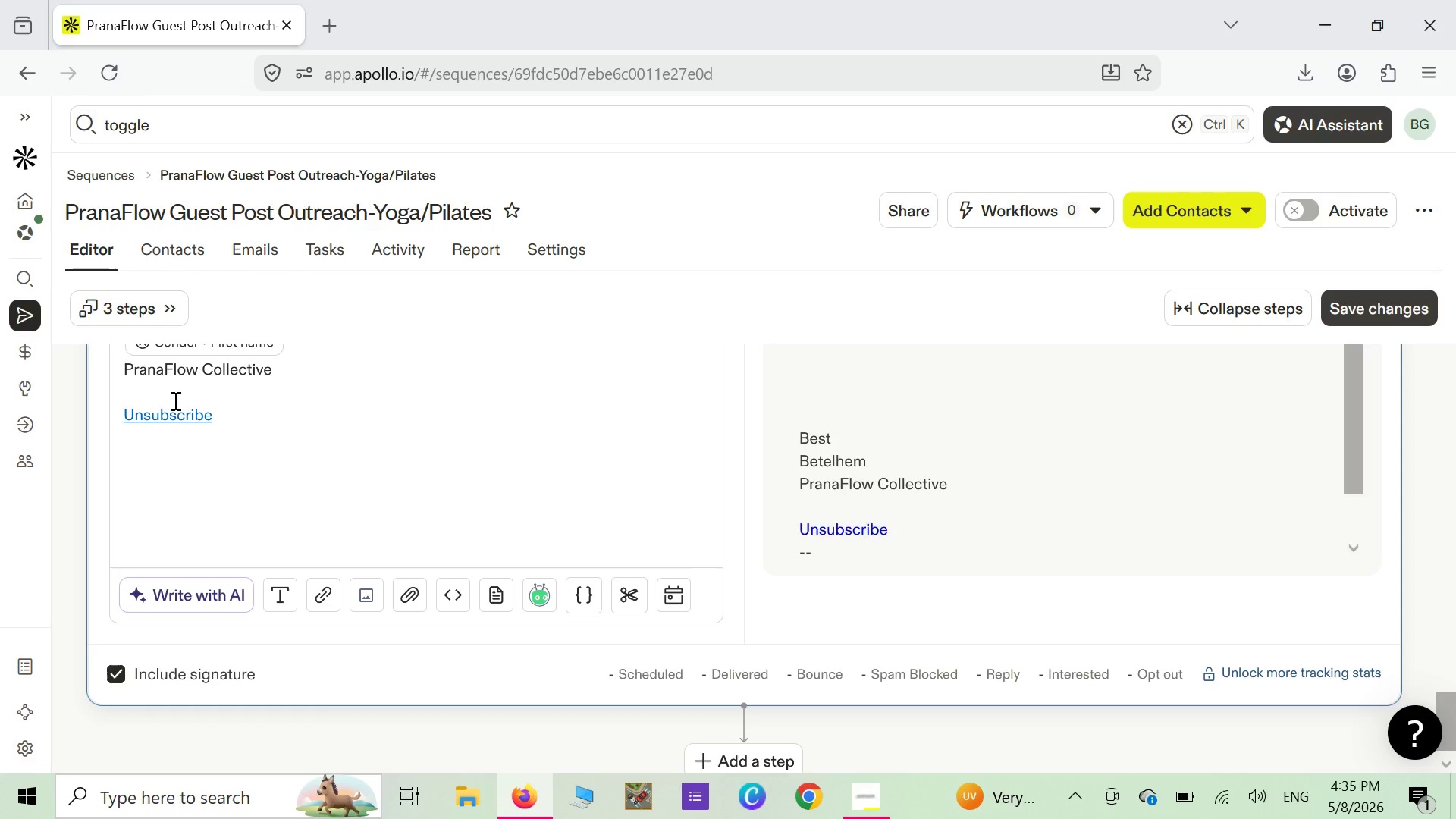 
left_click([174, 400])
 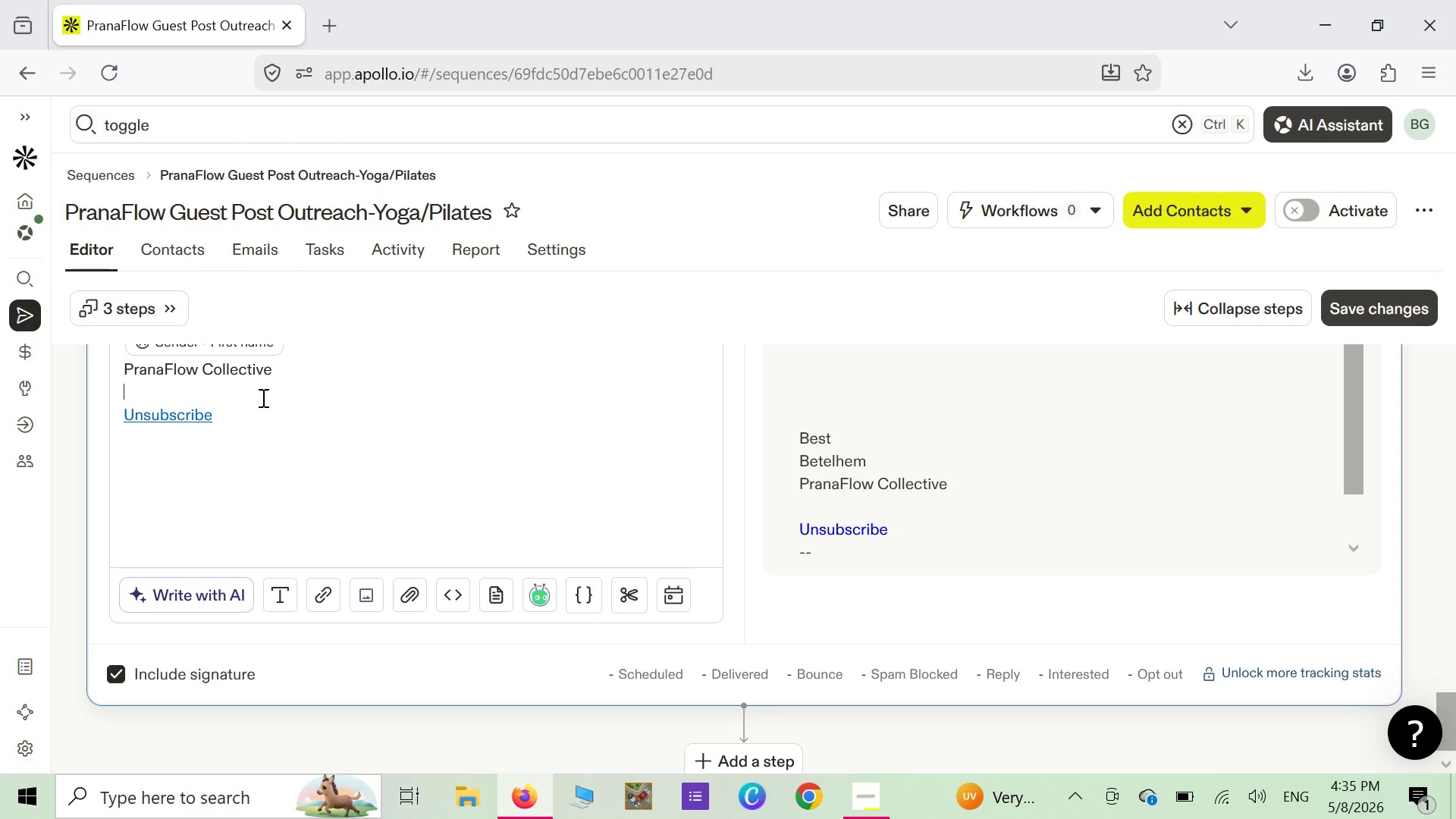 
key(Enter)
 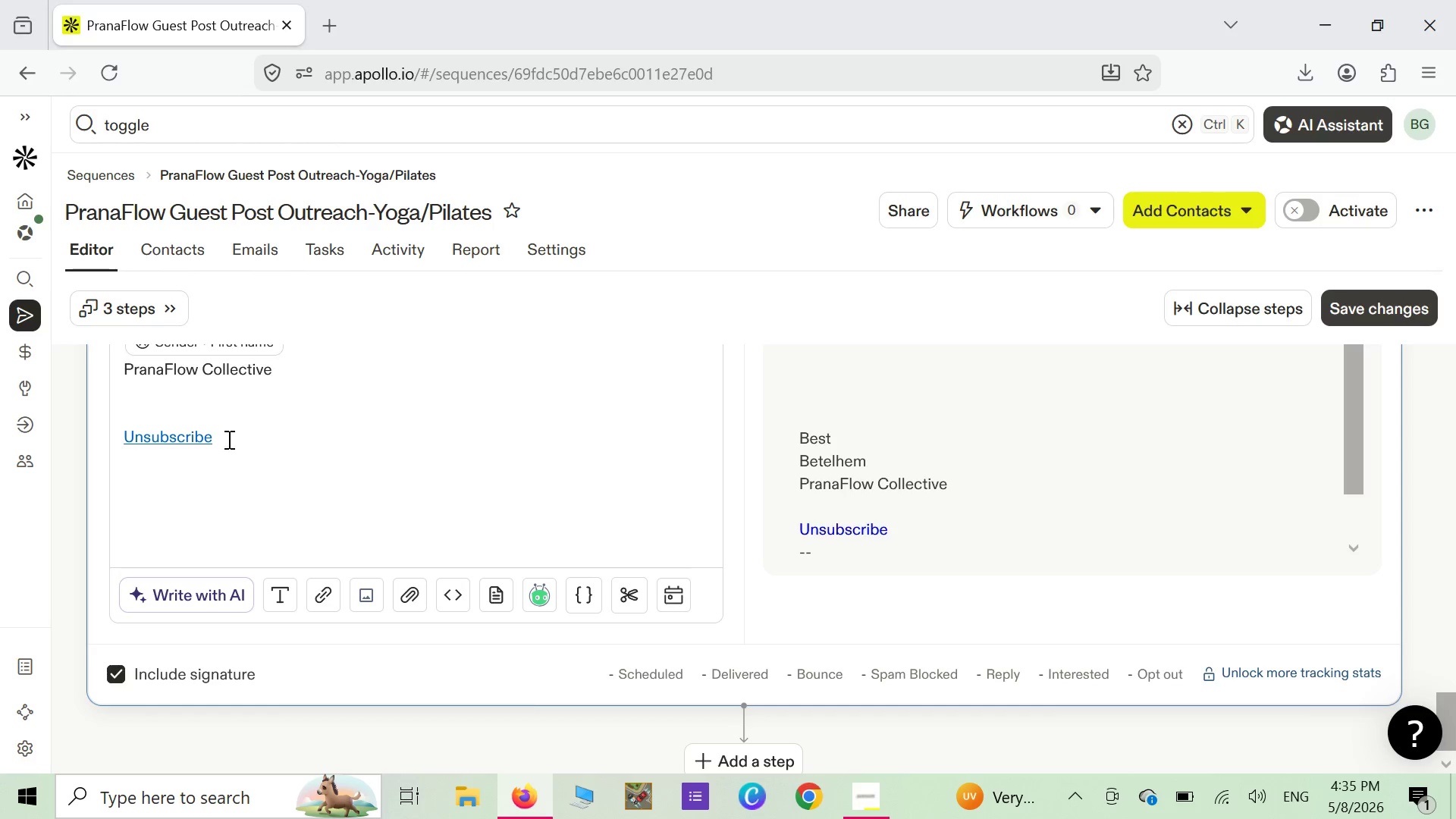 
scroll: coordinate [283, 629], scroll_direction: down, amount: 16.0
 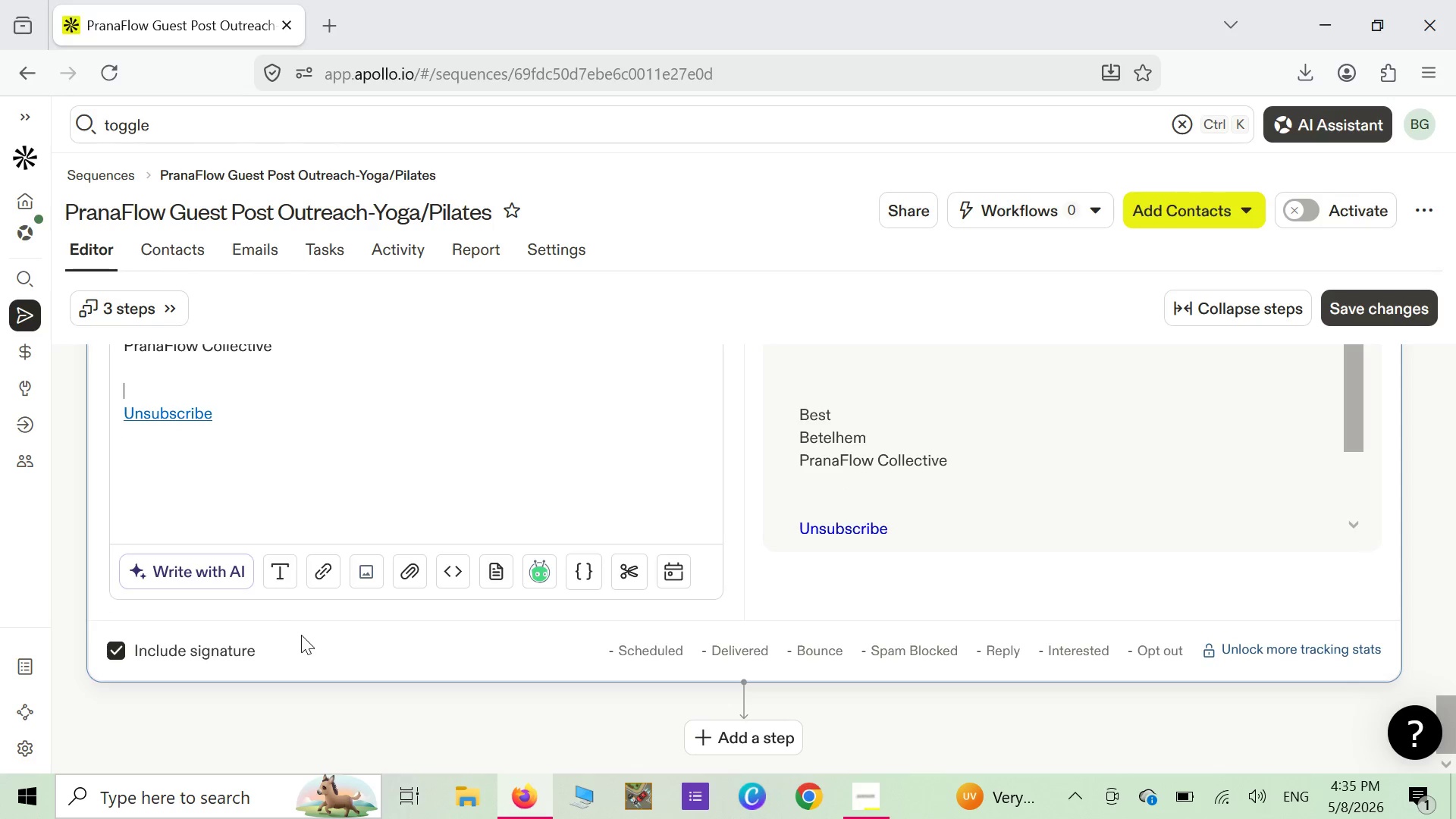 
scroll: coordinate [301, 635], scroll_direction: up, amount: 1.0
 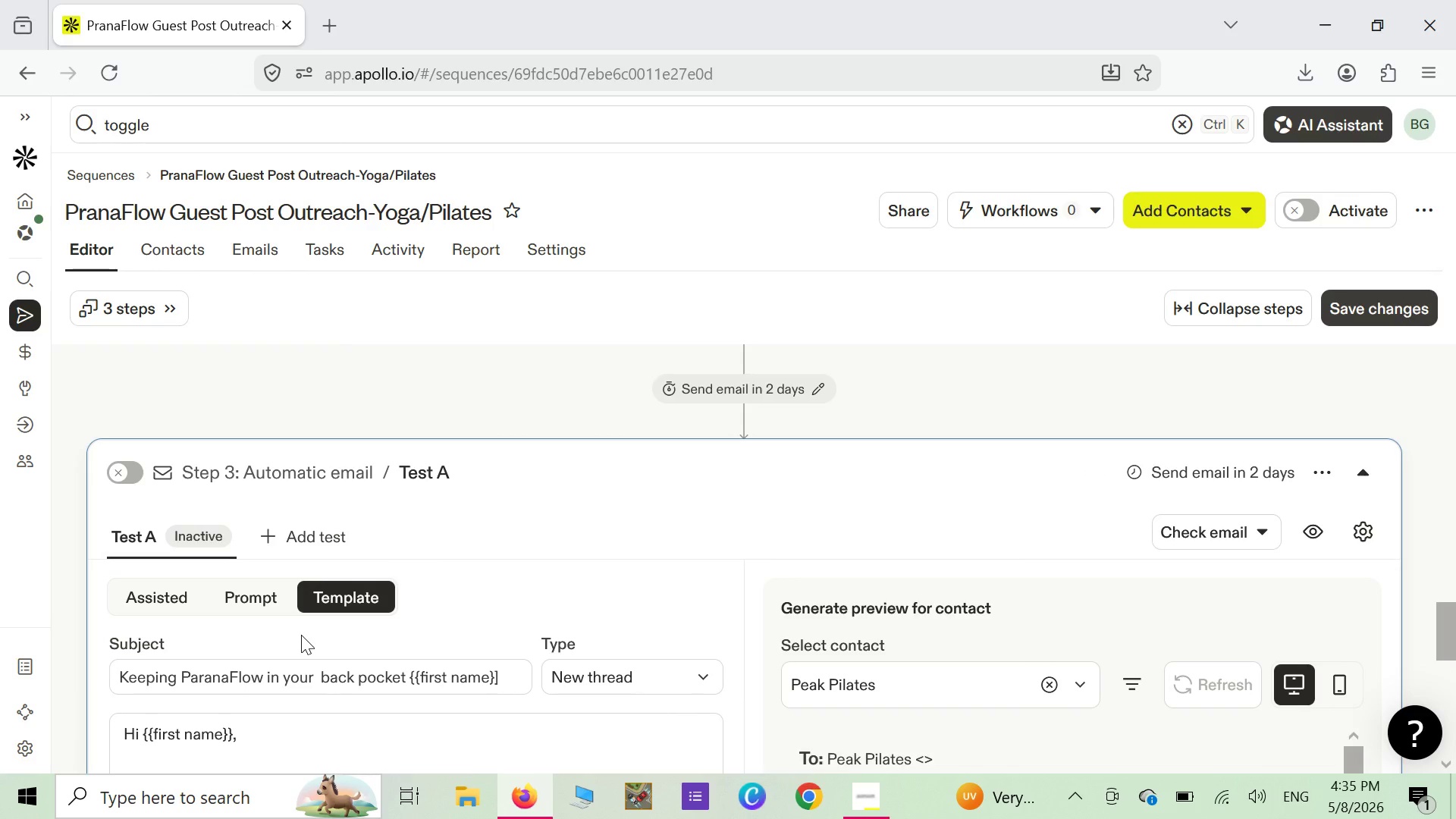 
scroll: coordinate [301, 635], scroll_direction: down, amount: 3.0
 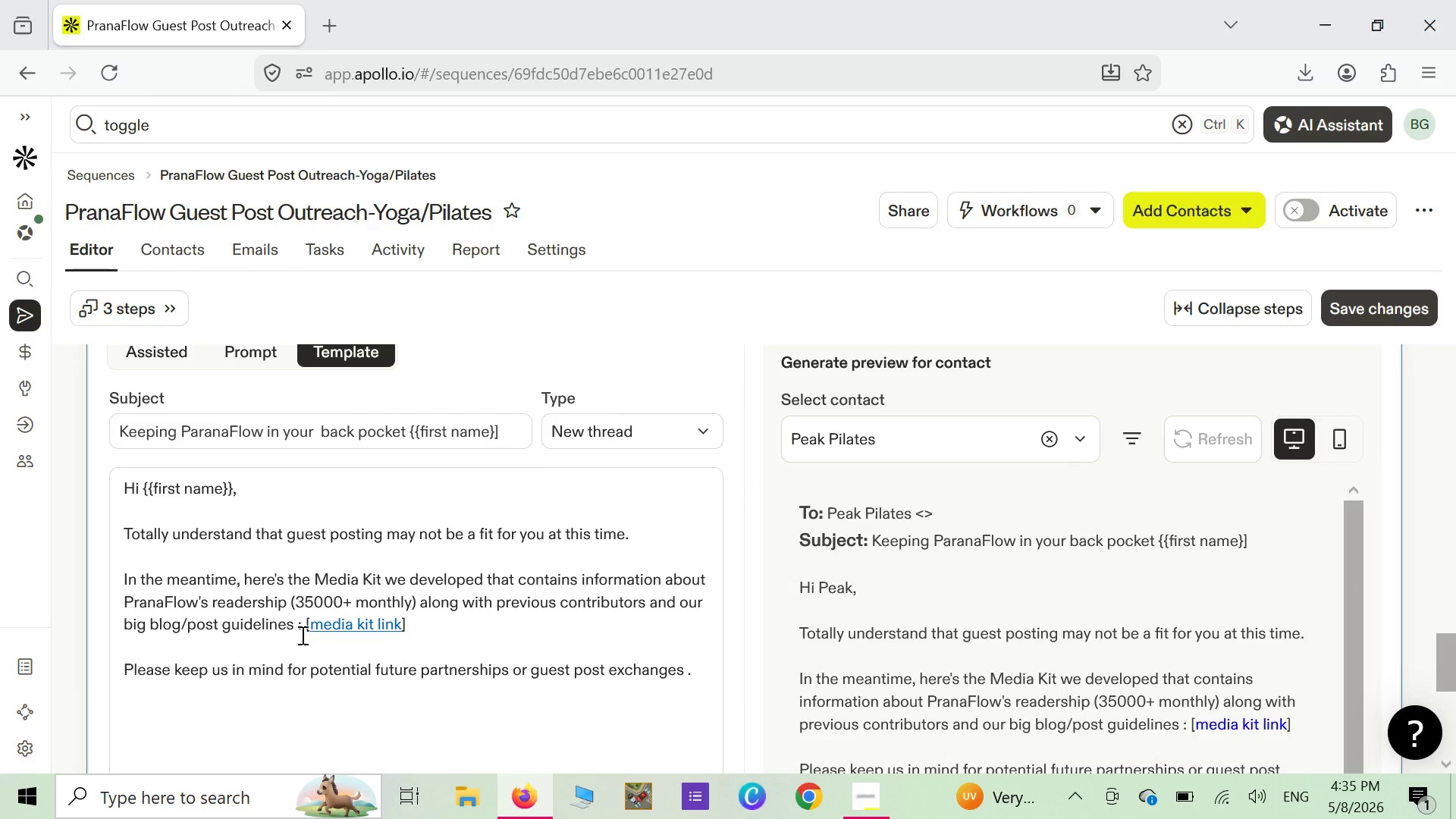 
scroll: coordinate [303, 636], scroll_direction: up, amount: 12.0
 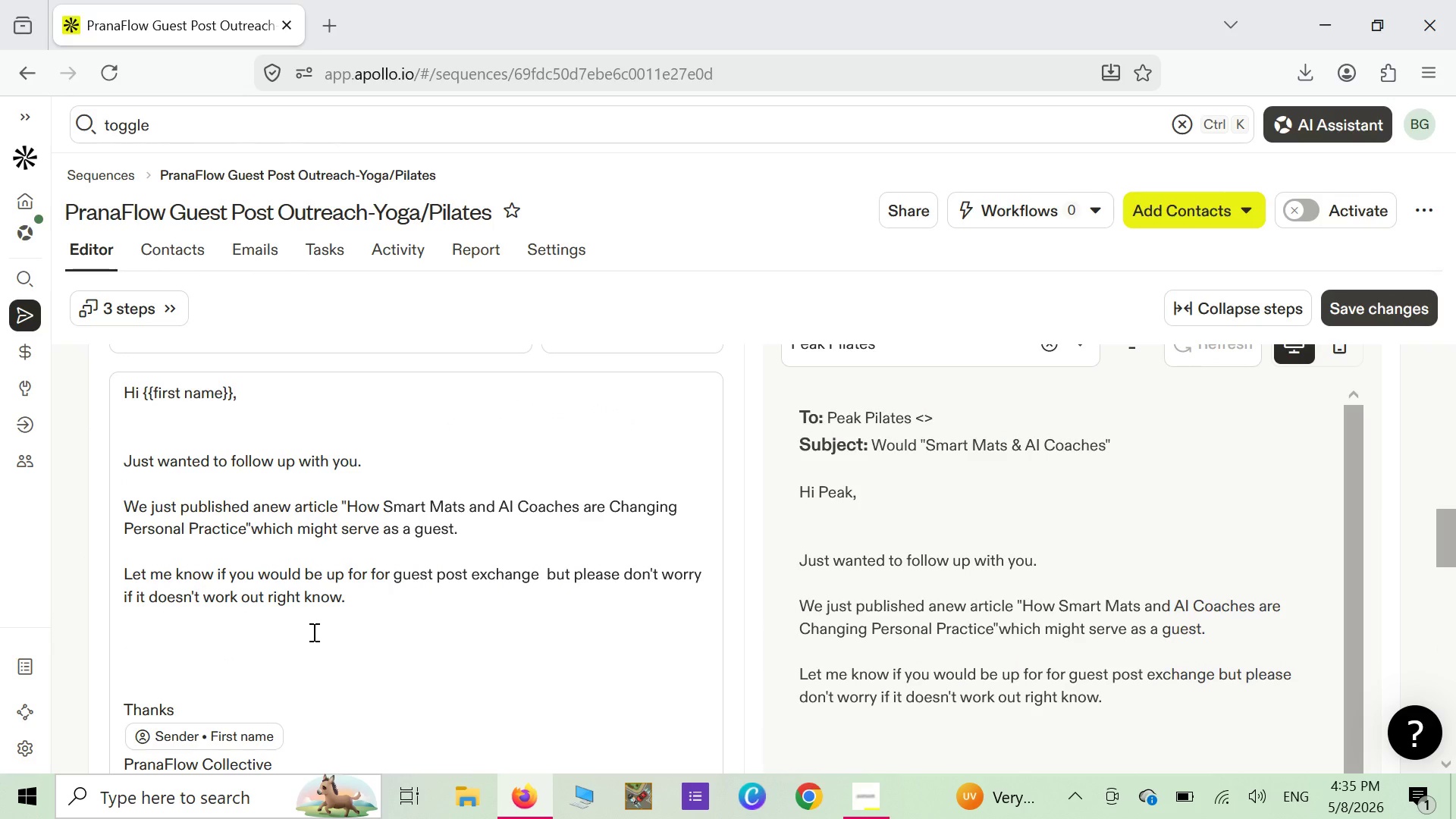 
scroll: coordinate [312, 632], scroll_direction: down, amount: 1.0
 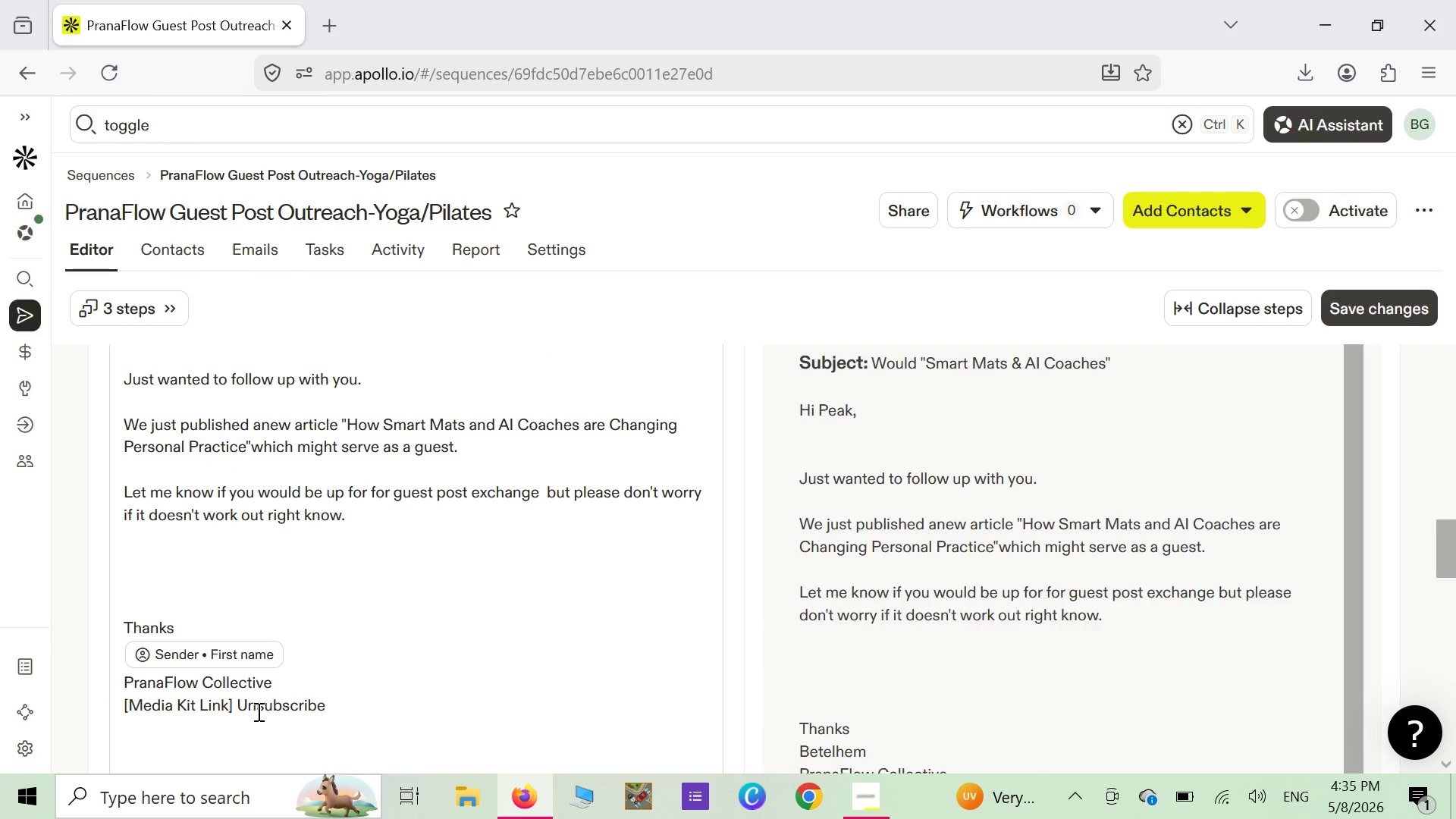 
left_click_drag(start_coordinate=[232, 707], to_coordinate=[124, 714])
 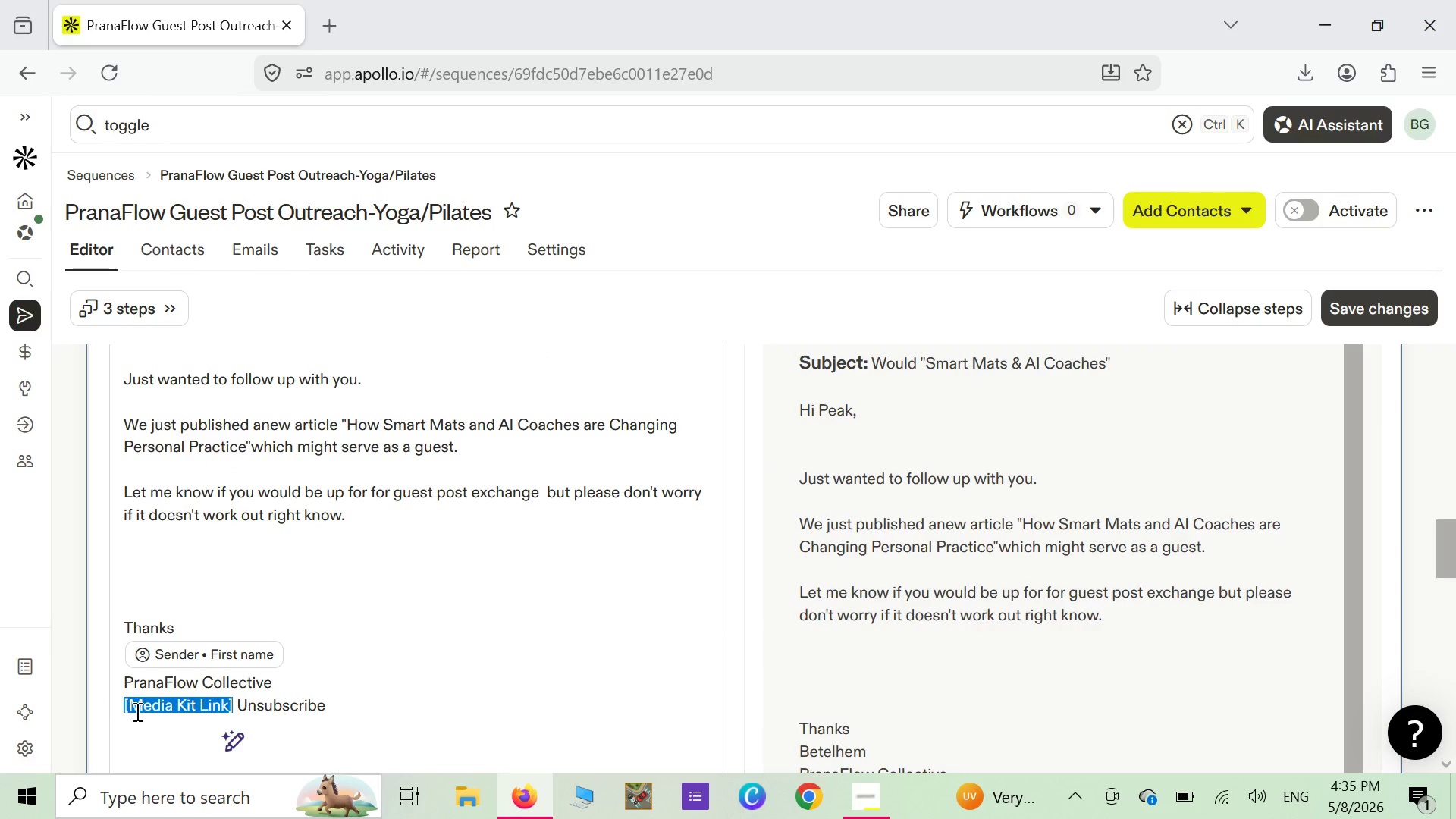 
key(Backspace)
 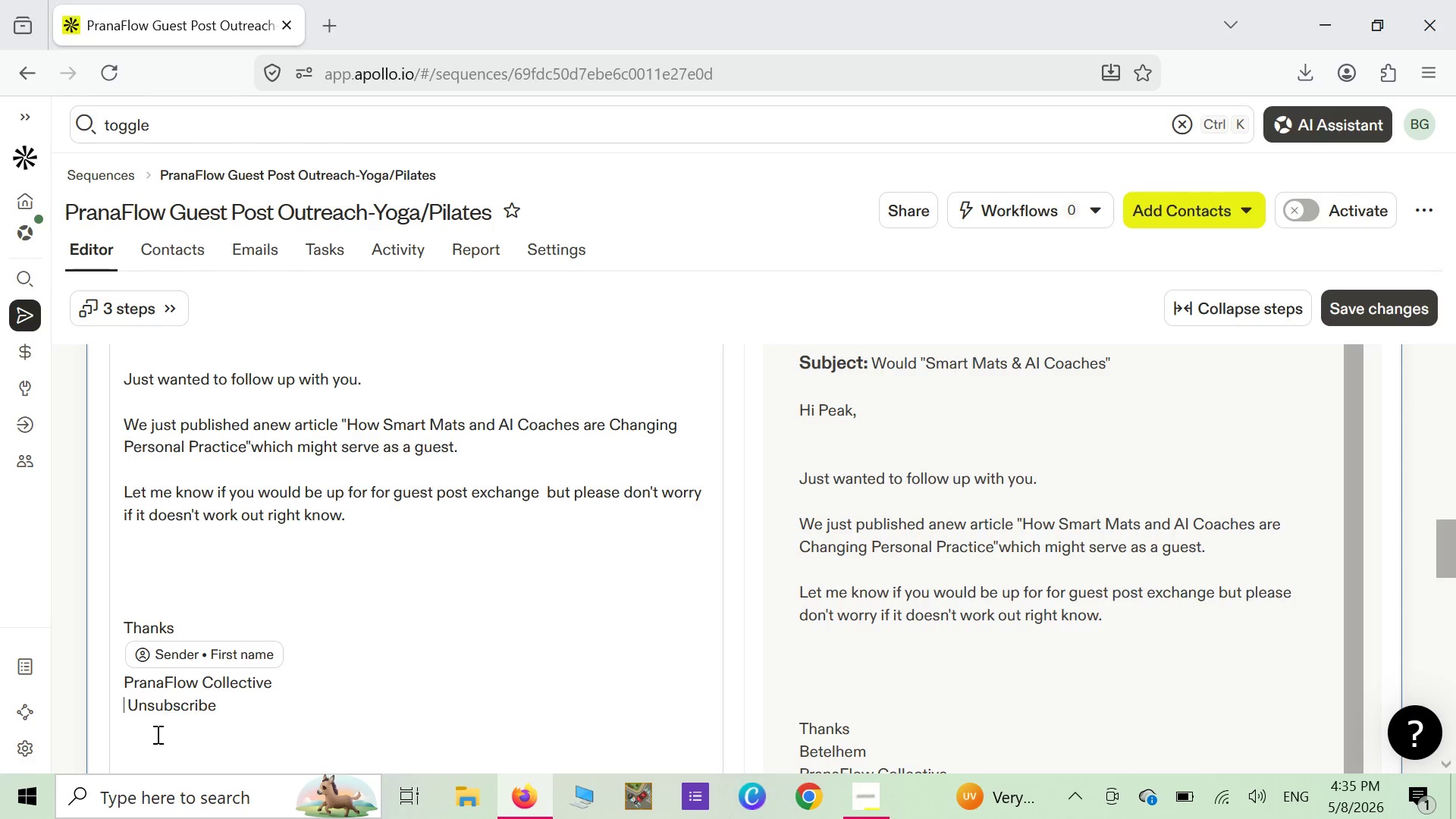 
scroll: coordinate [241, 681], scroll_direction: down, amount: 4.0
 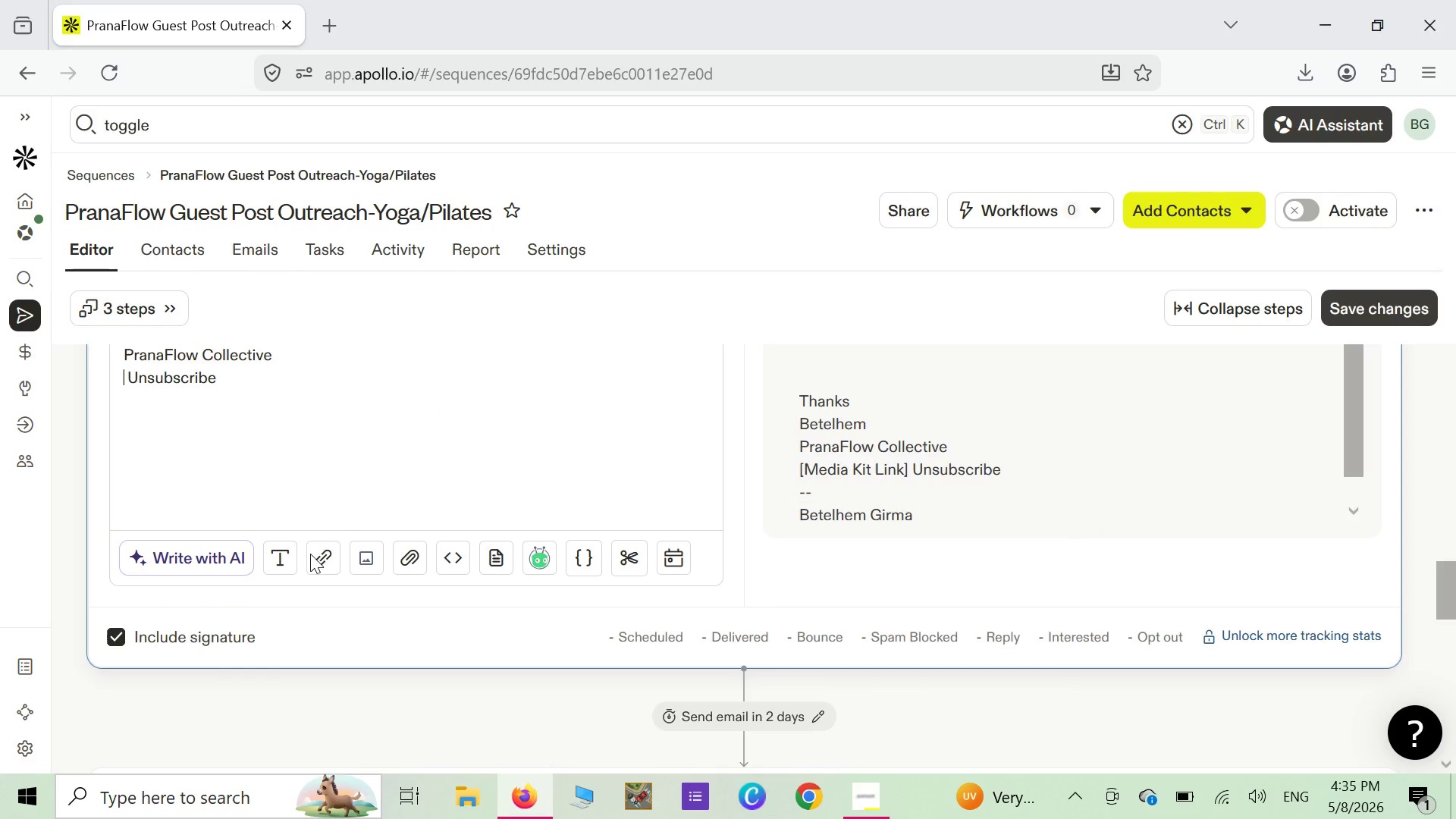 
left_click([315, 561])
 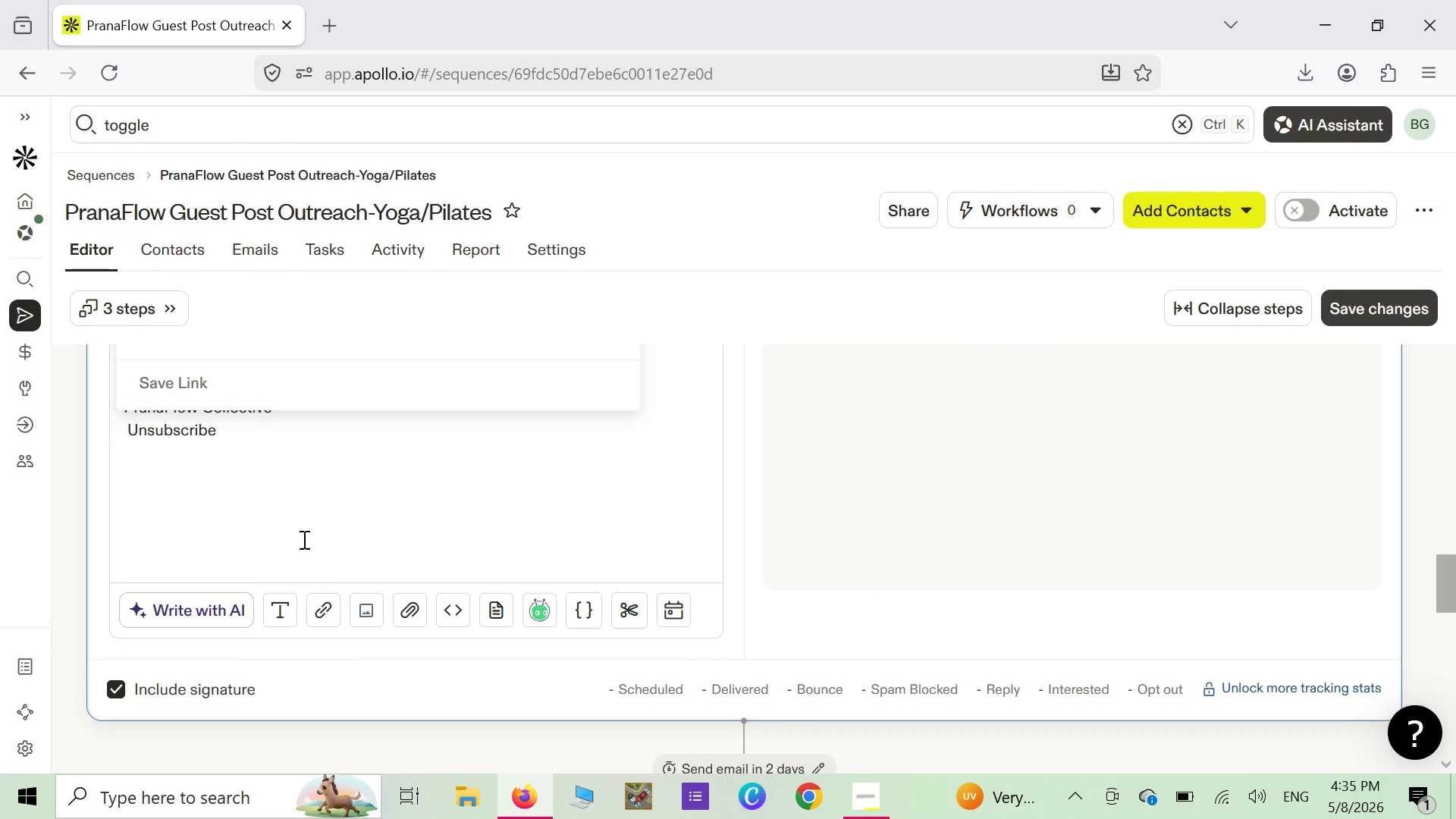 
scroll: coordinate [305, 503], scroll_direction: up, amount: 2.0
 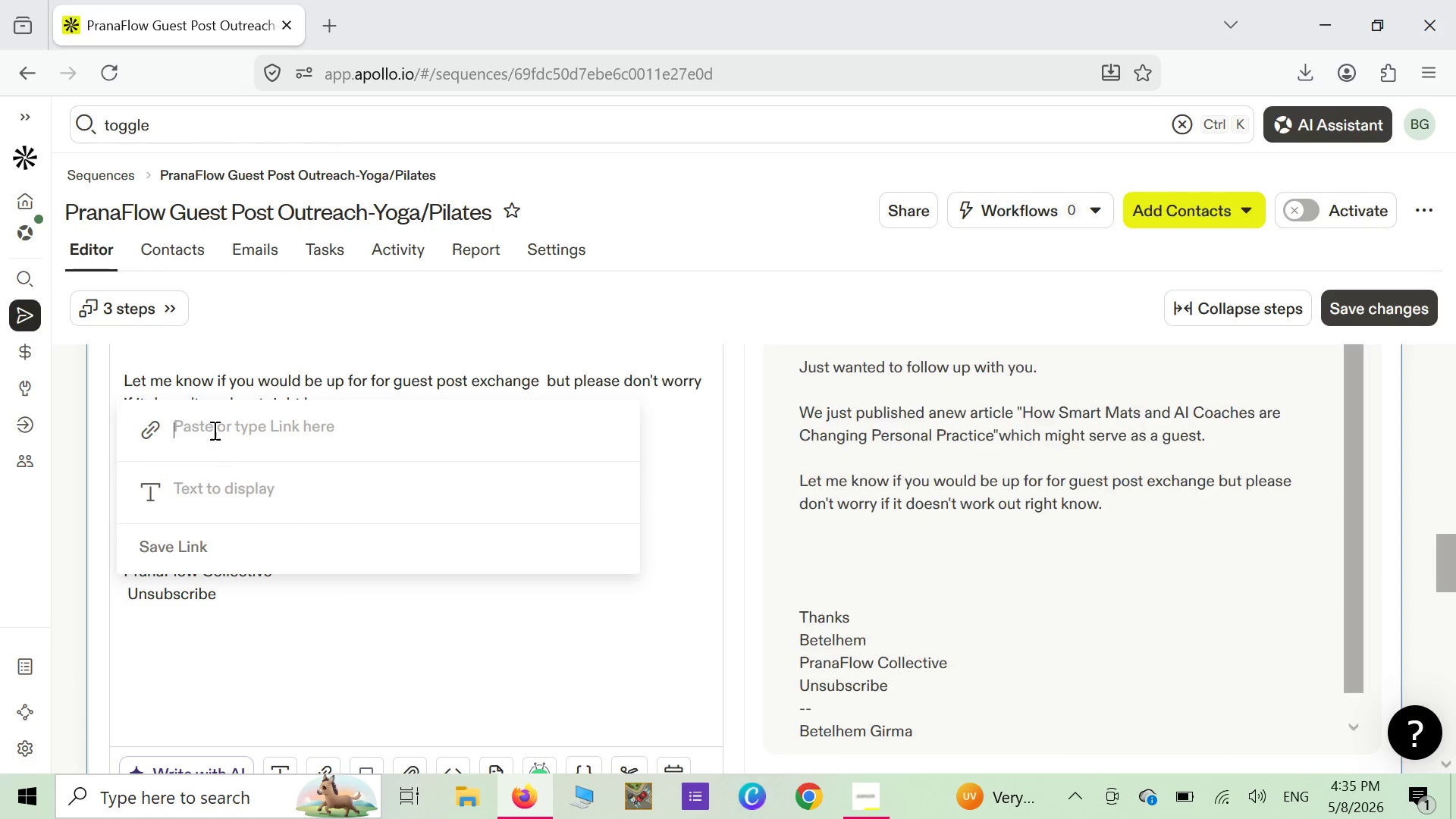 
left_click([213, 430])
 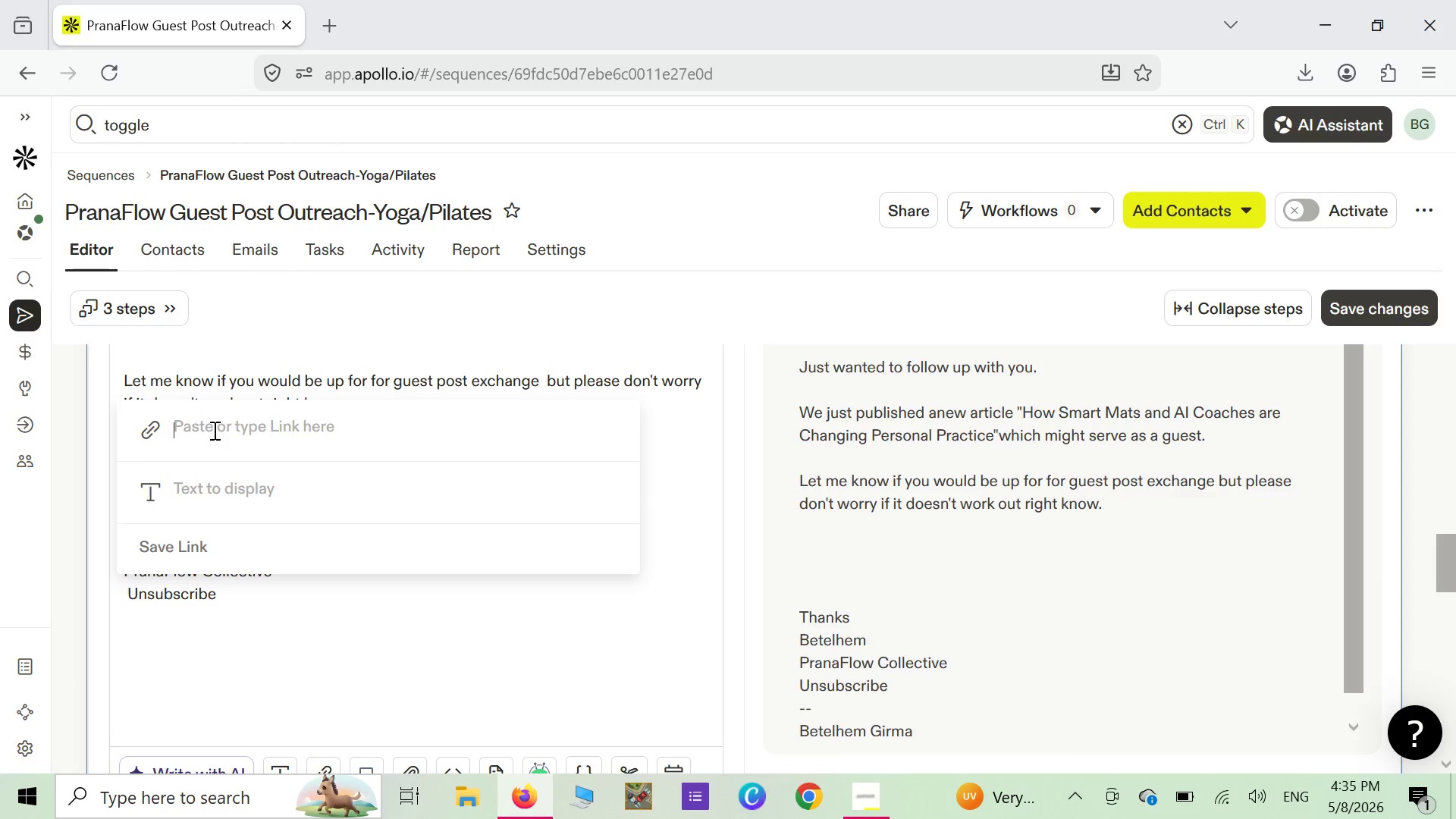 
right_click([213, 430])
 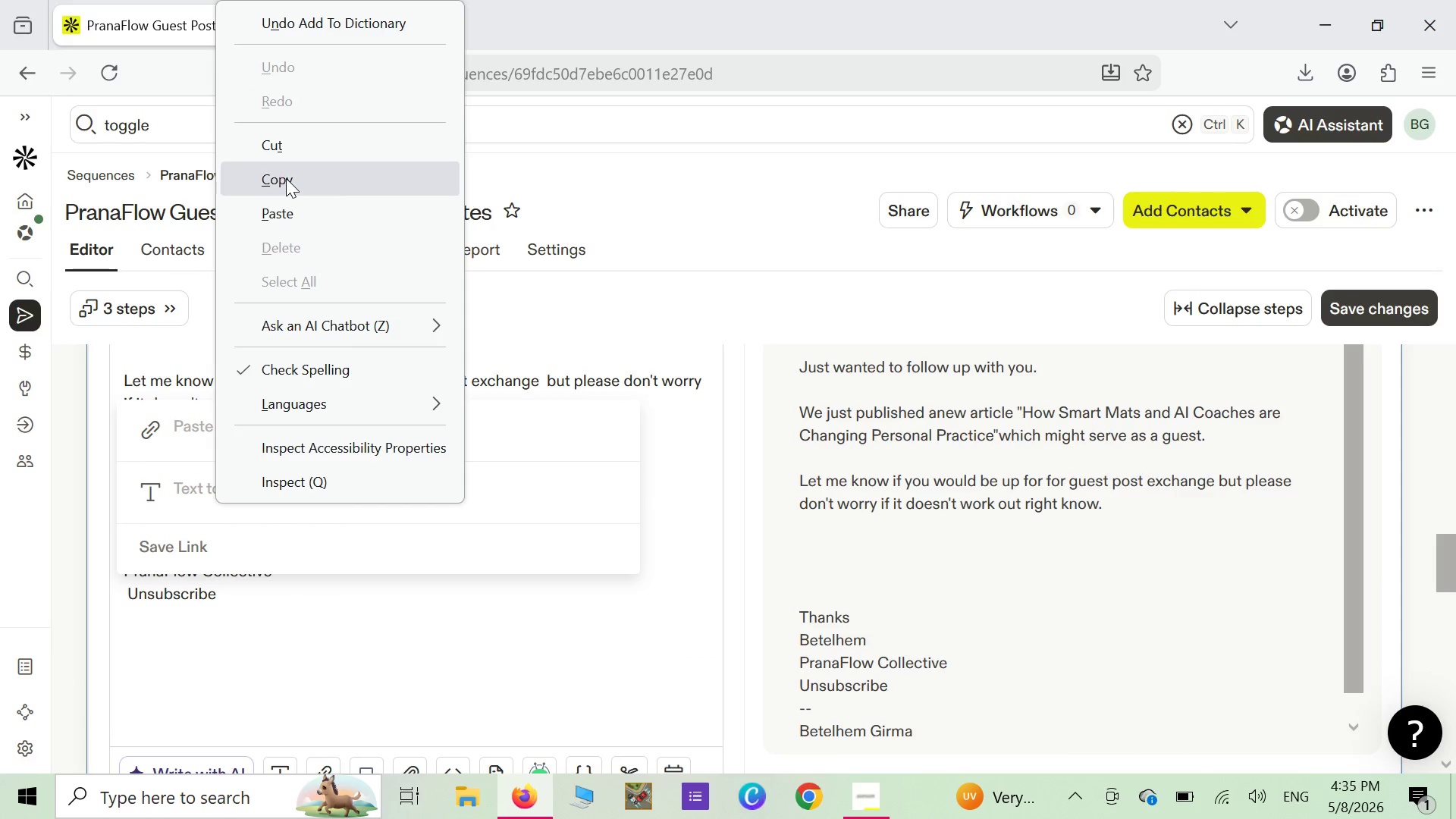 
left_click([288, 209])
 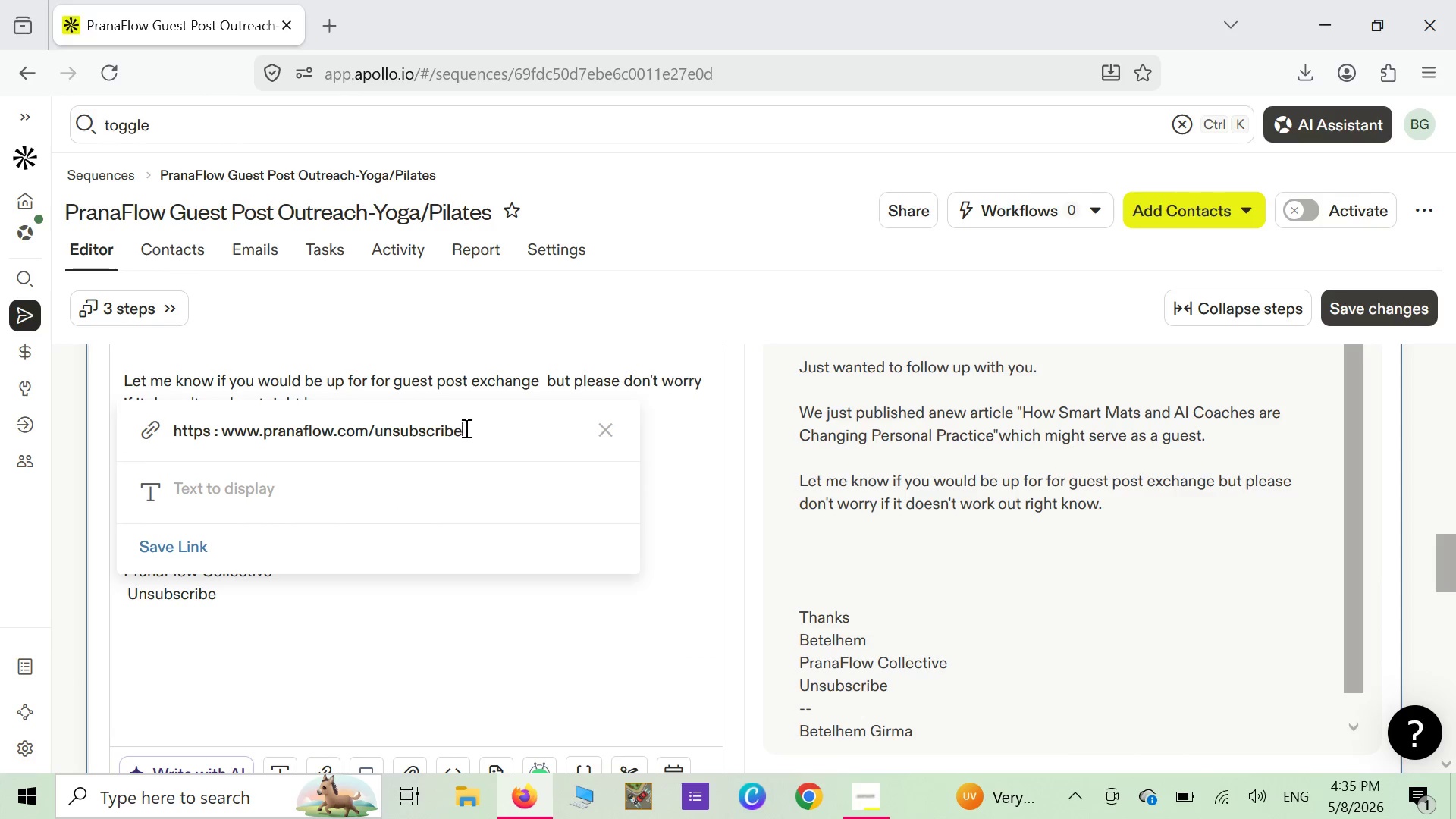 
left_click_drag(start_coordinate=[462, 431], to_coordinate=[376, 435])
 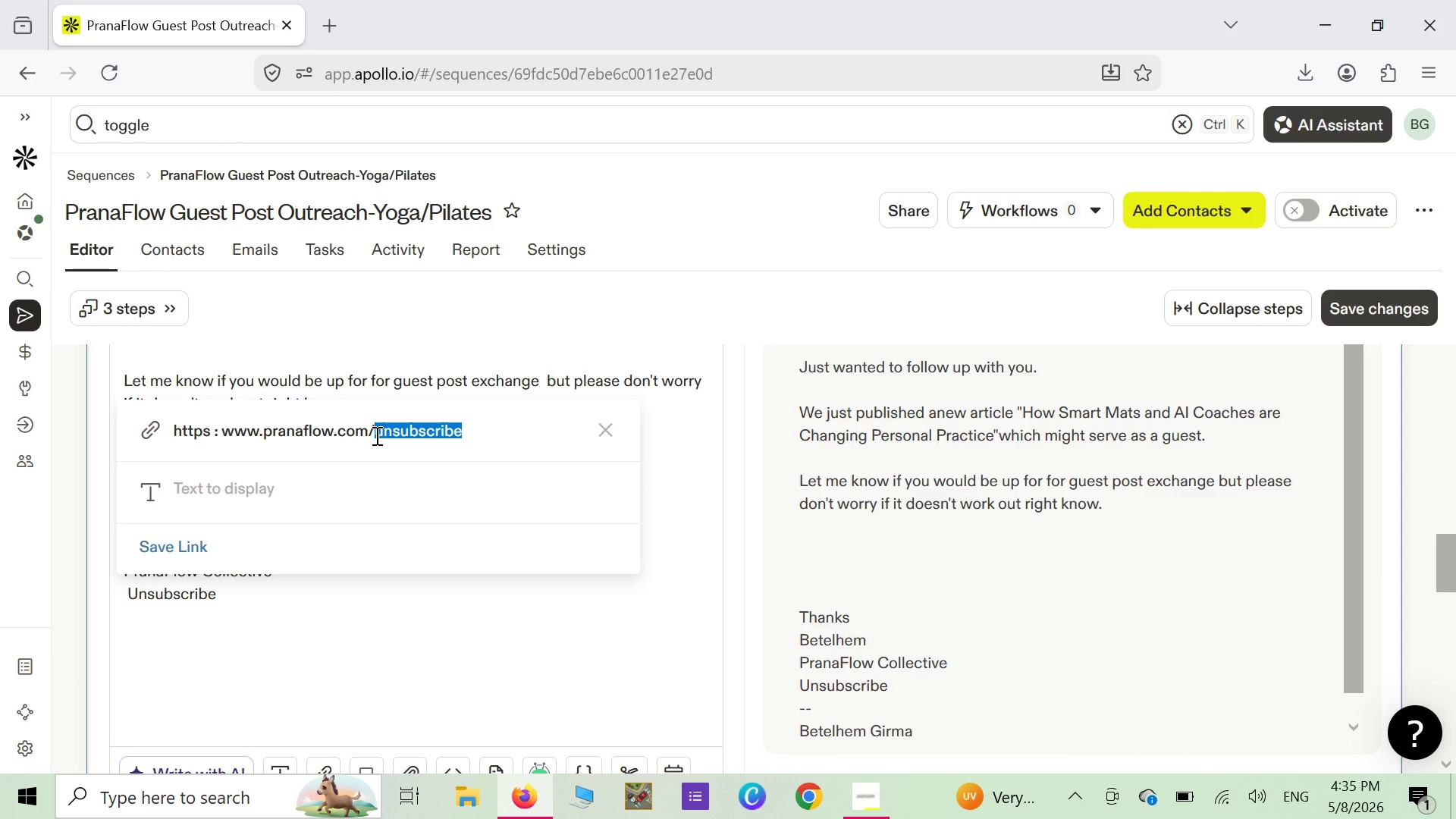 
right_click([375, 435])
 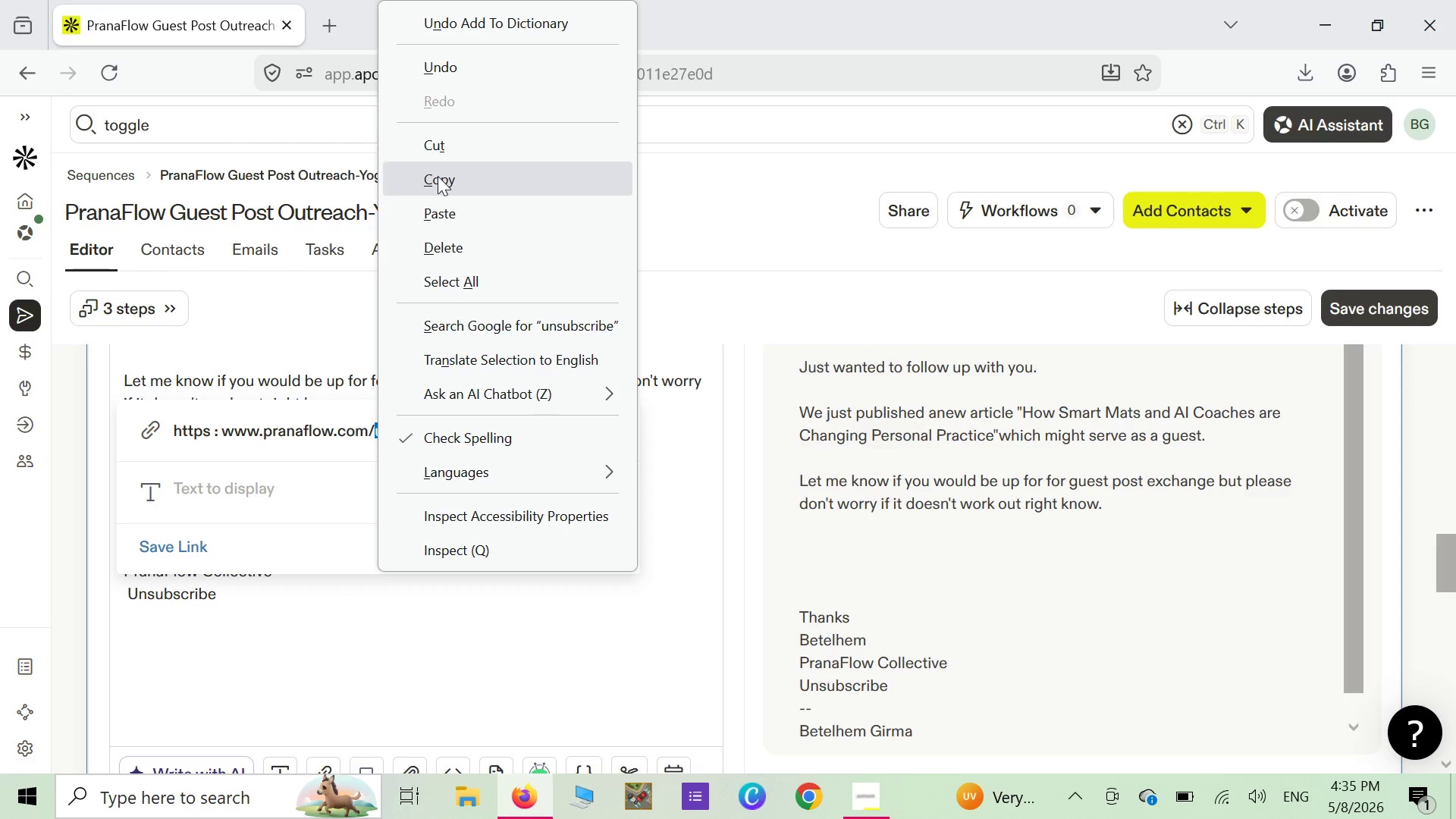 
left_click([438, 176])
 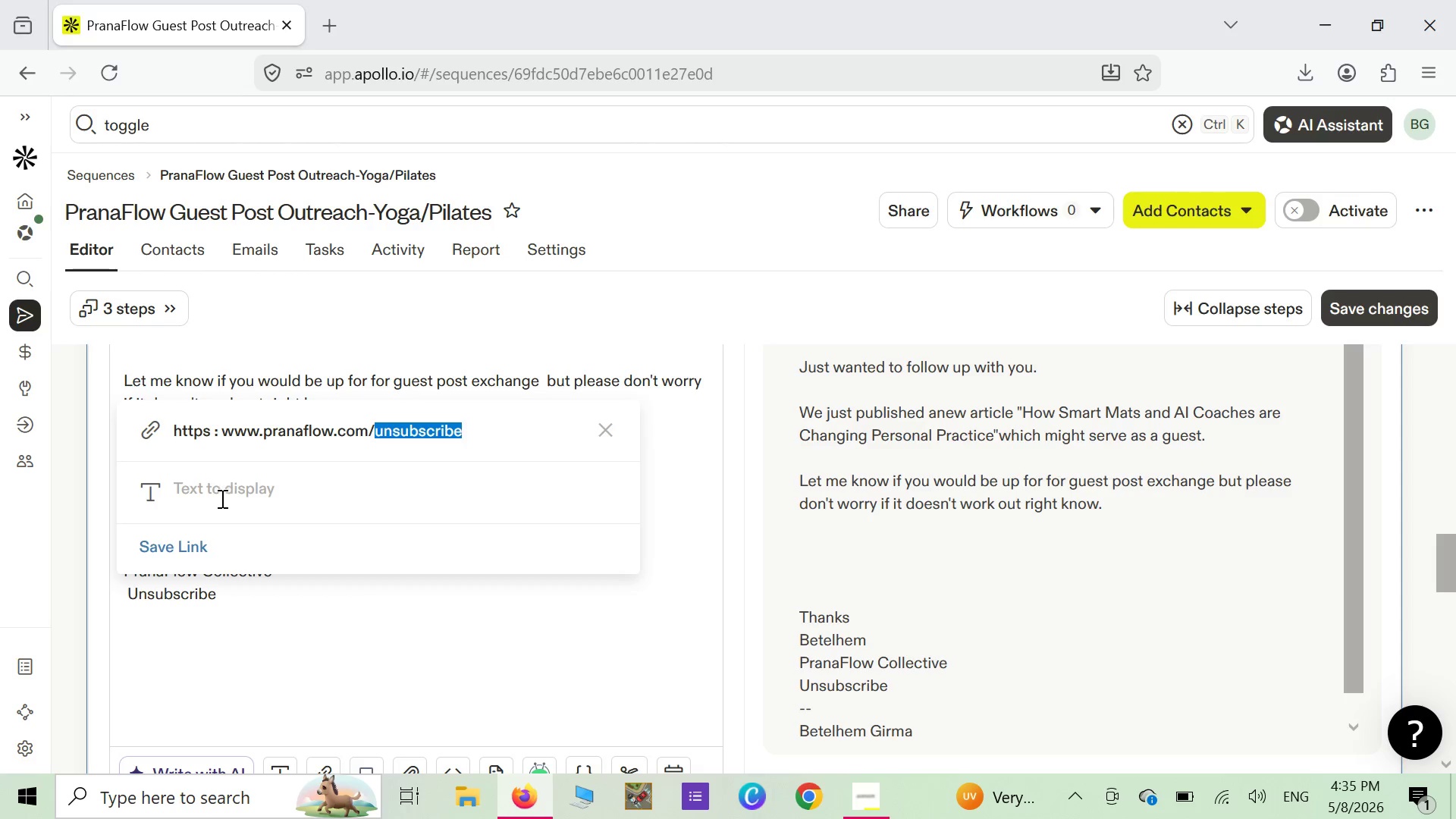 
left_click([218, 494])
 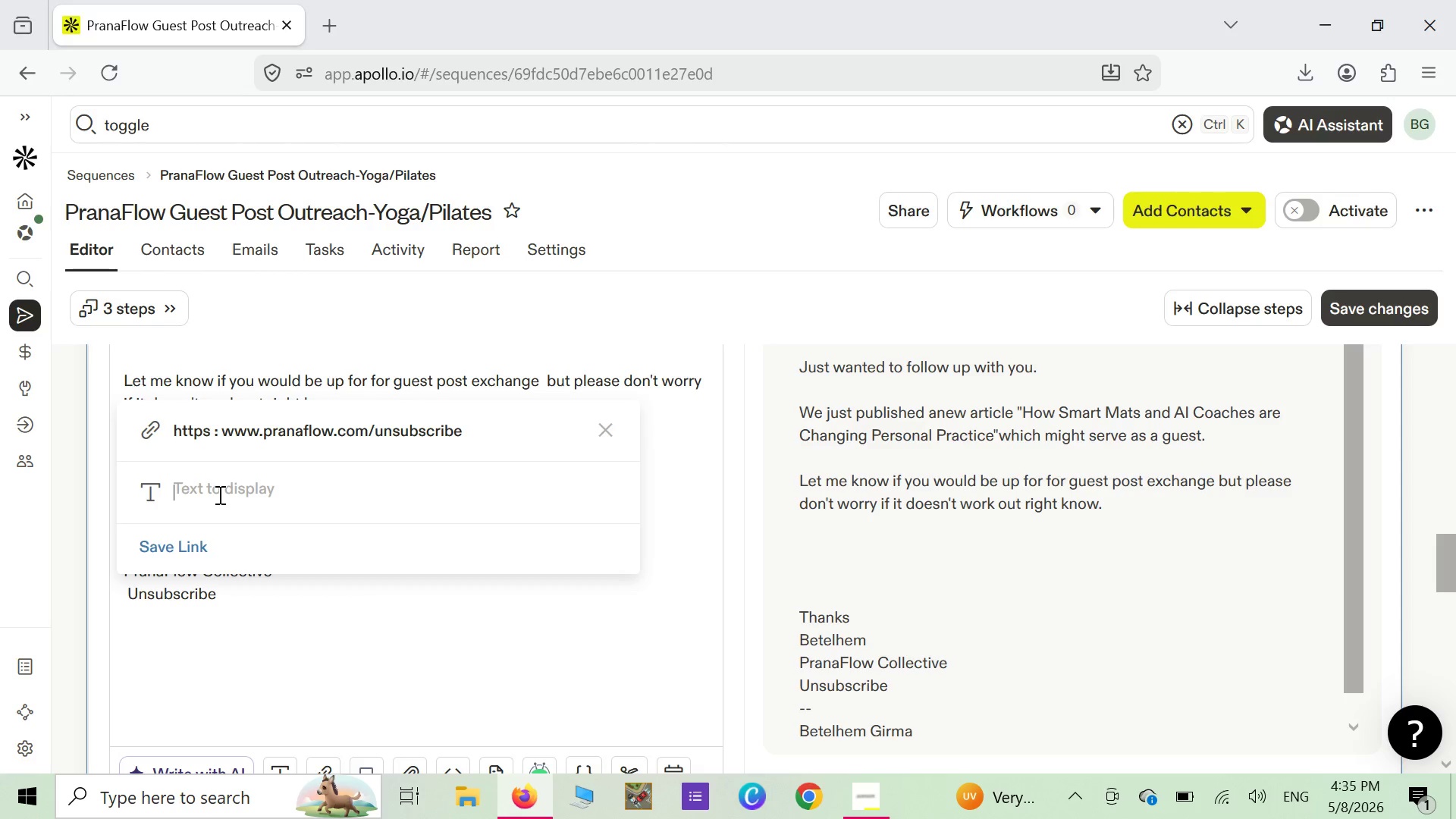 
right_click([218, 494])
 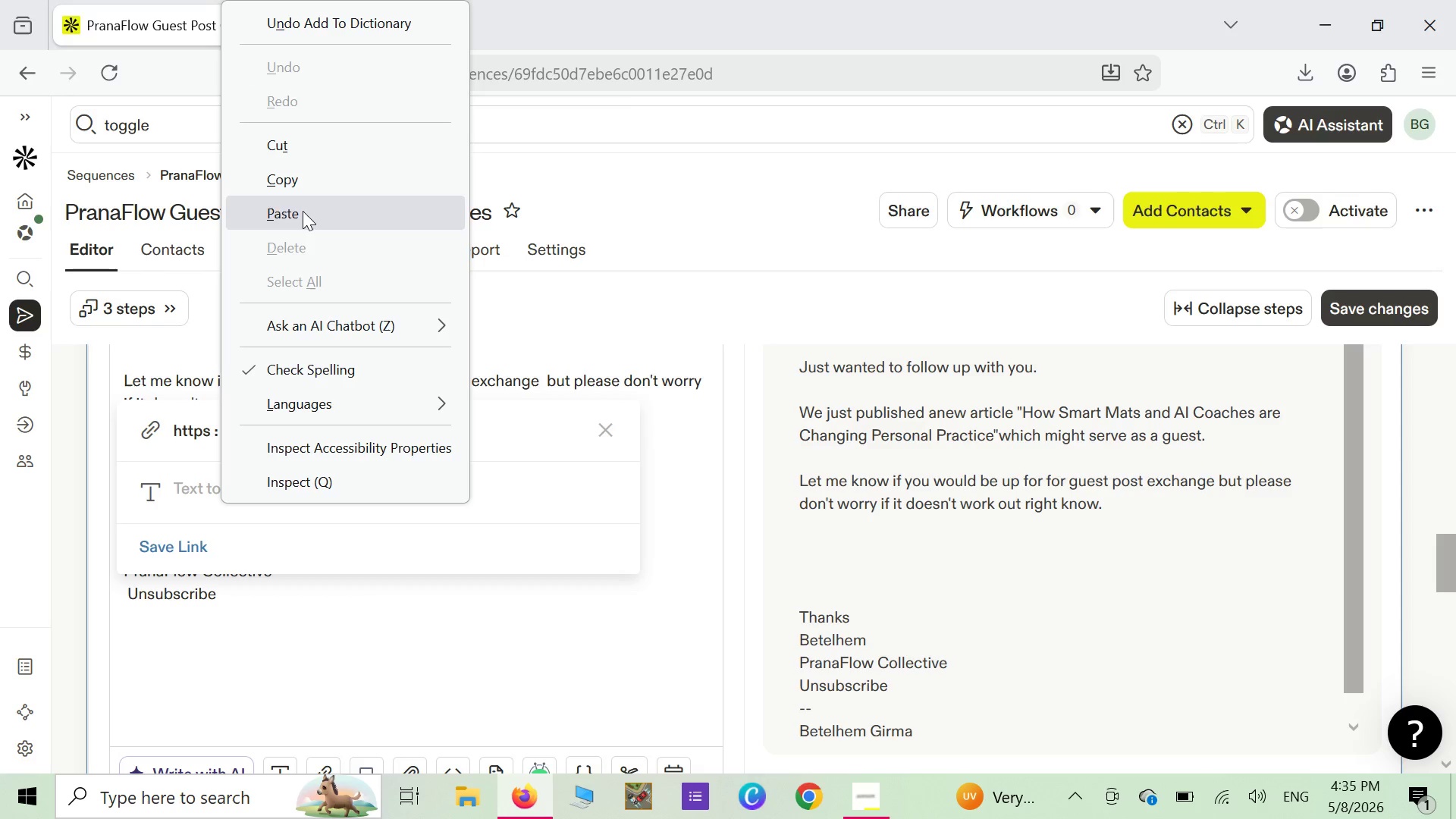 
left_click([303, 211])
 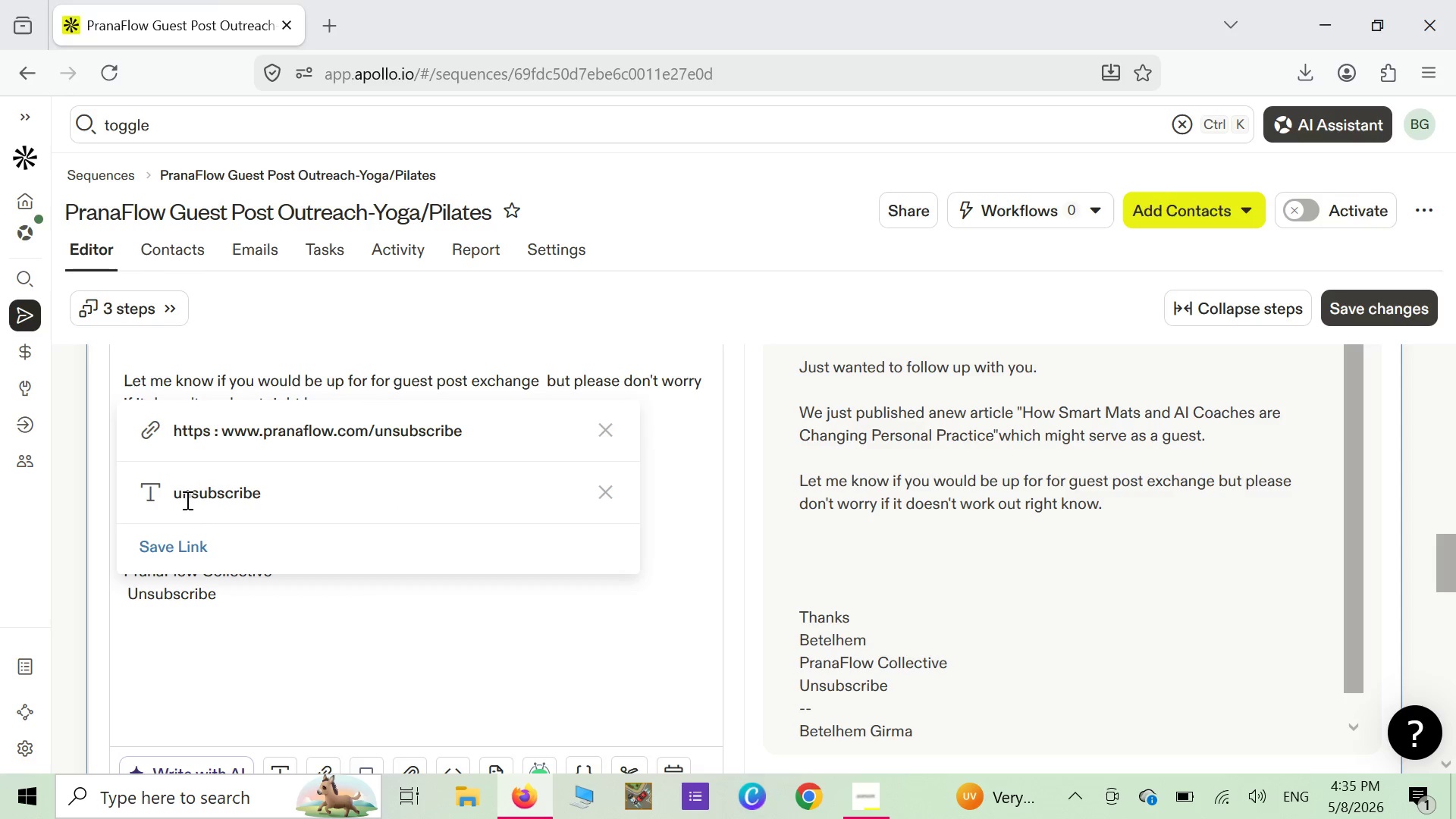 
left_click([185, 500])
 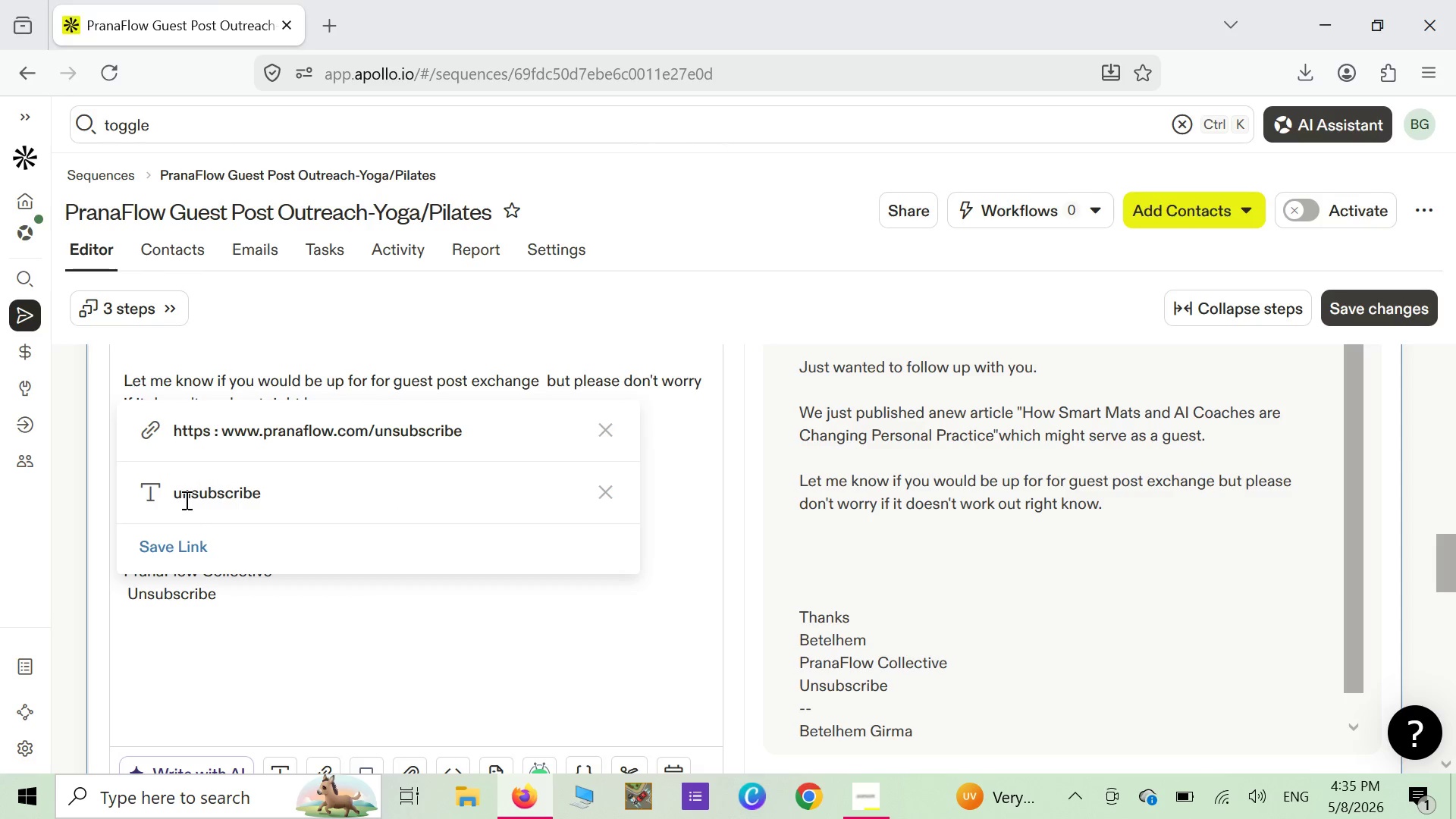 
key(Backspace)
 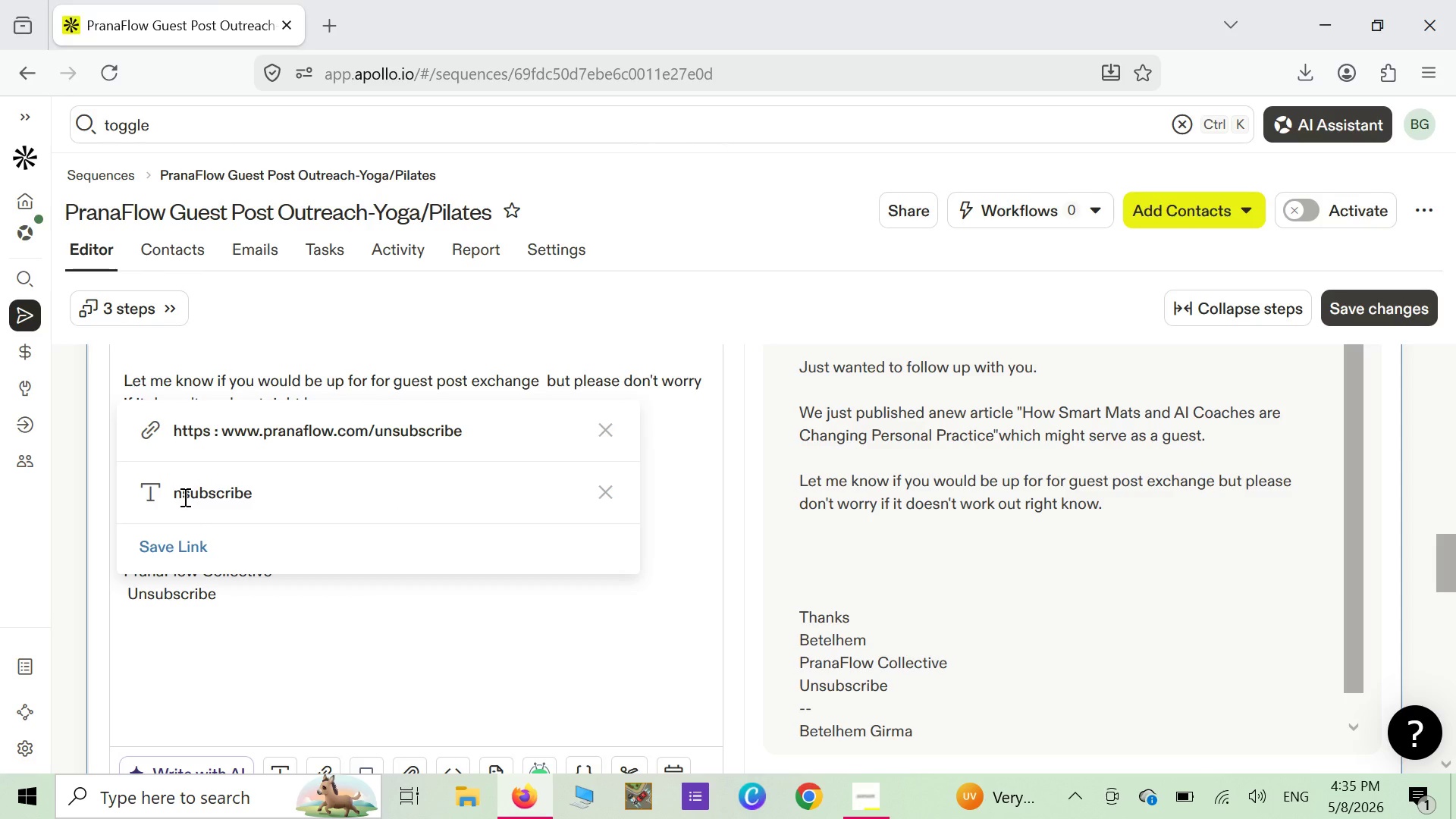 
key(CapsLock)
 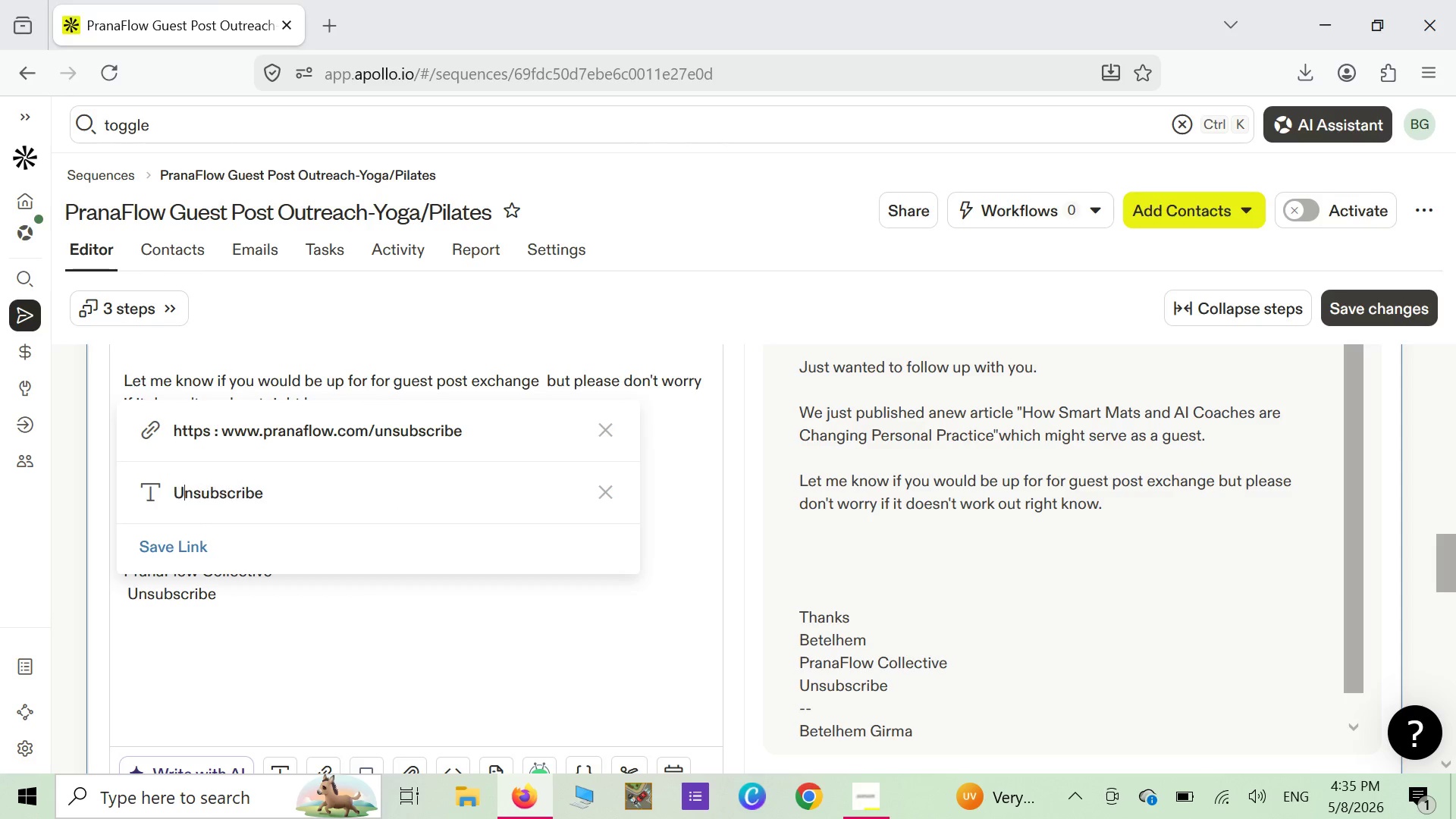 
key(U)
 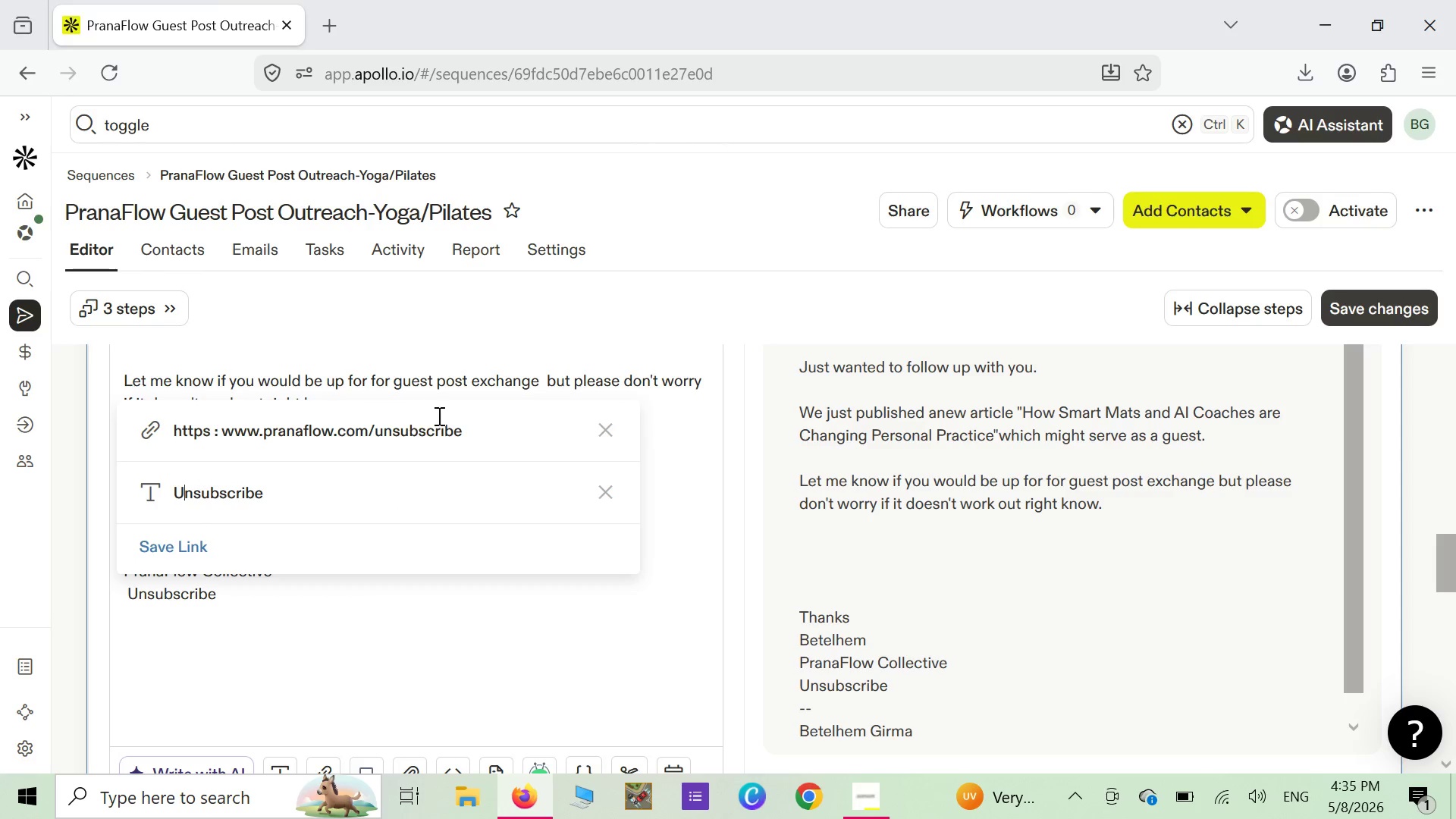 
left_click_drag(start_coordinate=[466, 428], to_coordinate=[146, 472])
 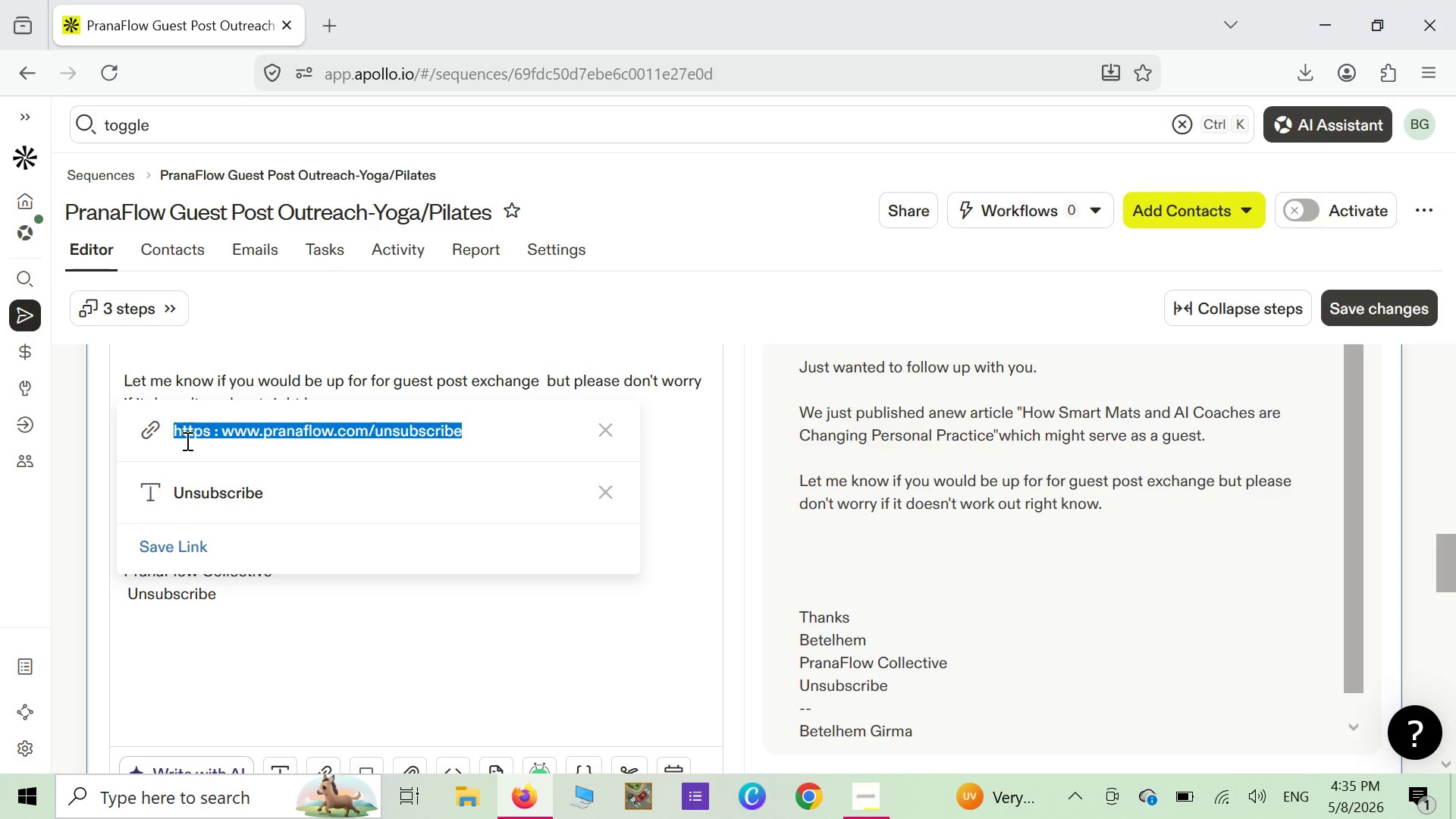 
right_click([186, 441])
 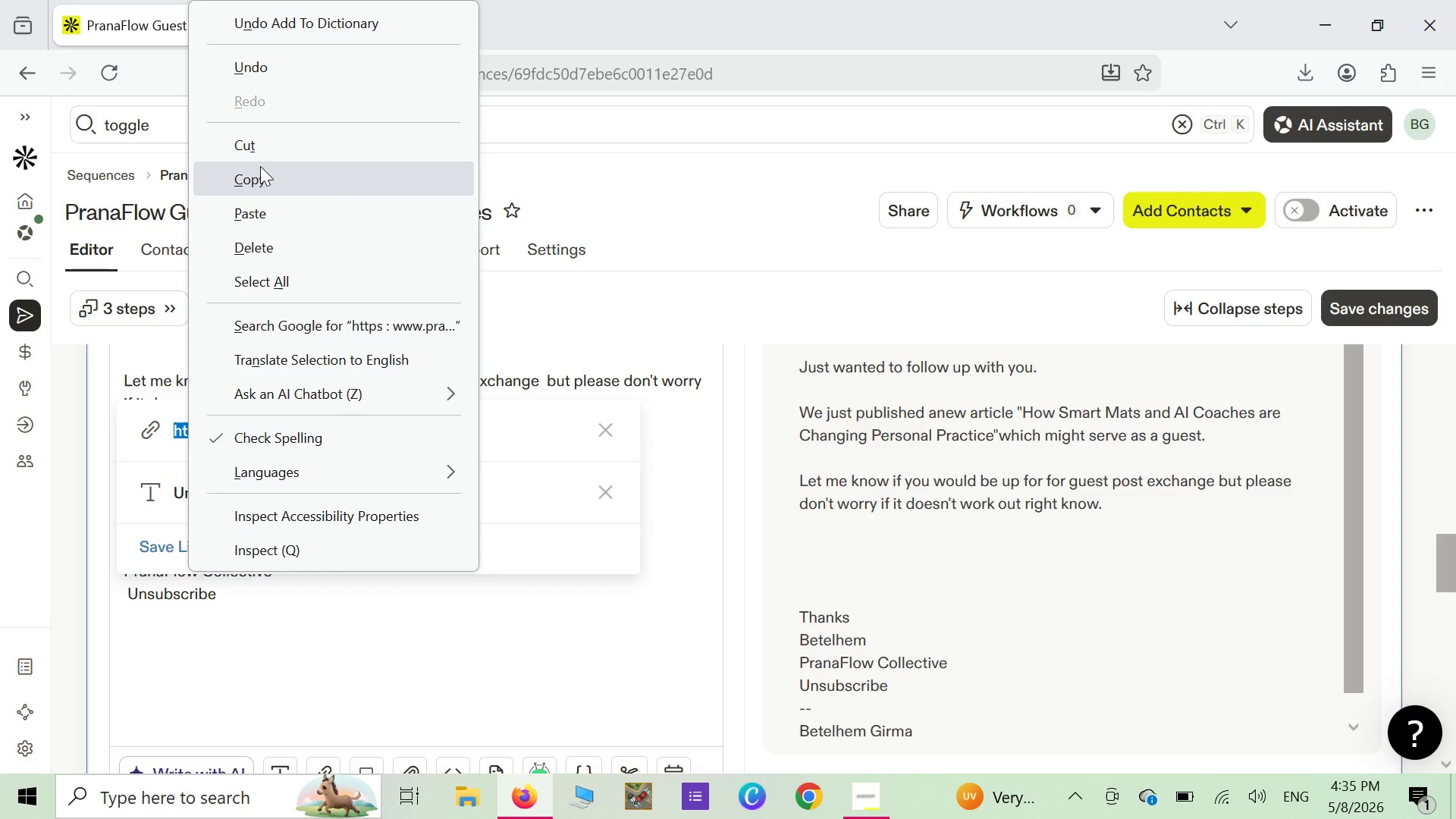 
left_click([261, 178])
 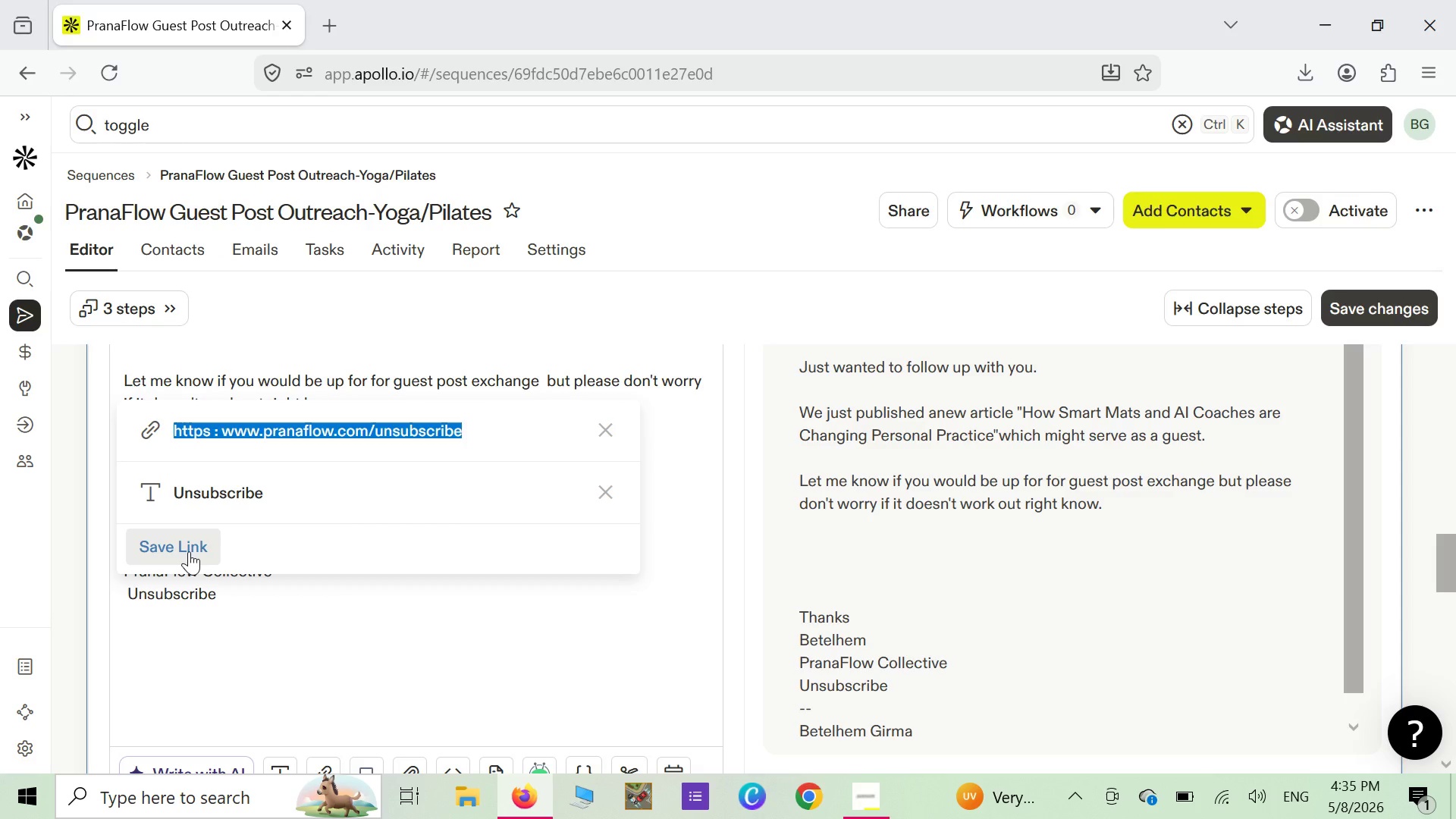 
left_click([189, 551])
 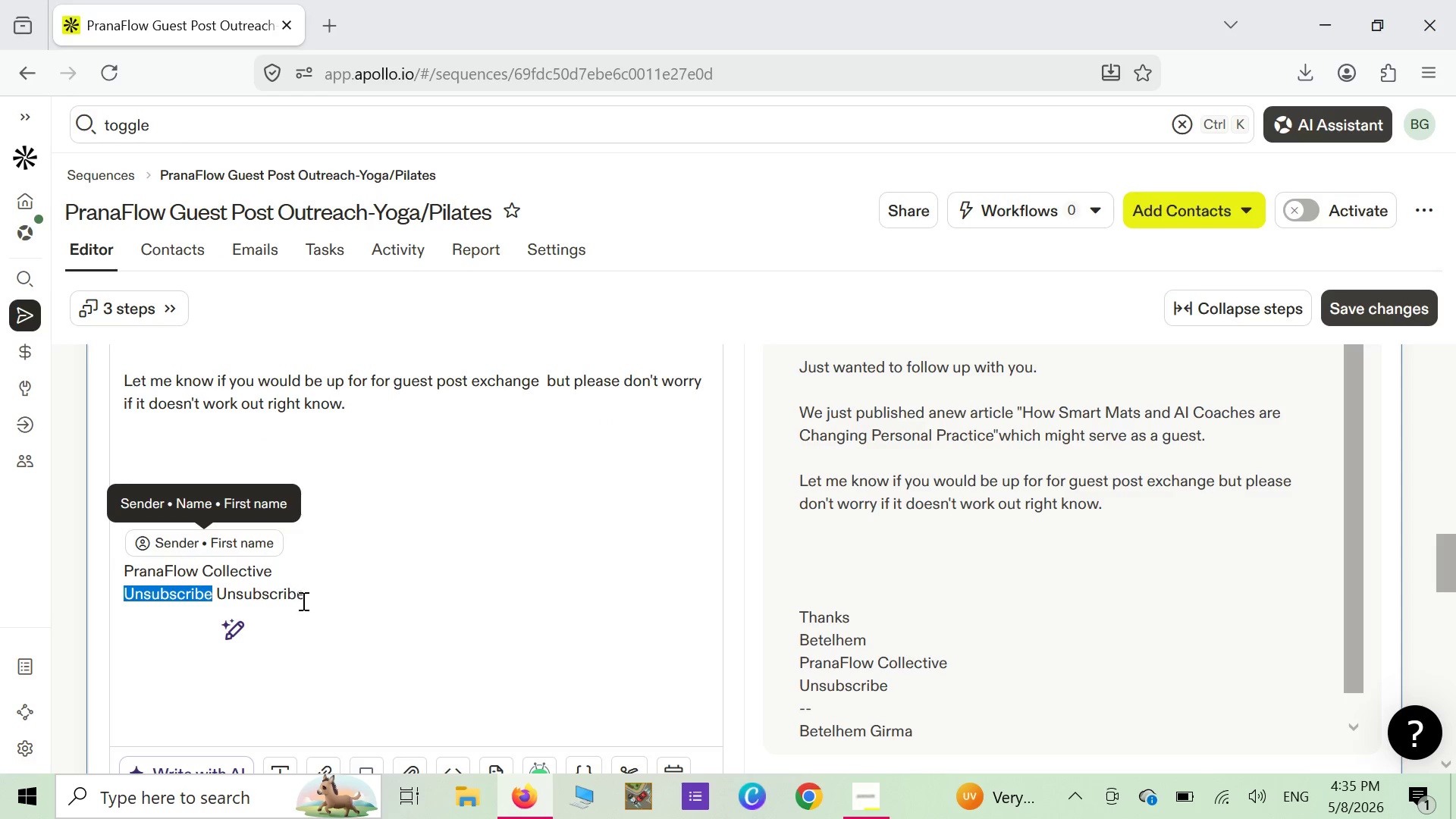 
left_click([309, 600])
 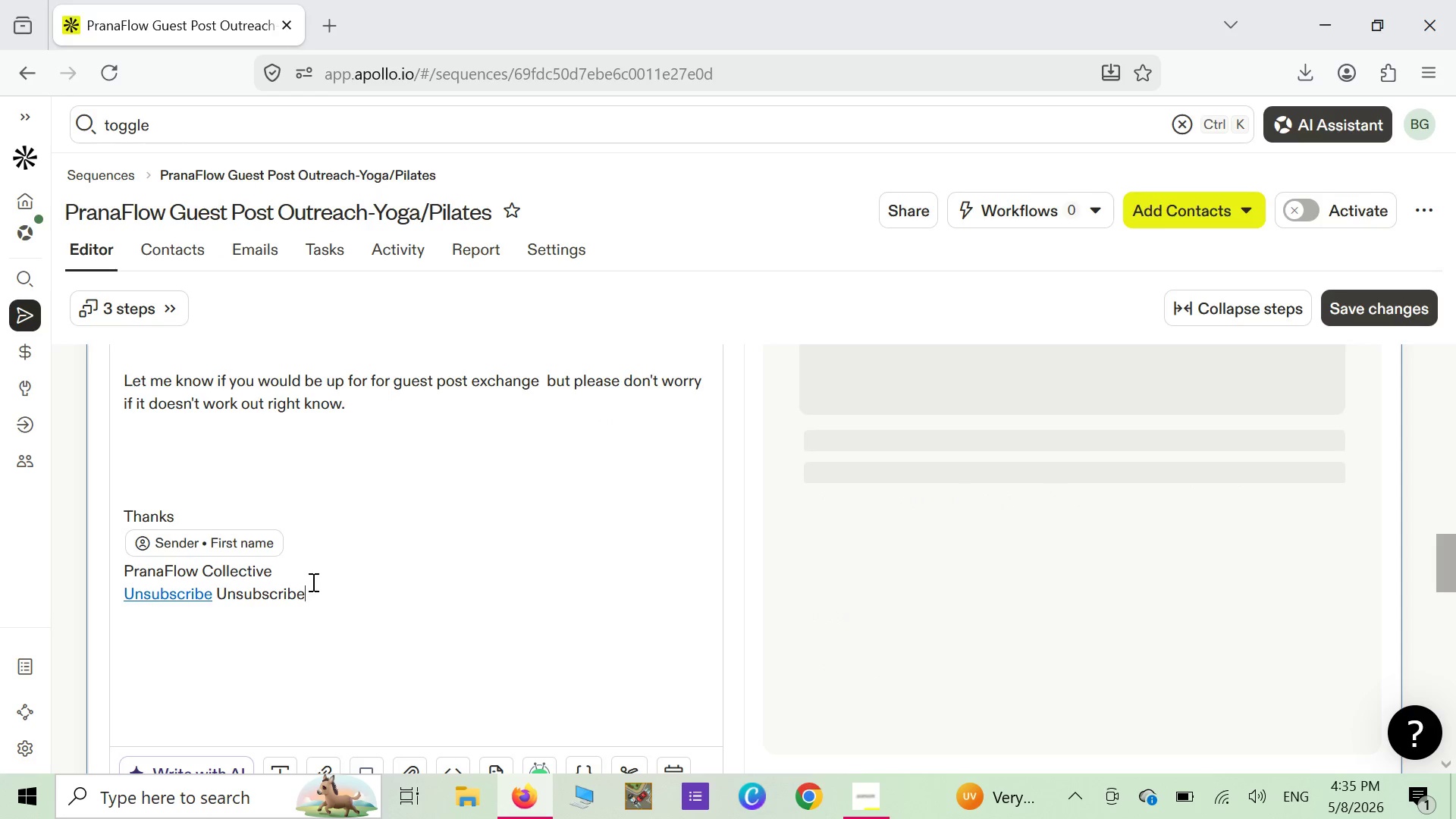 
key(Backspace)
 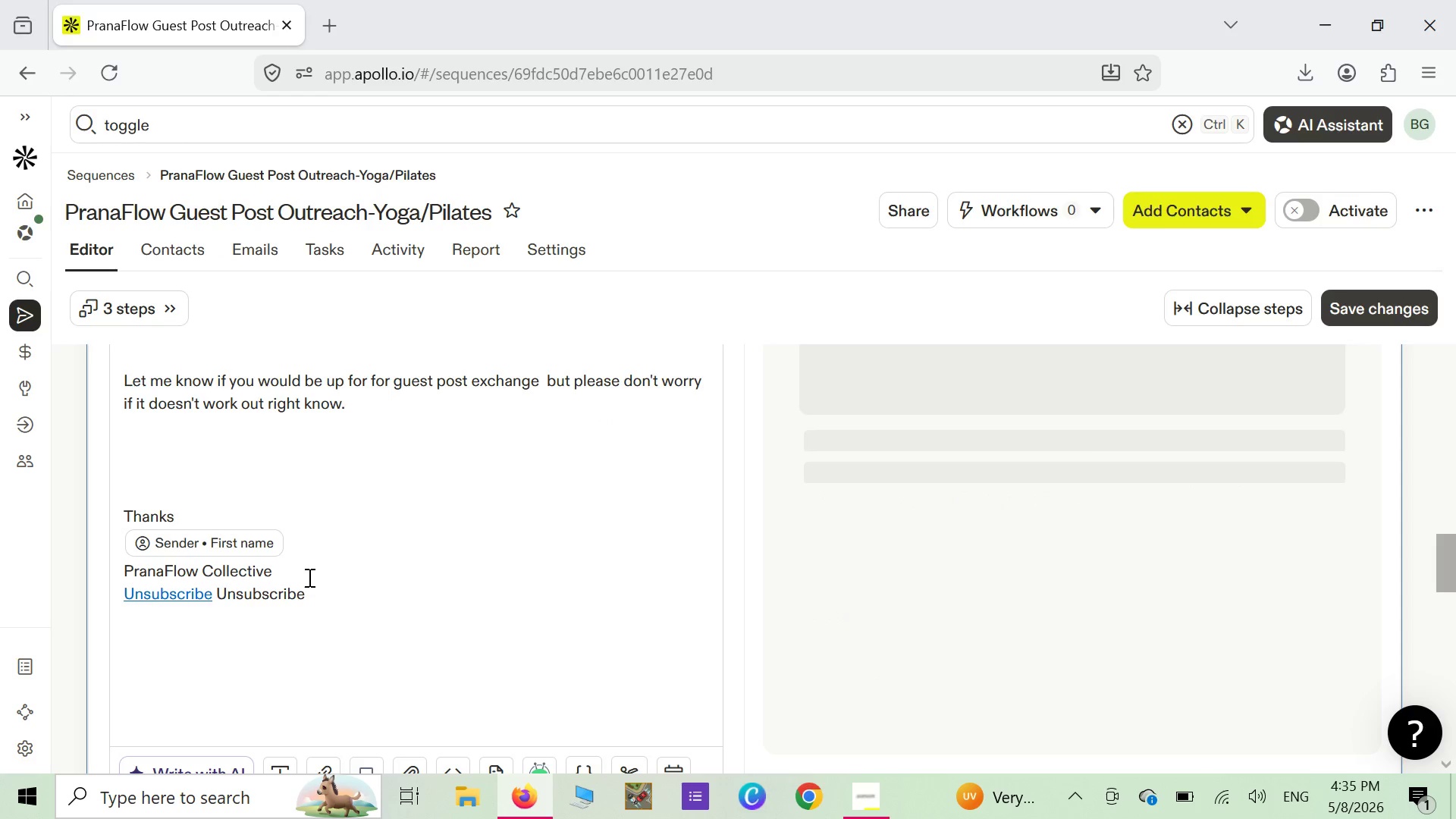 
key(Backspace)
 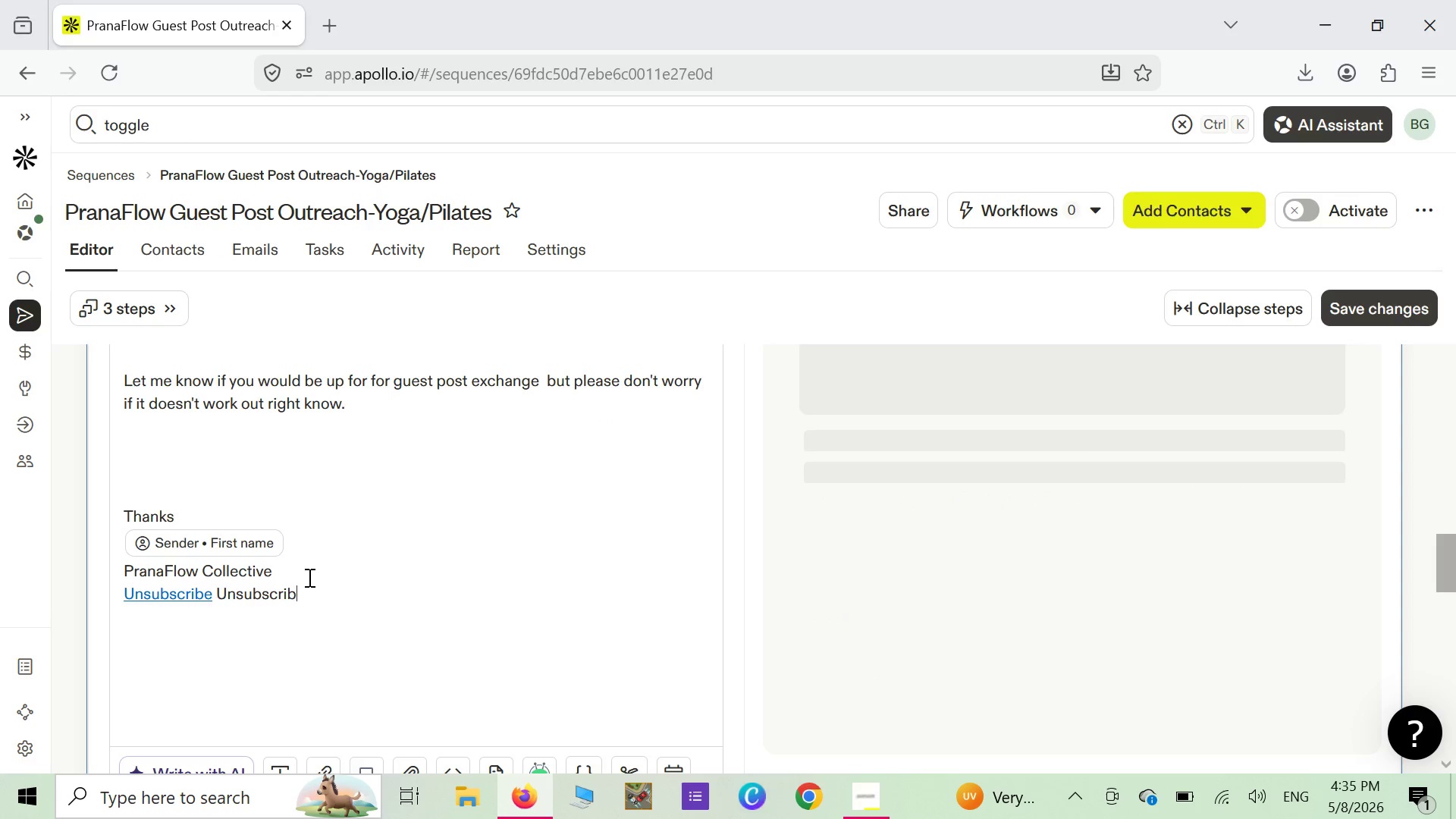 
key(Backspace)
 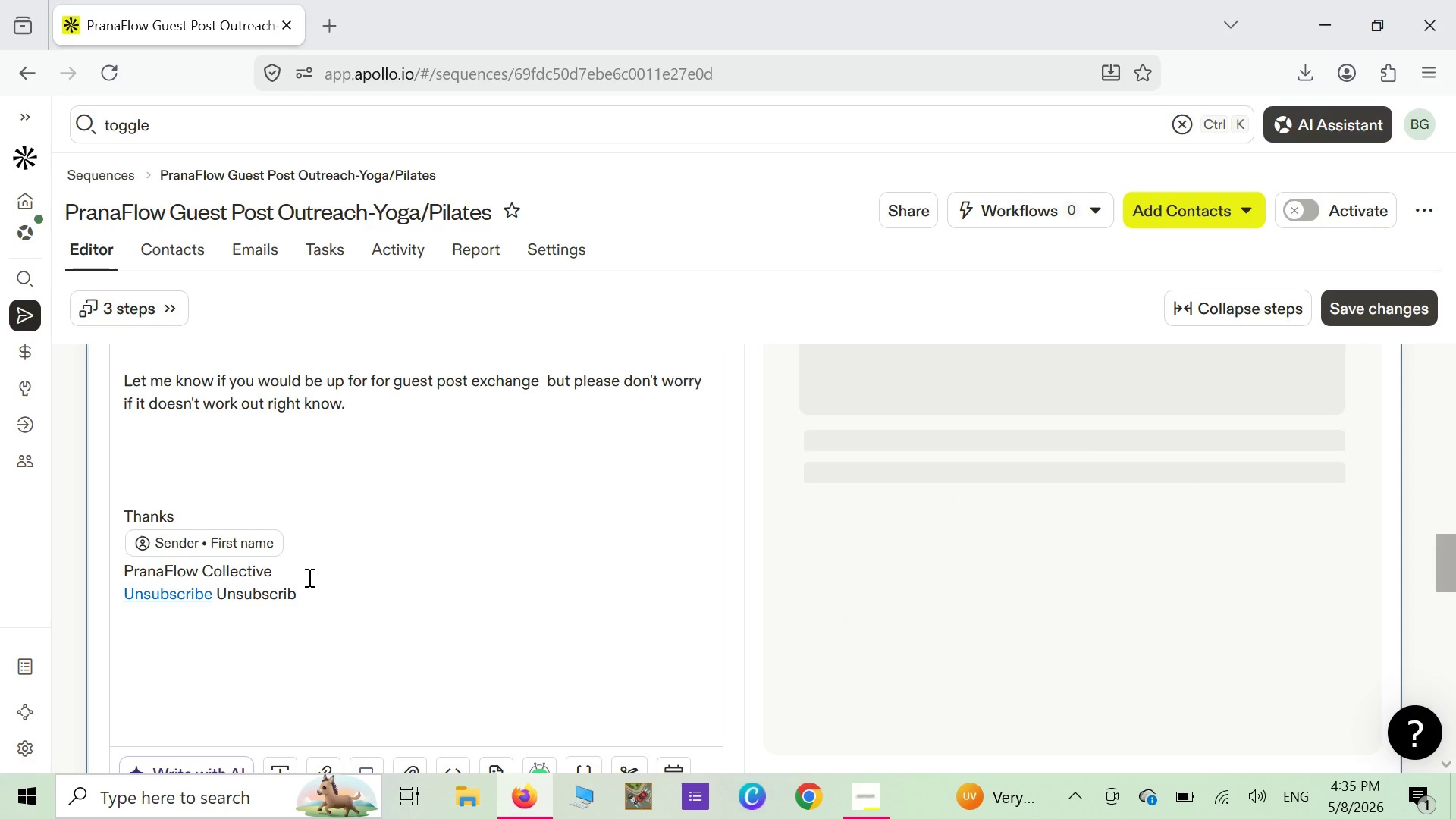 
key(Backspace)
 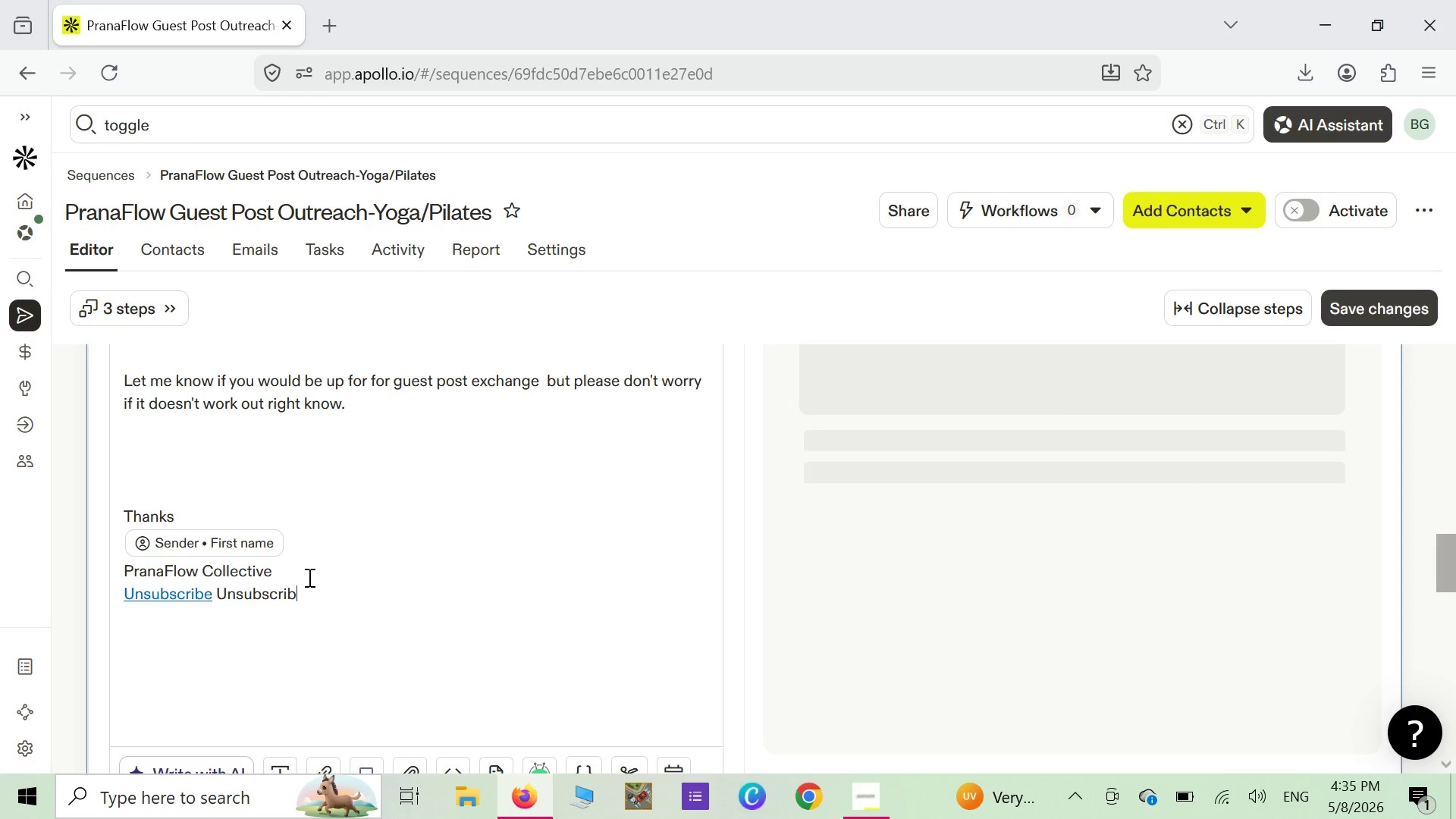 
key(Backspace)
 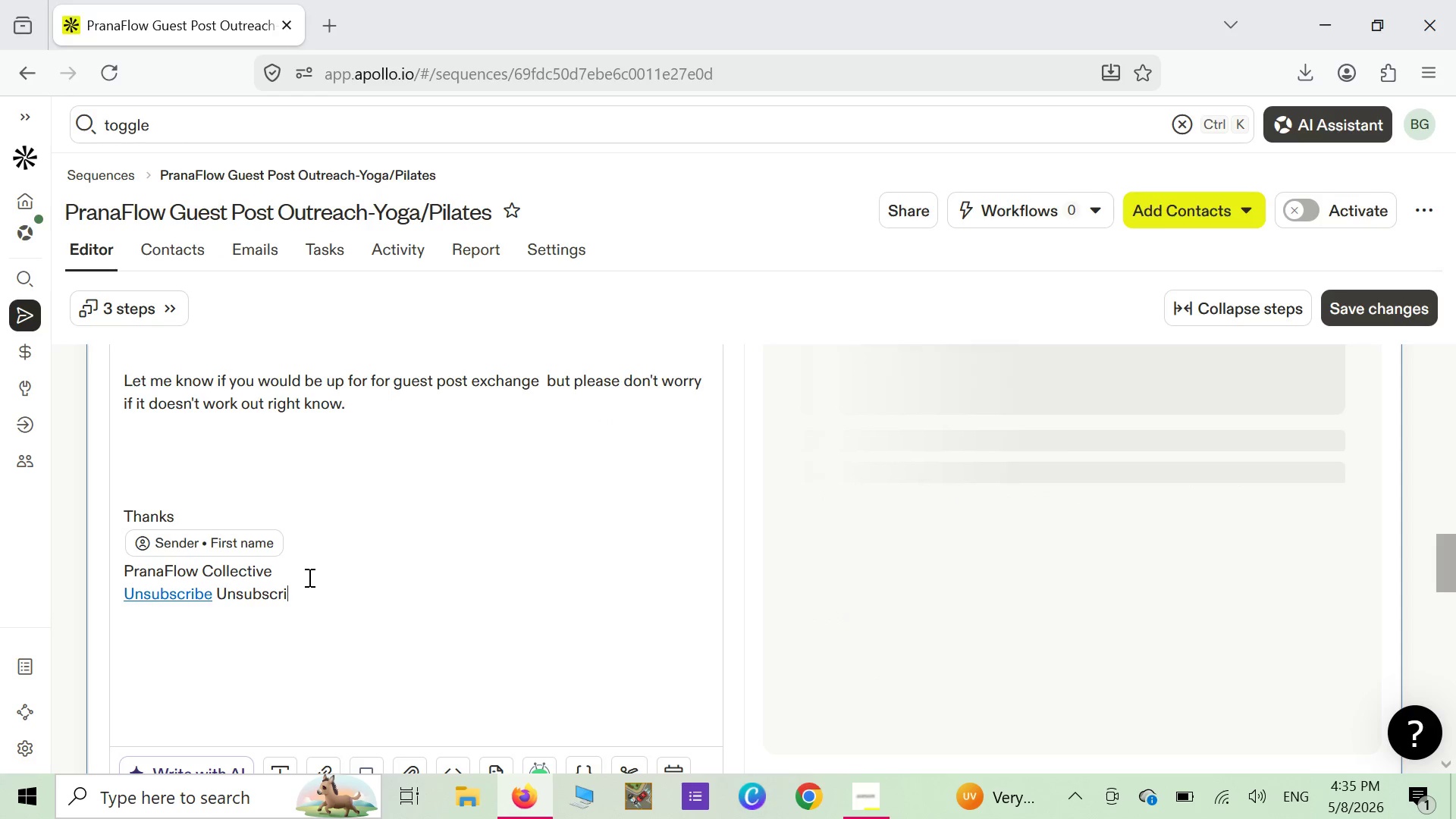 
key(Backspace)
 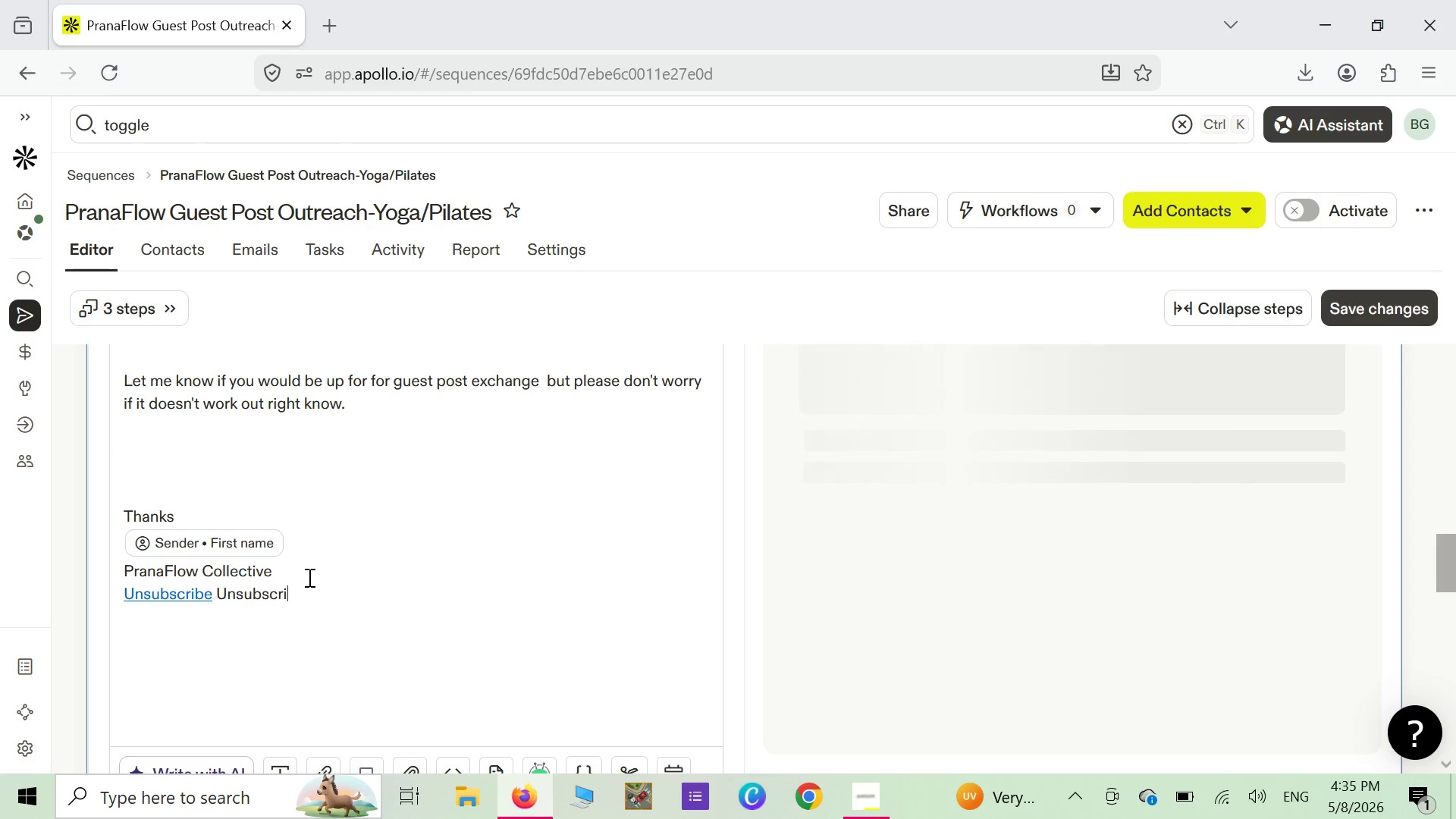 
key(Backspace)
 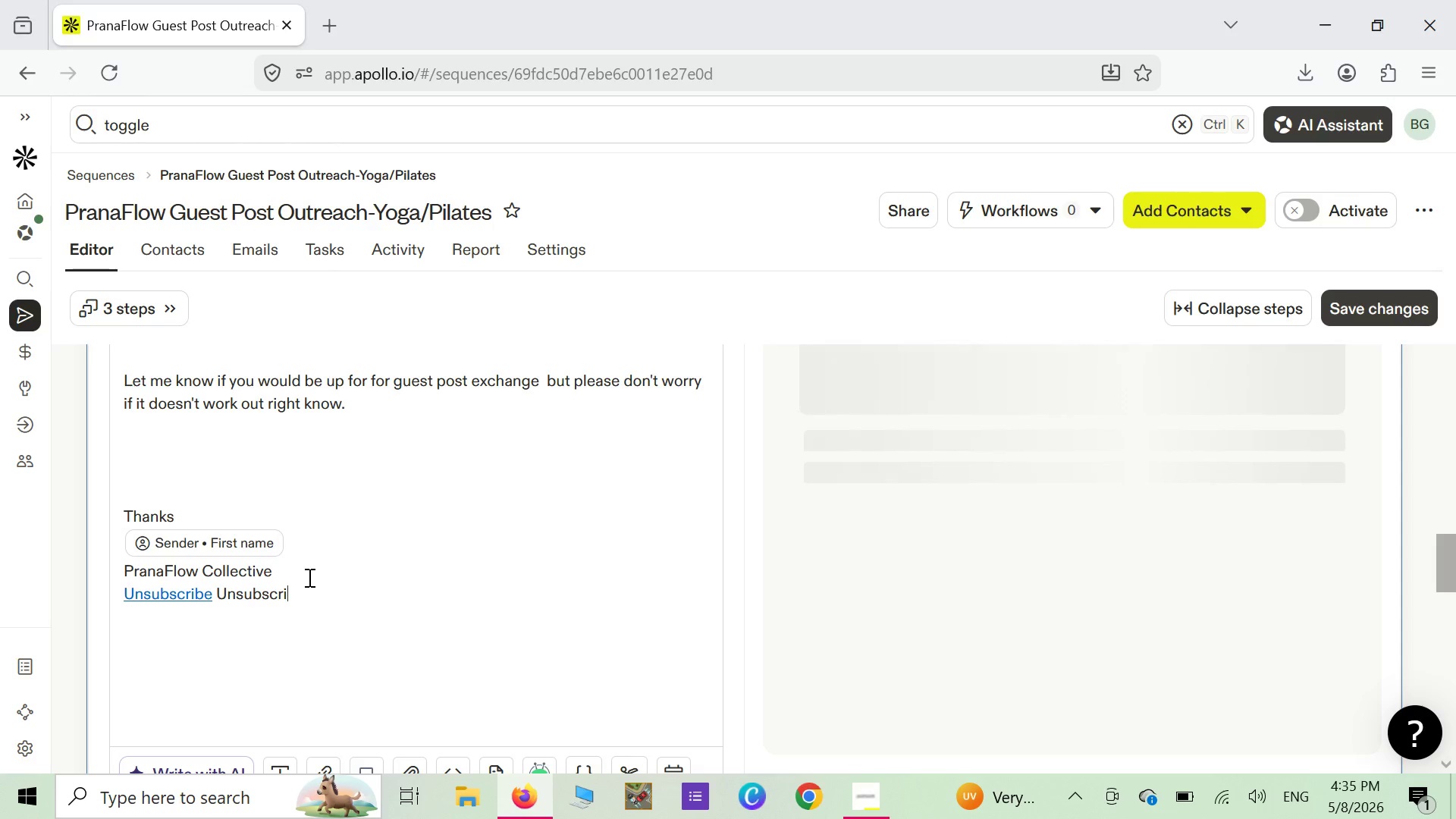 
key(Backspace)
 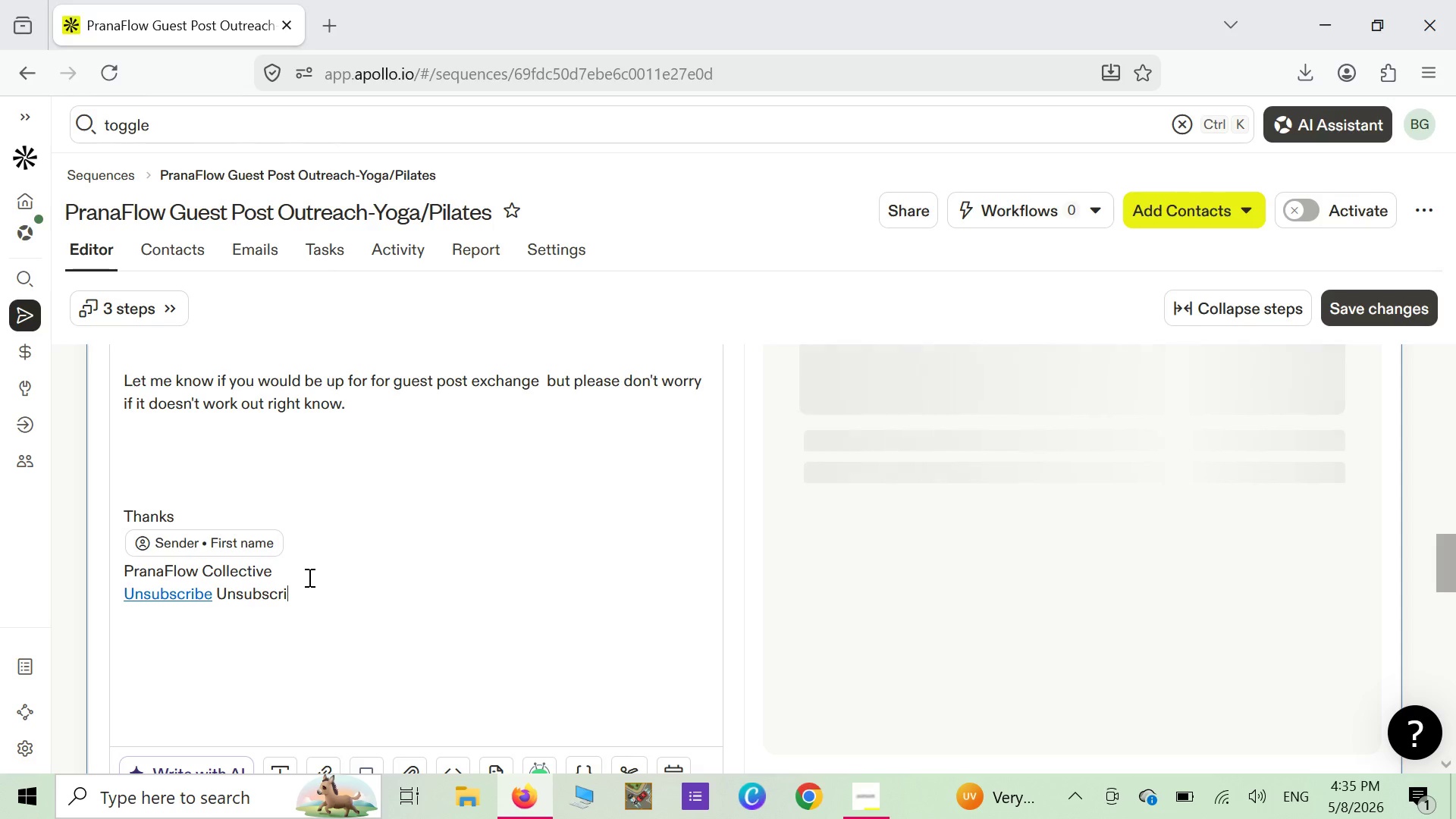 
key(Backspace)
 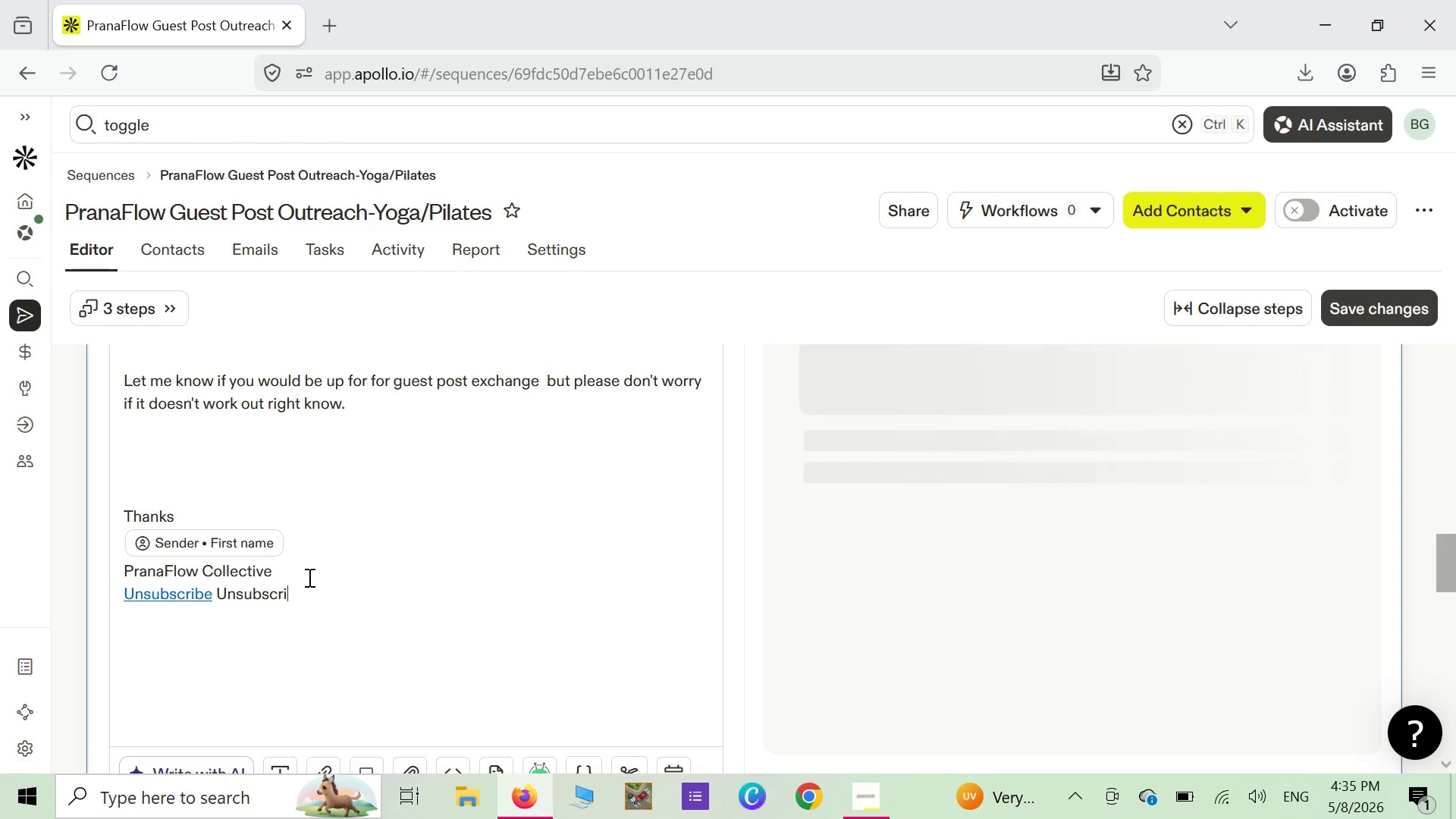 
key(Backspace)
 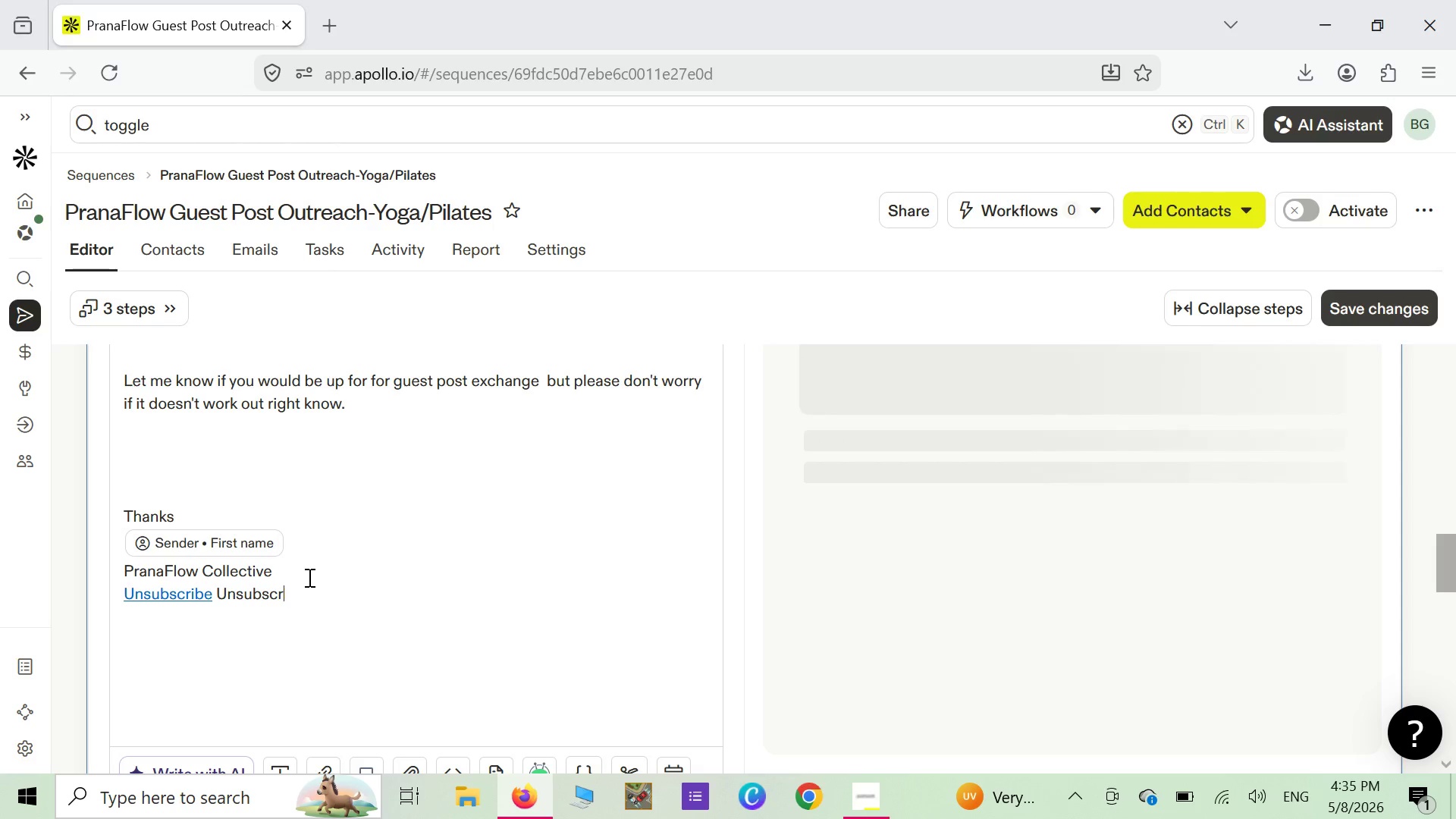 
key(Backspace)
 